 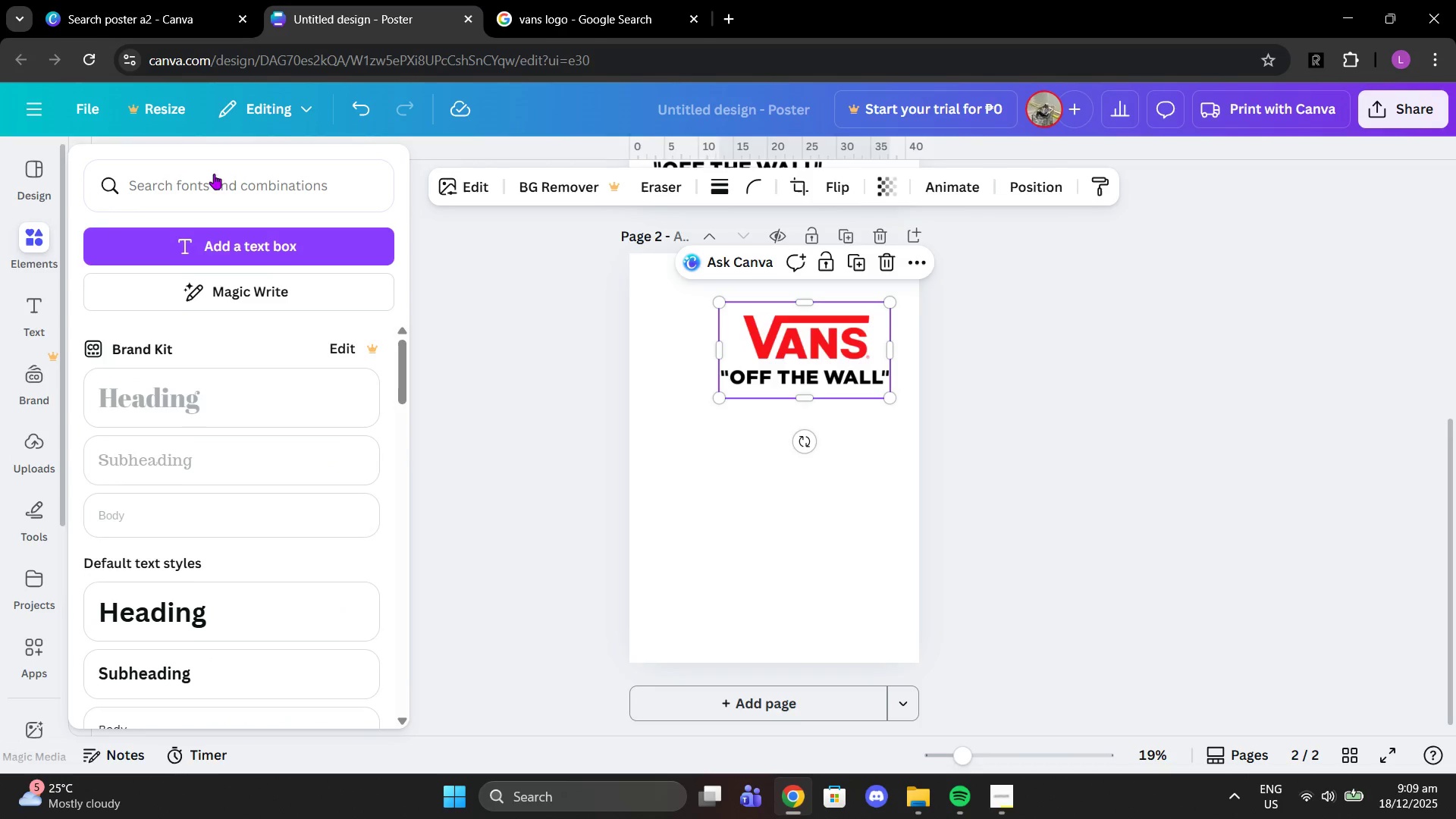 
left_click([230, 172])
 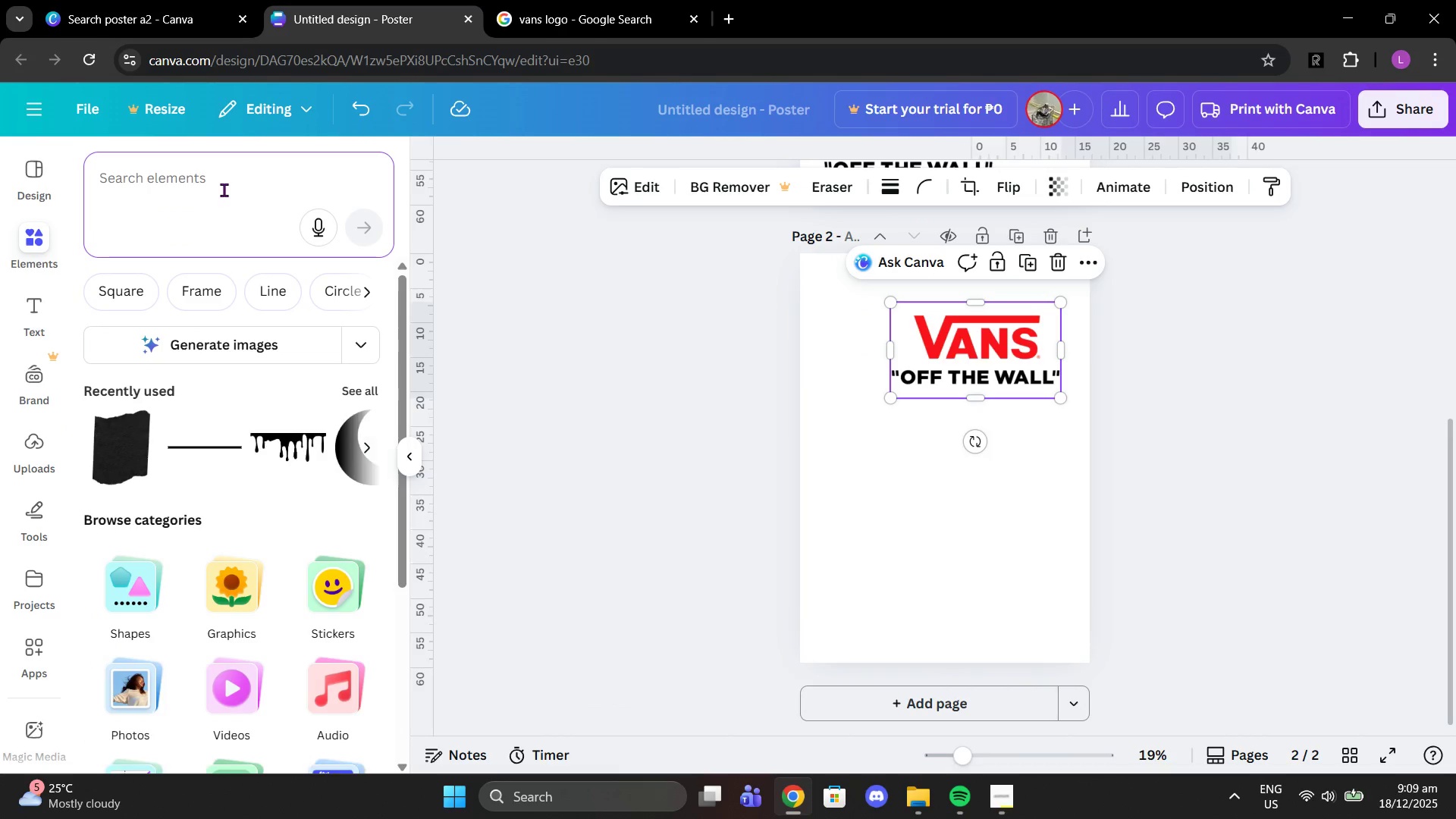 
type(checkered)
key(Backspace)
key(Backspace)
 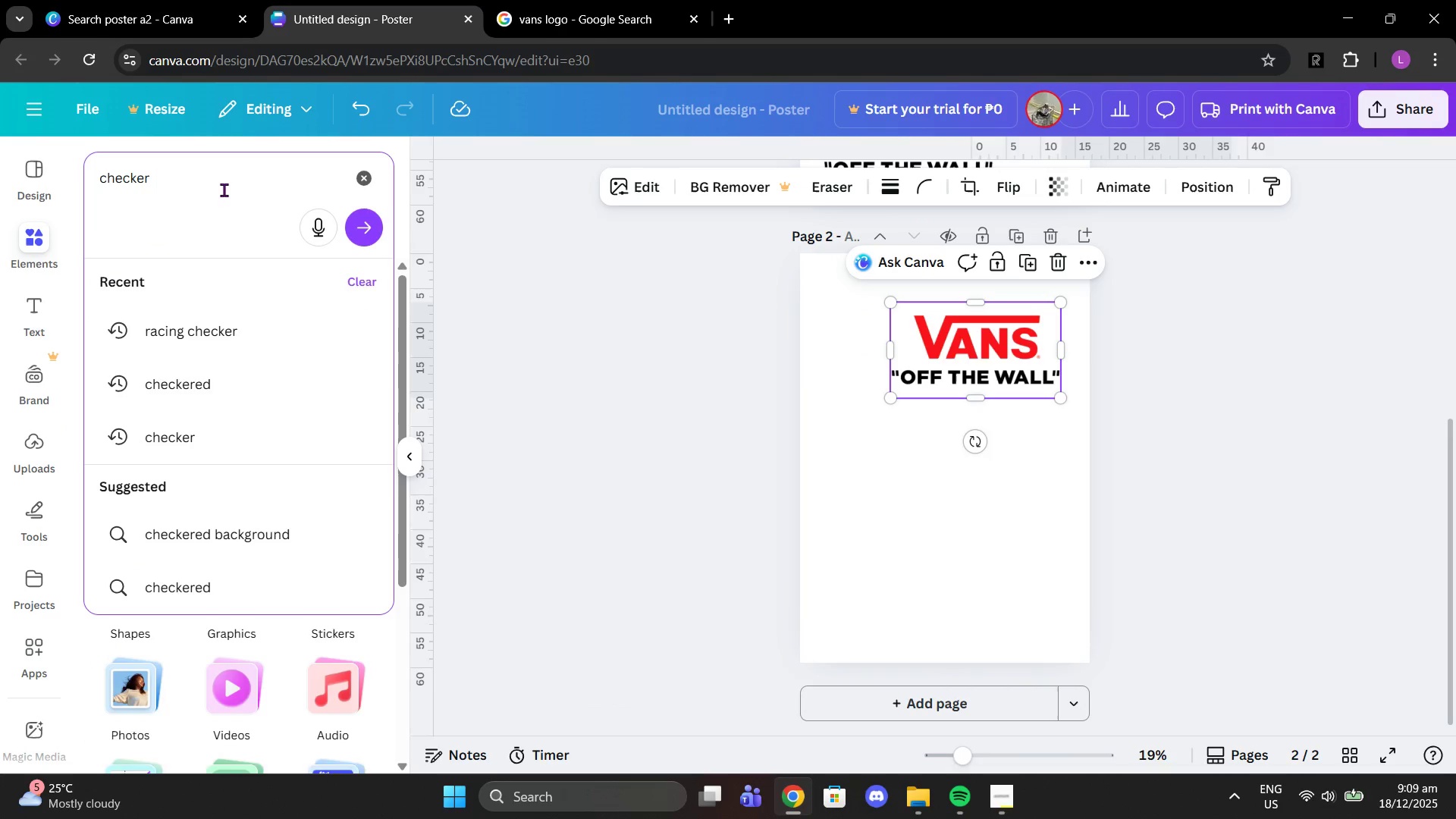 
key(Enter)
 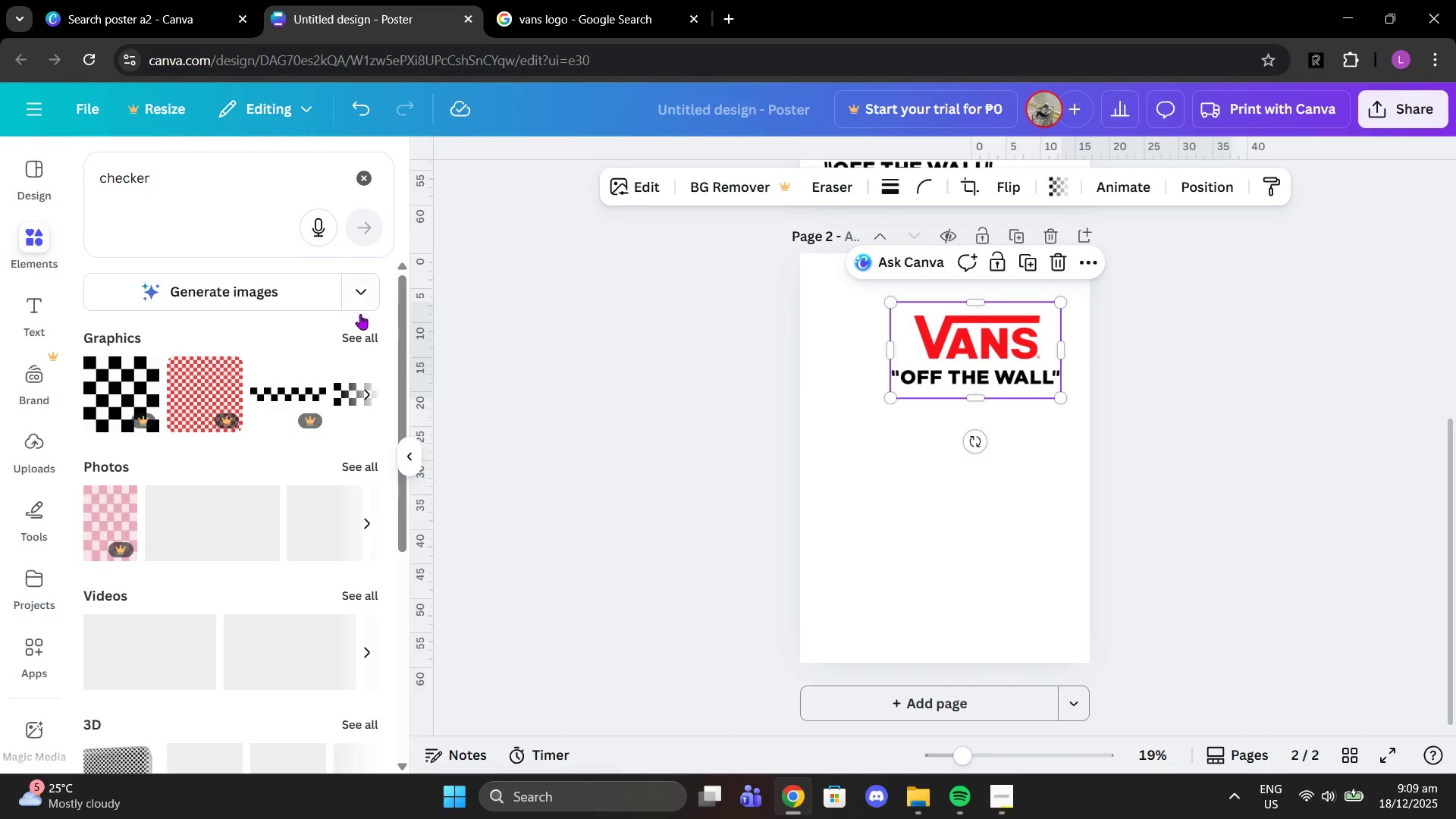 
left_click([365, 337])
 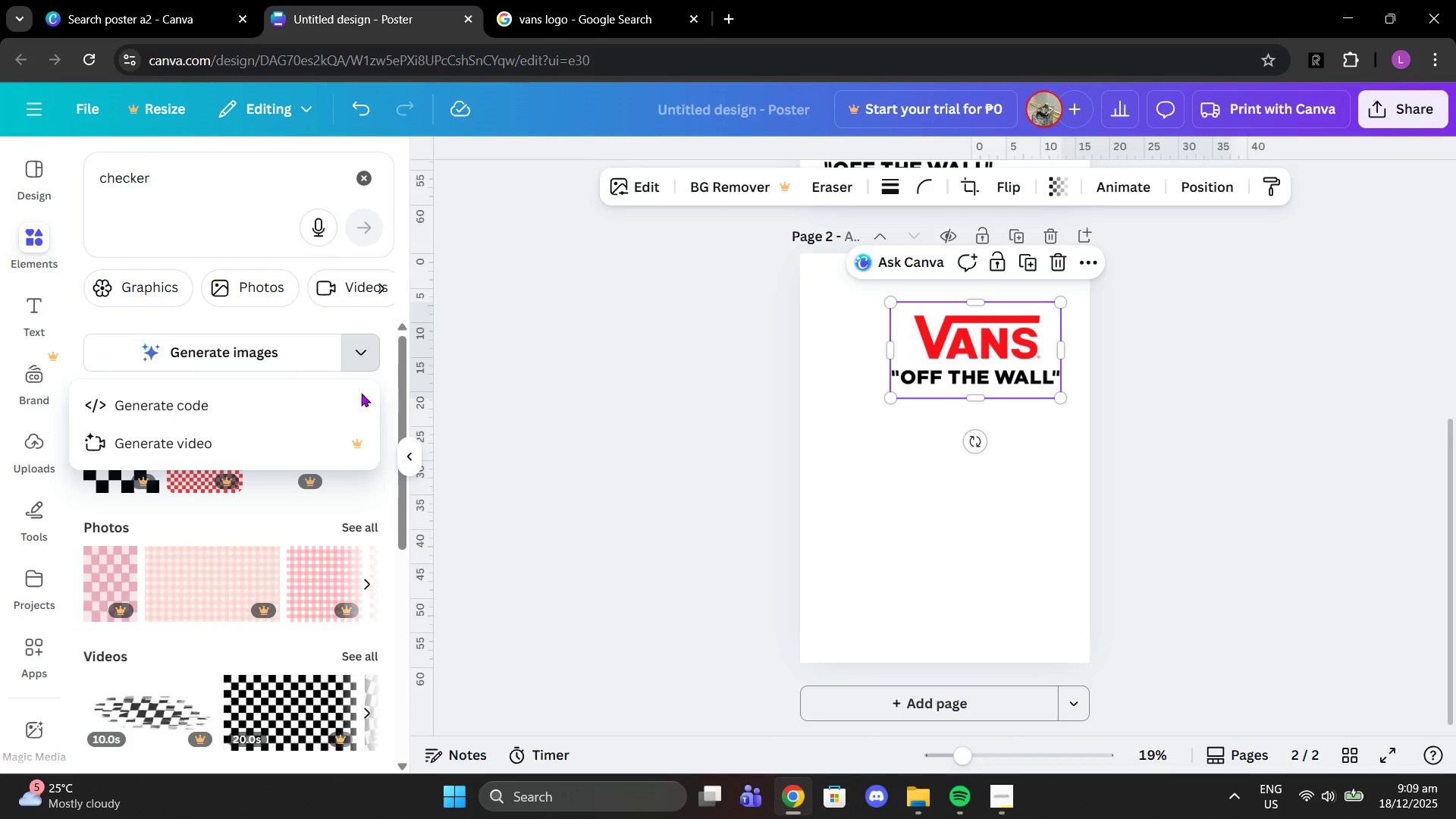 
left_click([475, 393])
 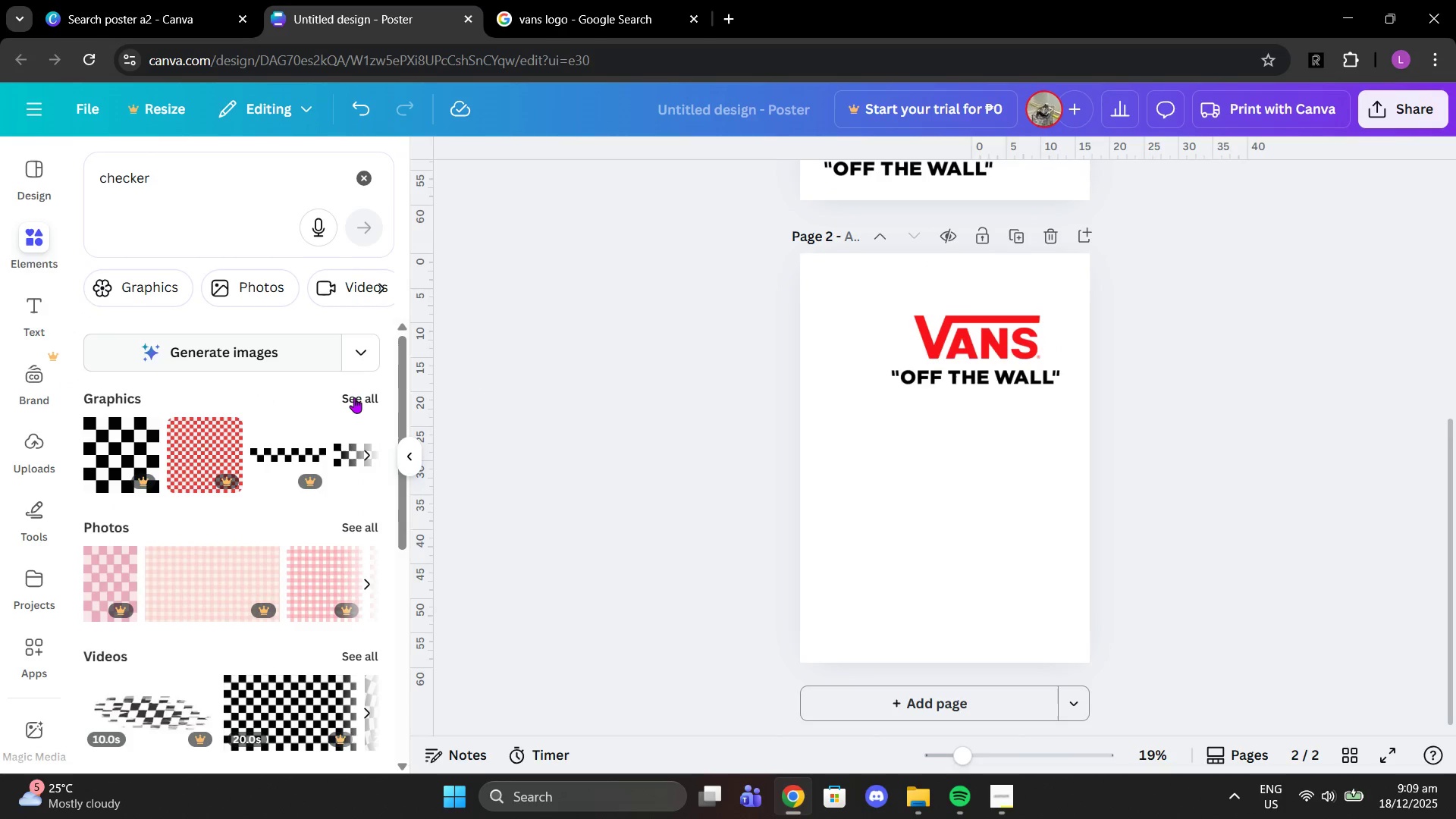 
left_click([354, 397])
 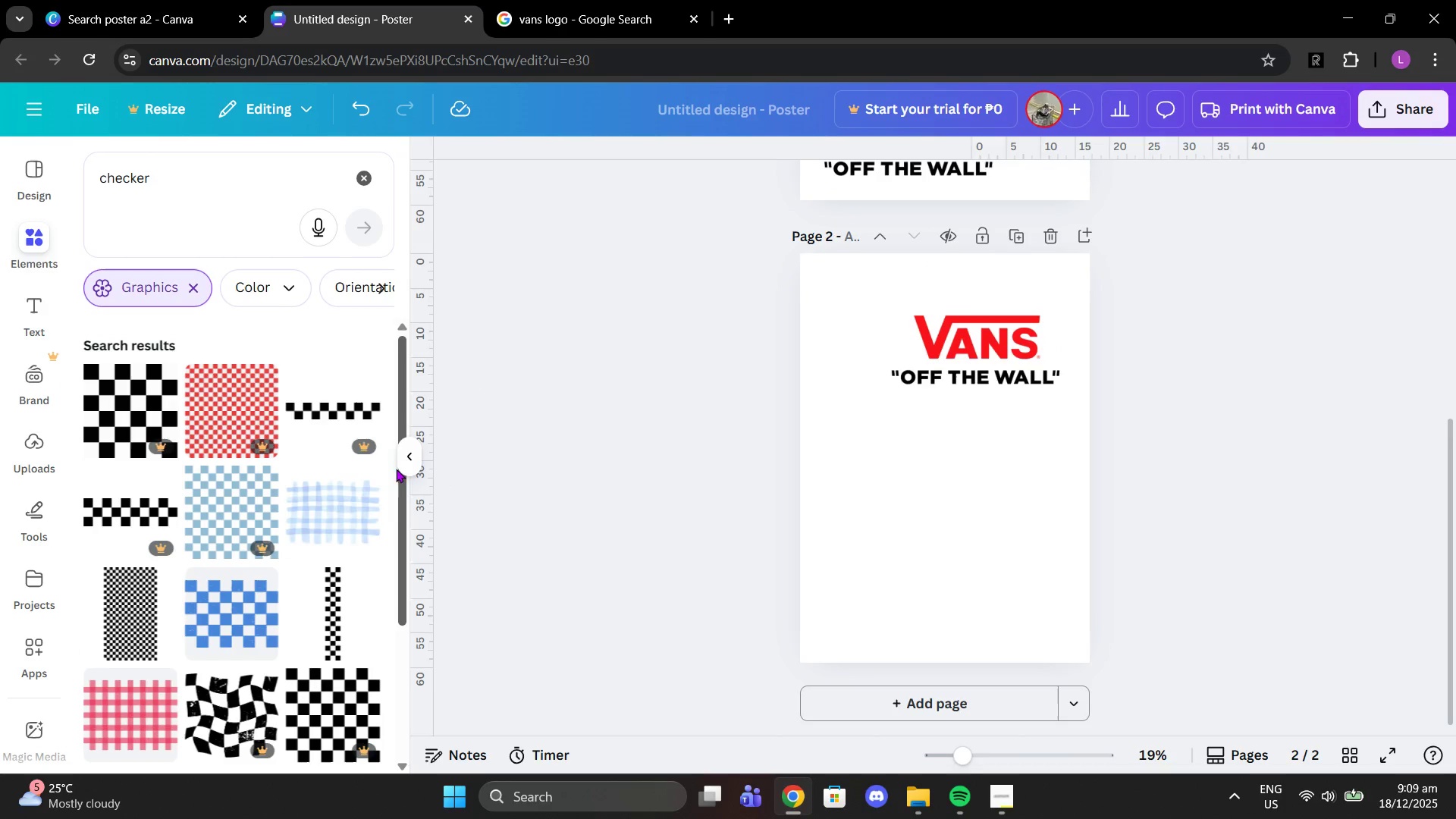 
scroll: coordinate [354, 579], scroll_direction: down, amount: 6.0
 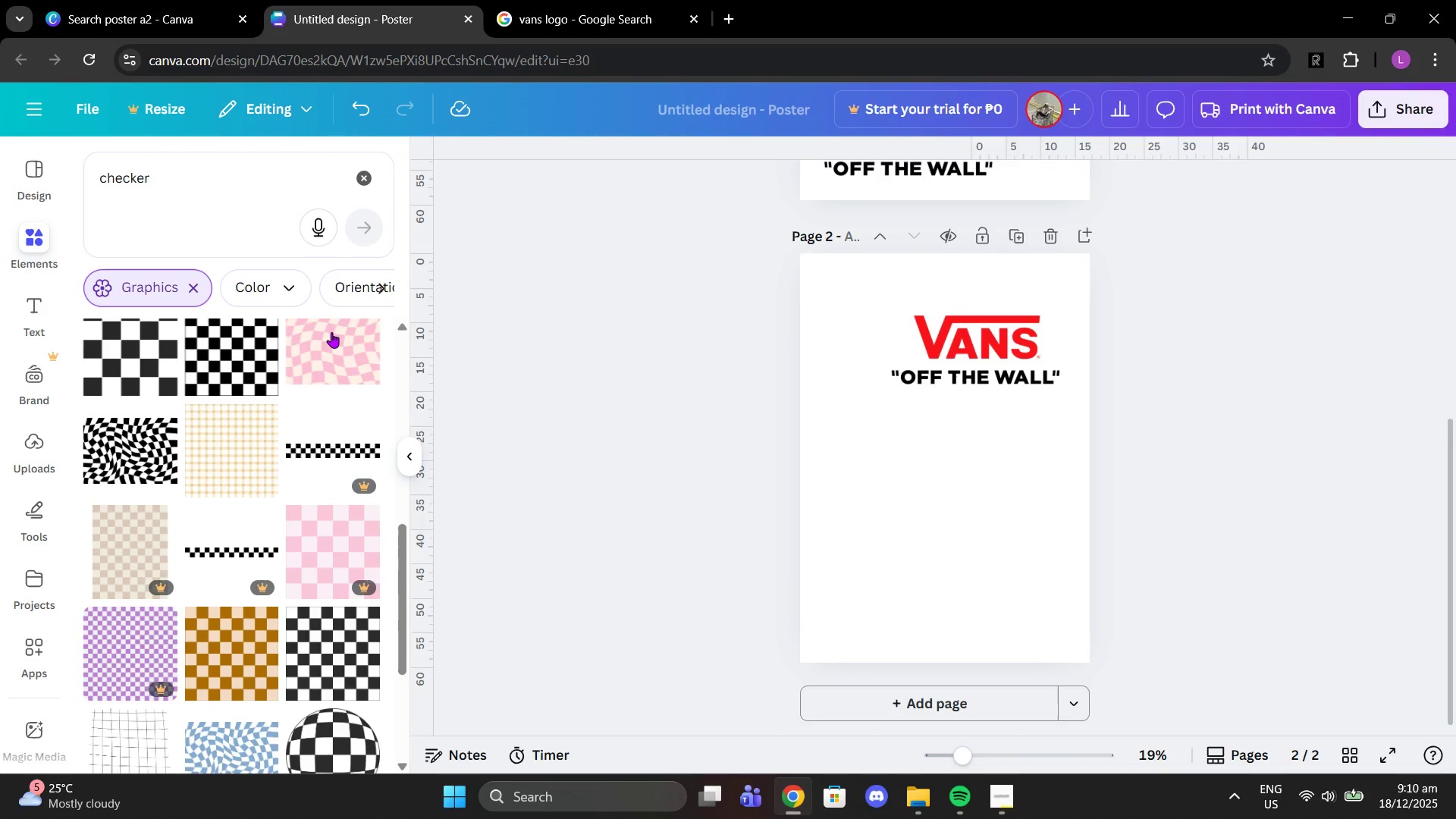 
left_click([331, 332])
 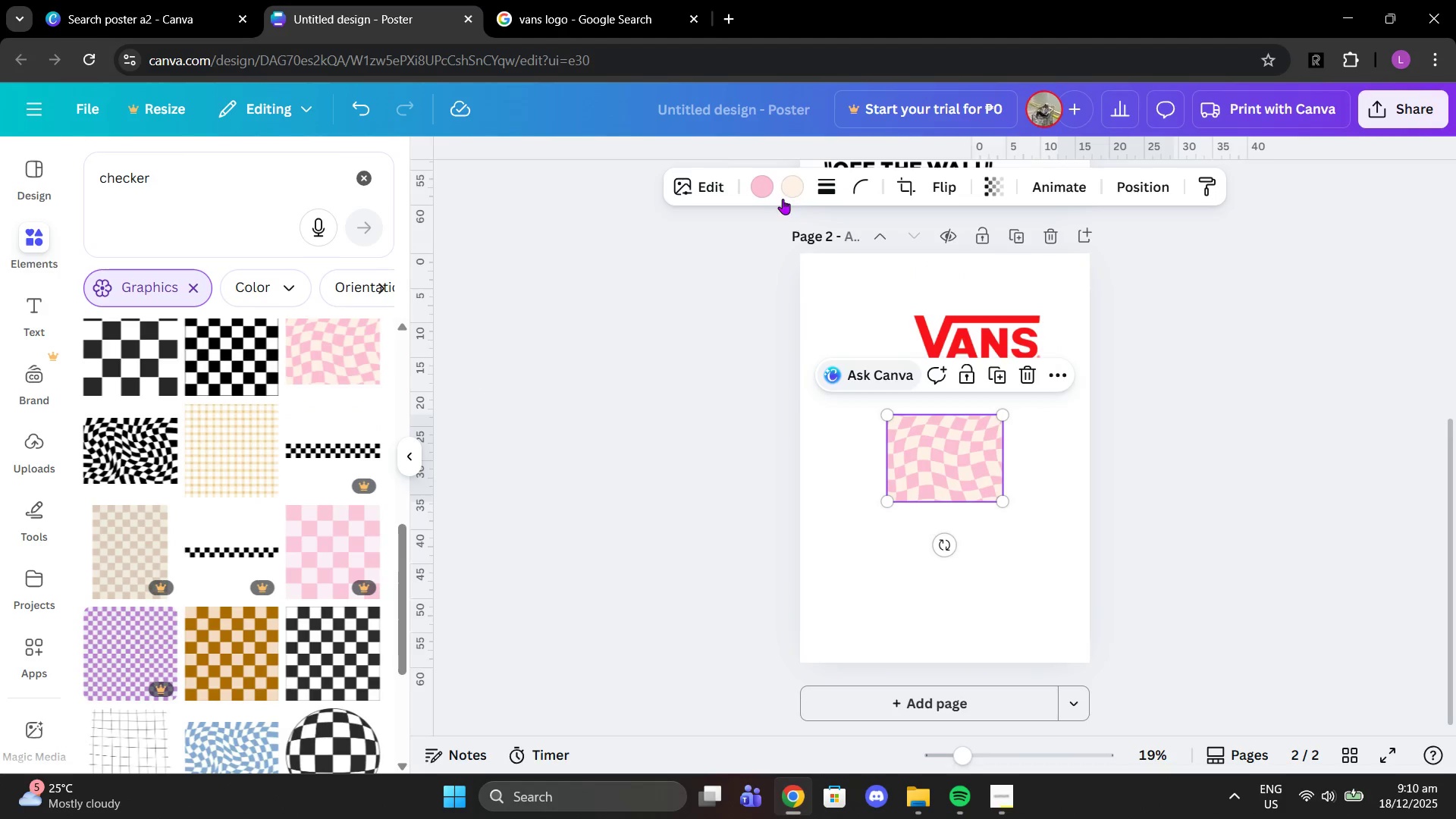 
left_click([767, 191])
 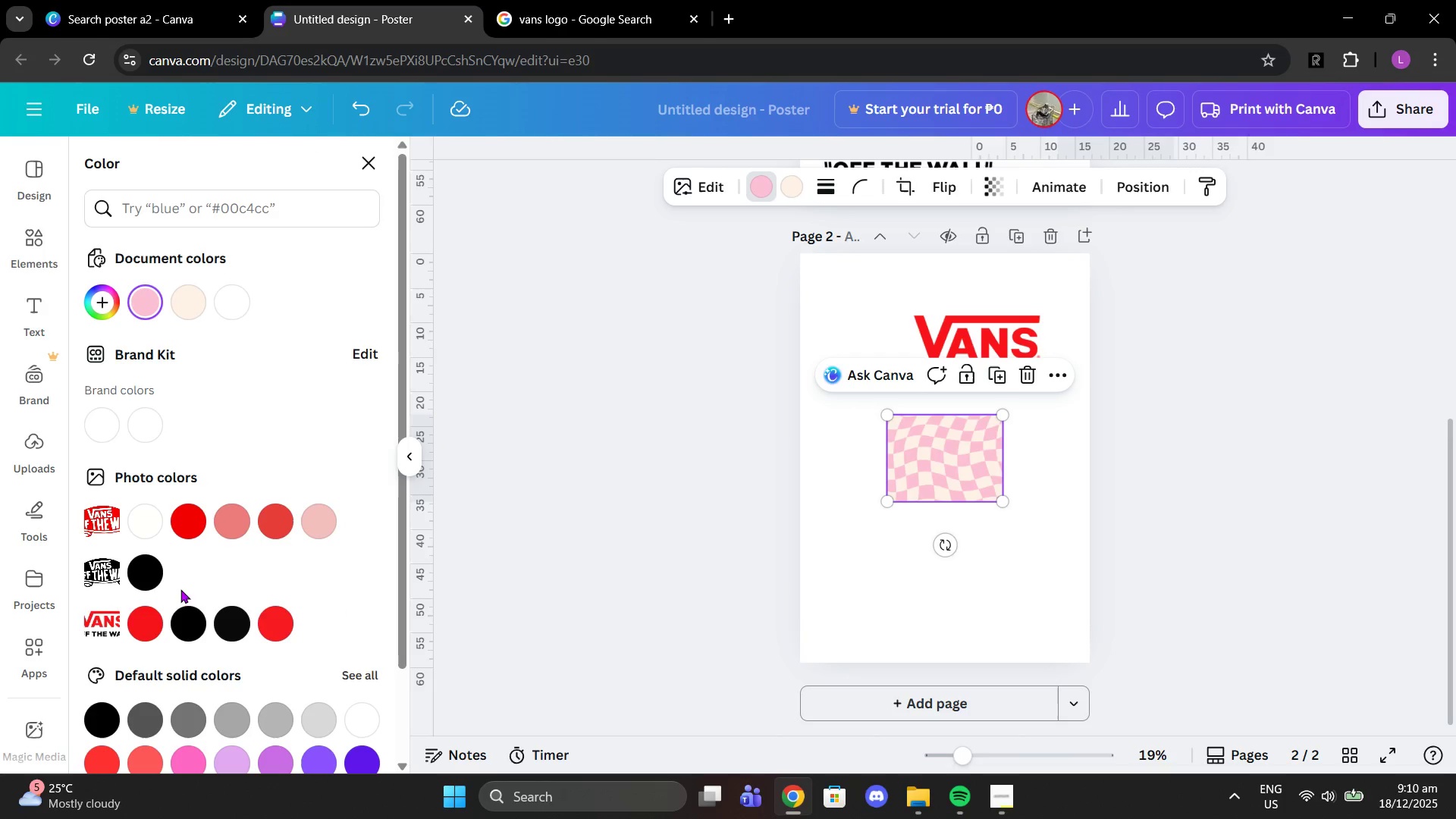 
left_click([93, 726])
 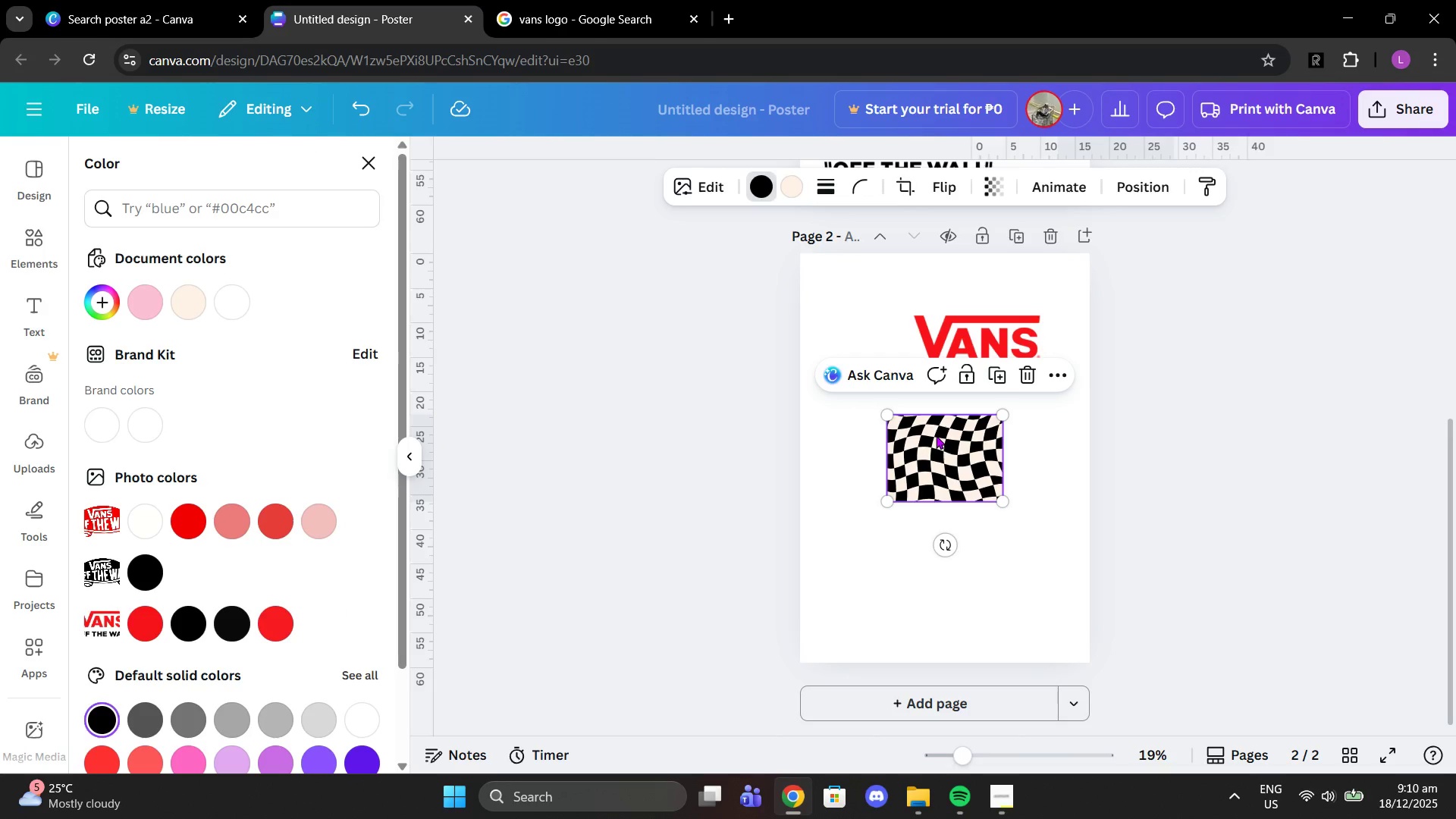 
left_click_drag(start_coordinate=[948, 544], to_coordinate=[998, 457])
 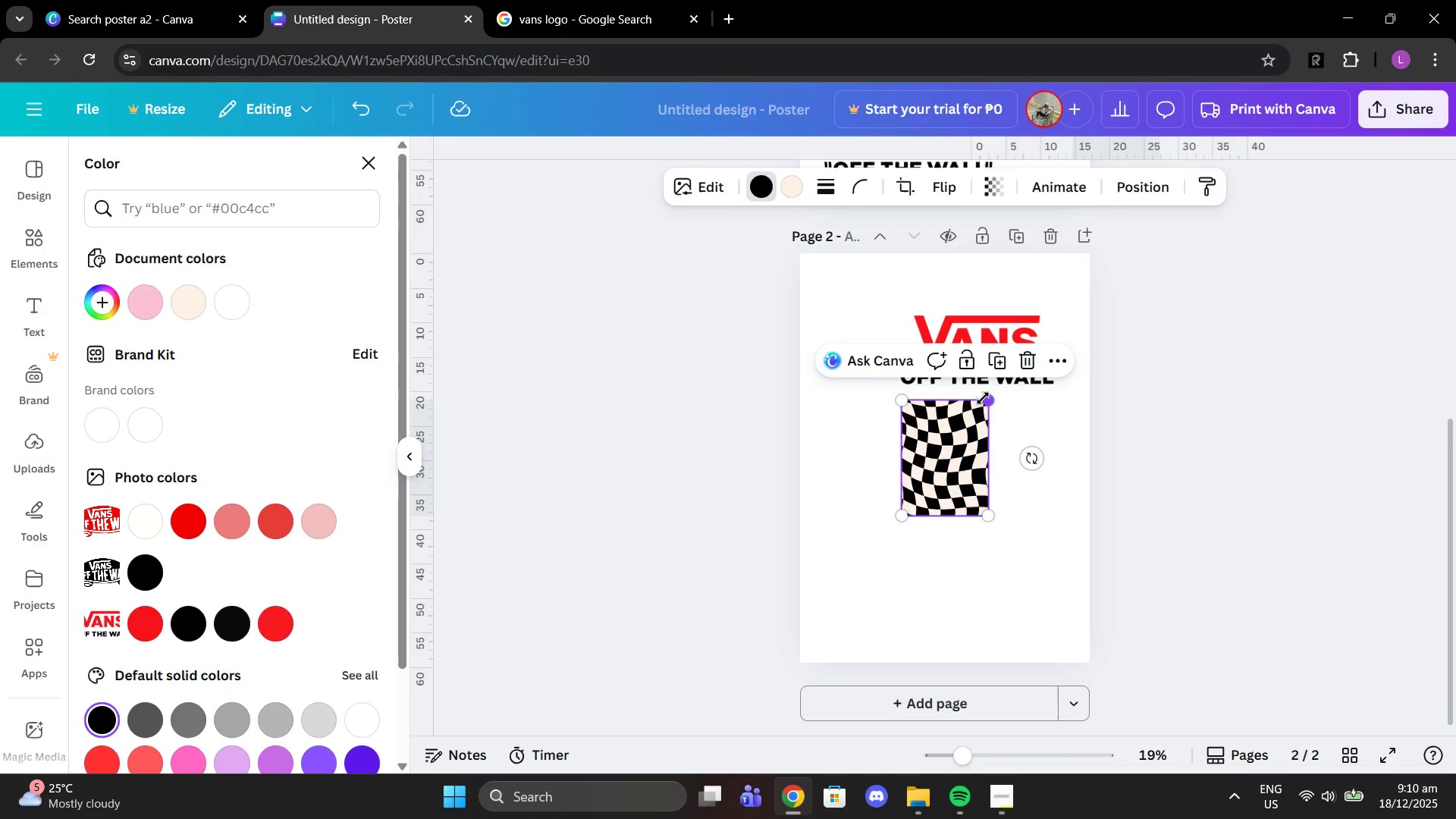 
left_click_drag(start_coordinate=[987, 398], to_coordinate=[1094, 307])
 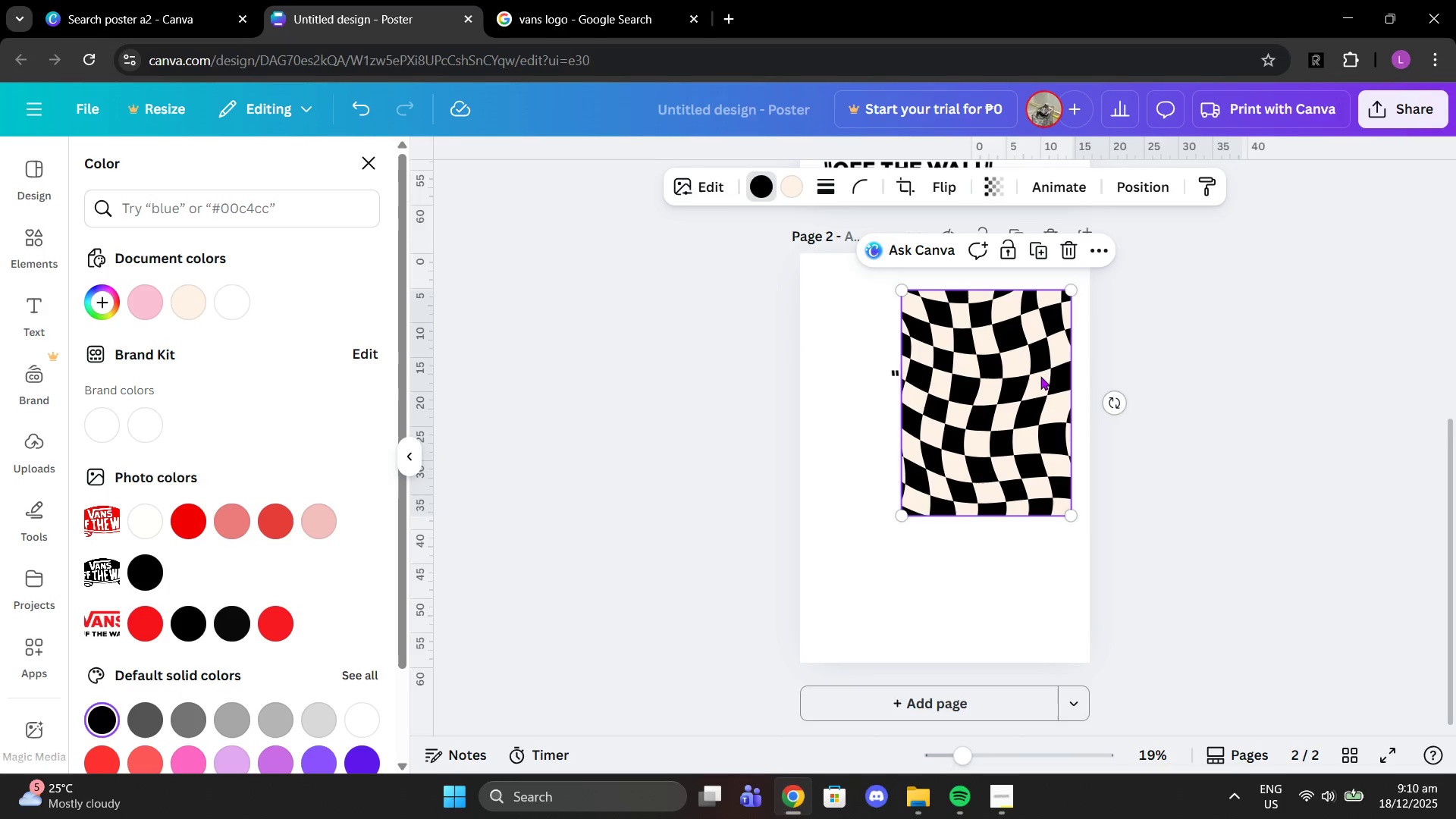 
left_click_drag(start_coordinate=[1040, 378], to_coordinate=[954, 415])
 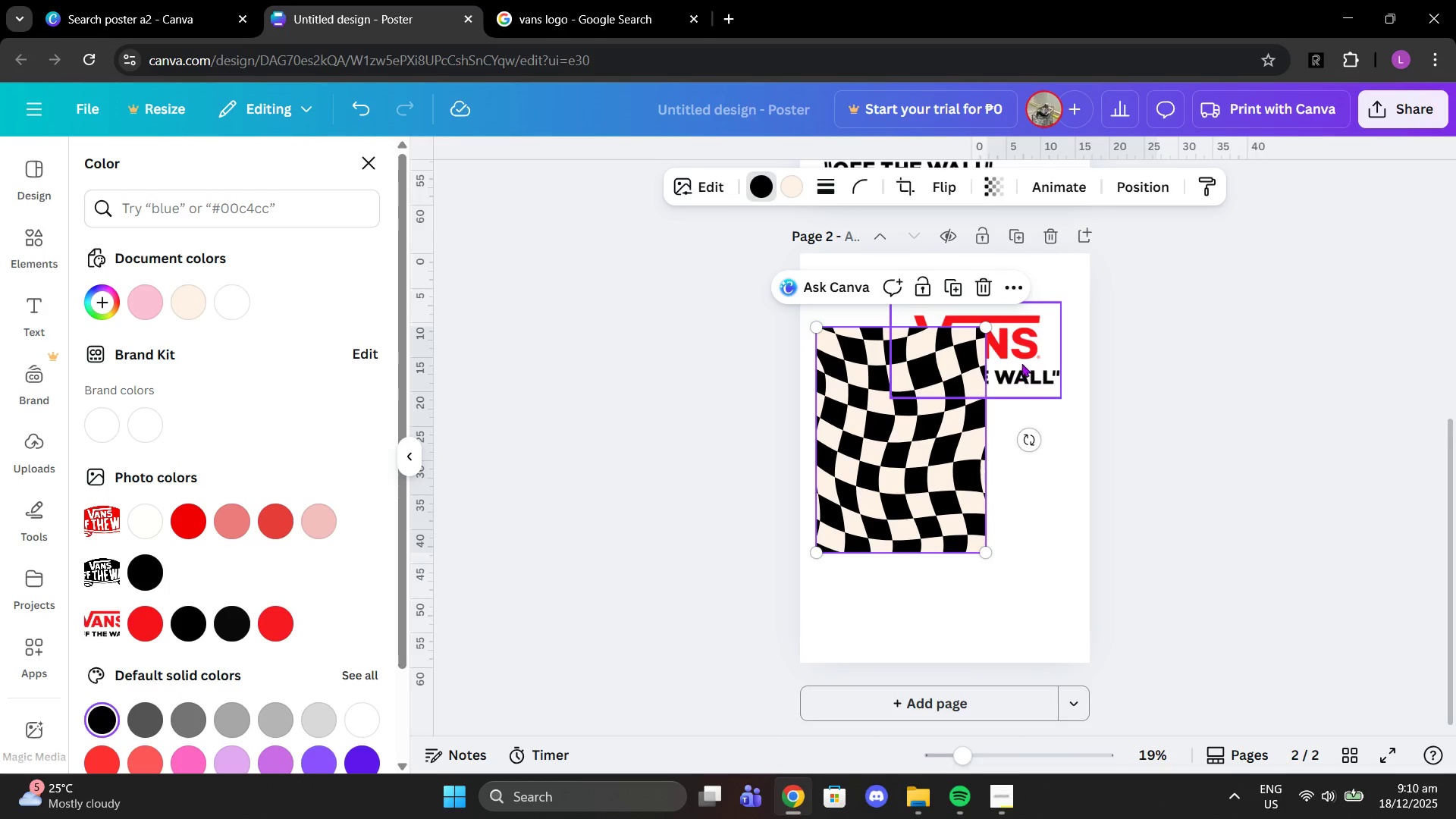 
left_click_drag(start_coordinate=[1021, 362], to_coordinate=[996, 619])
 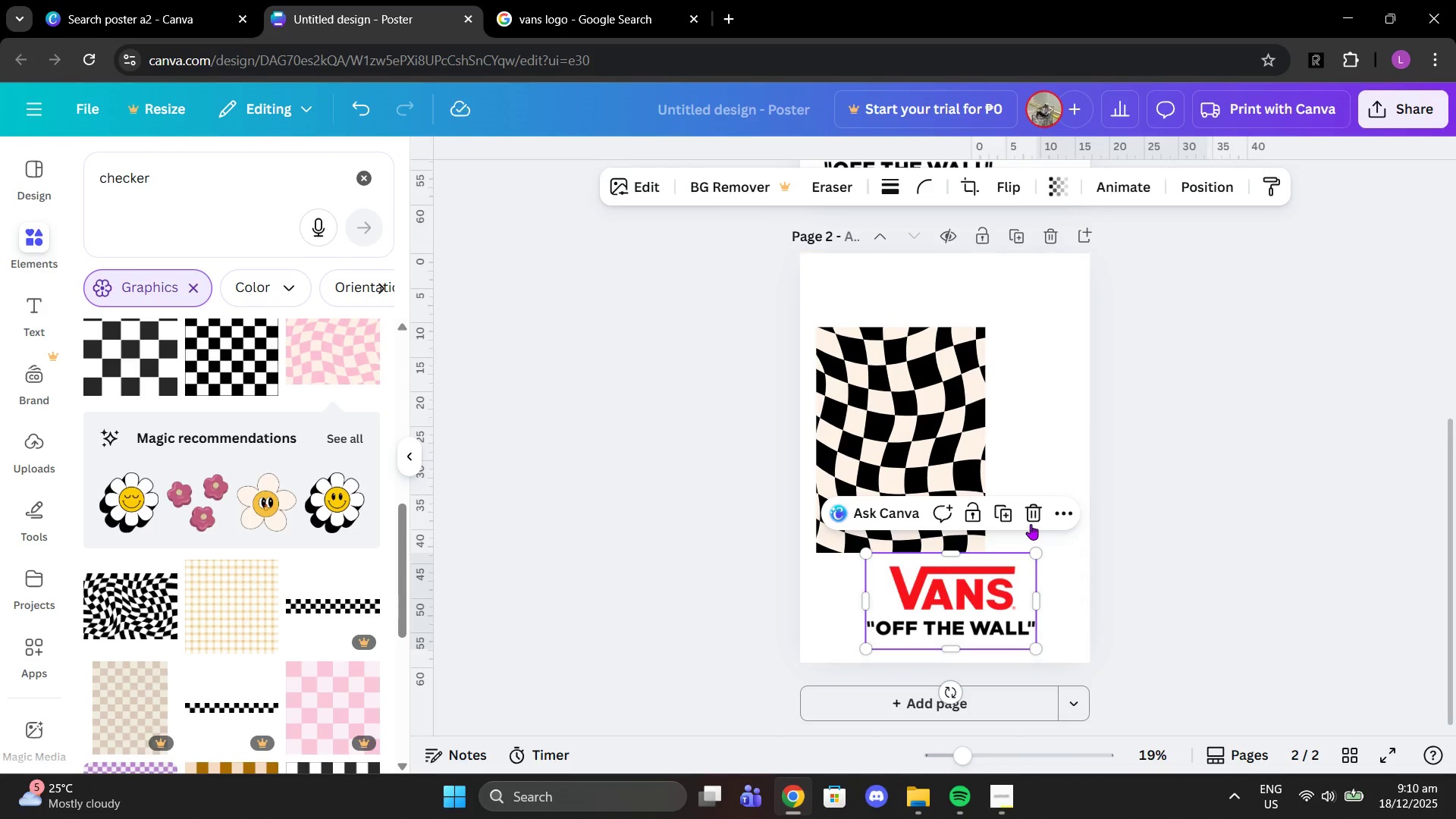 
left_click([1035, 518])
 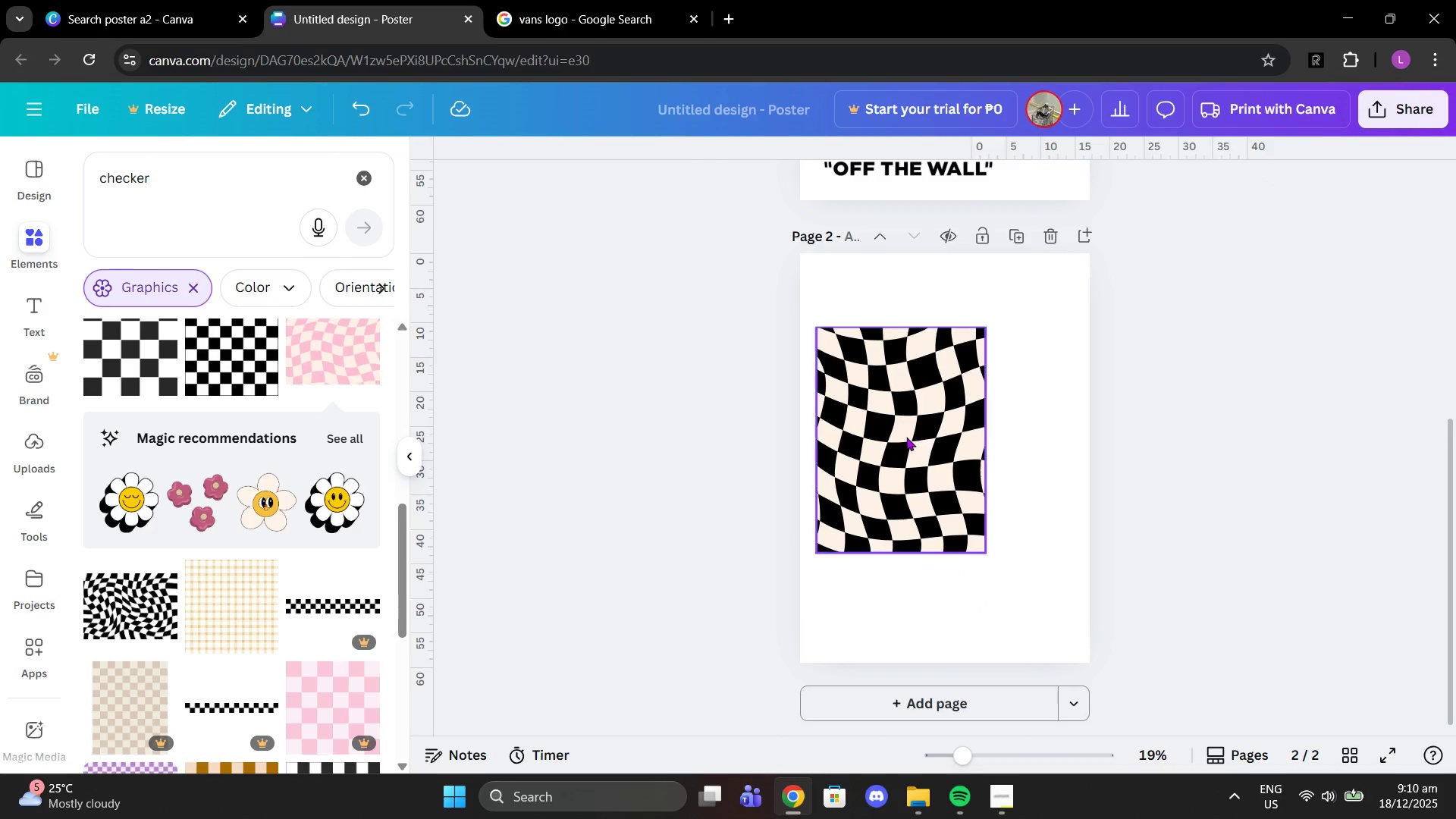 
left_click_drag(start_coordinate=[906, 437], to_coordinate=[893, 371])
 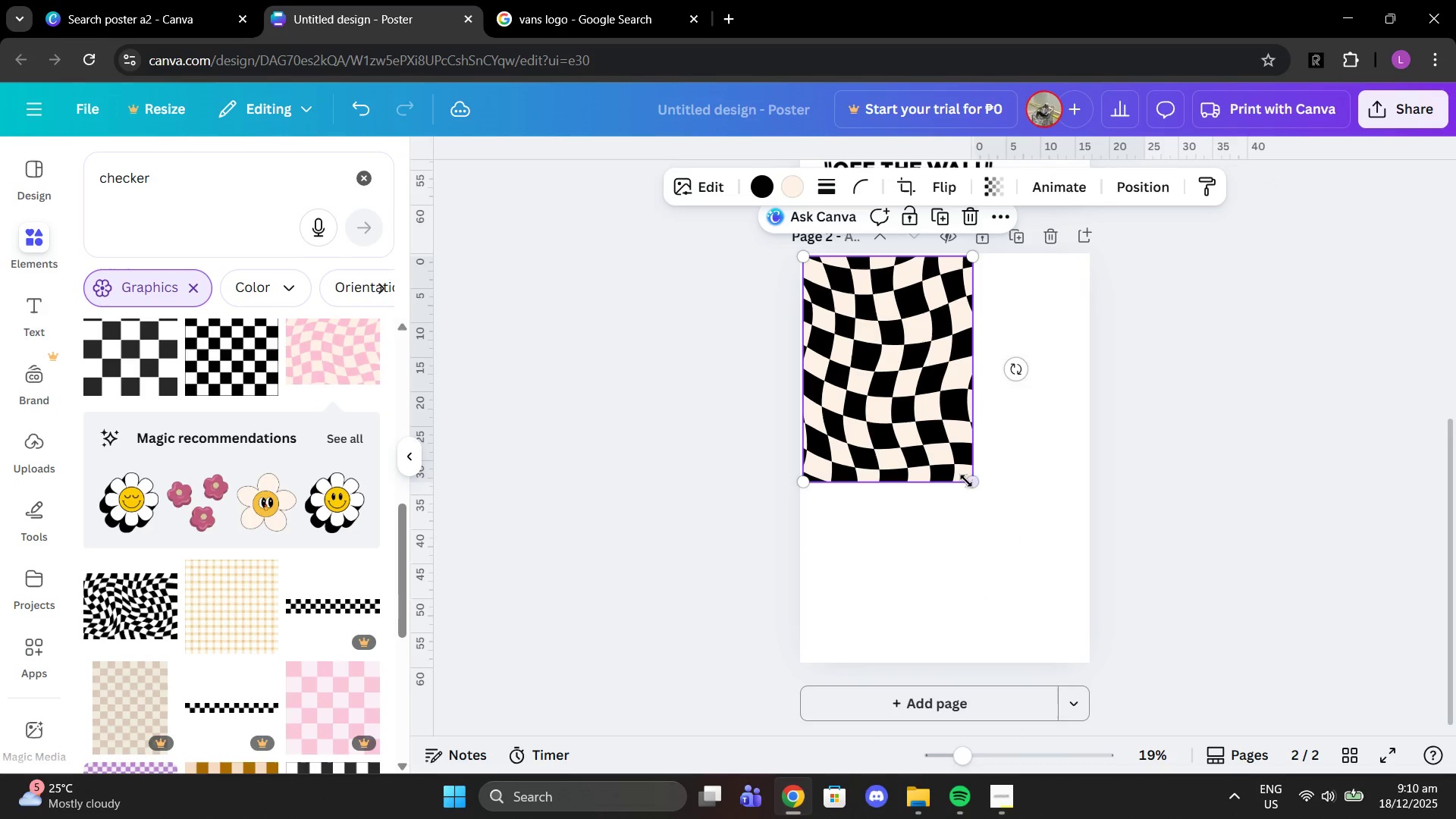 
left_click_drag(start_coordinate=[966, 481], to_coordinate=[1104, 653])
 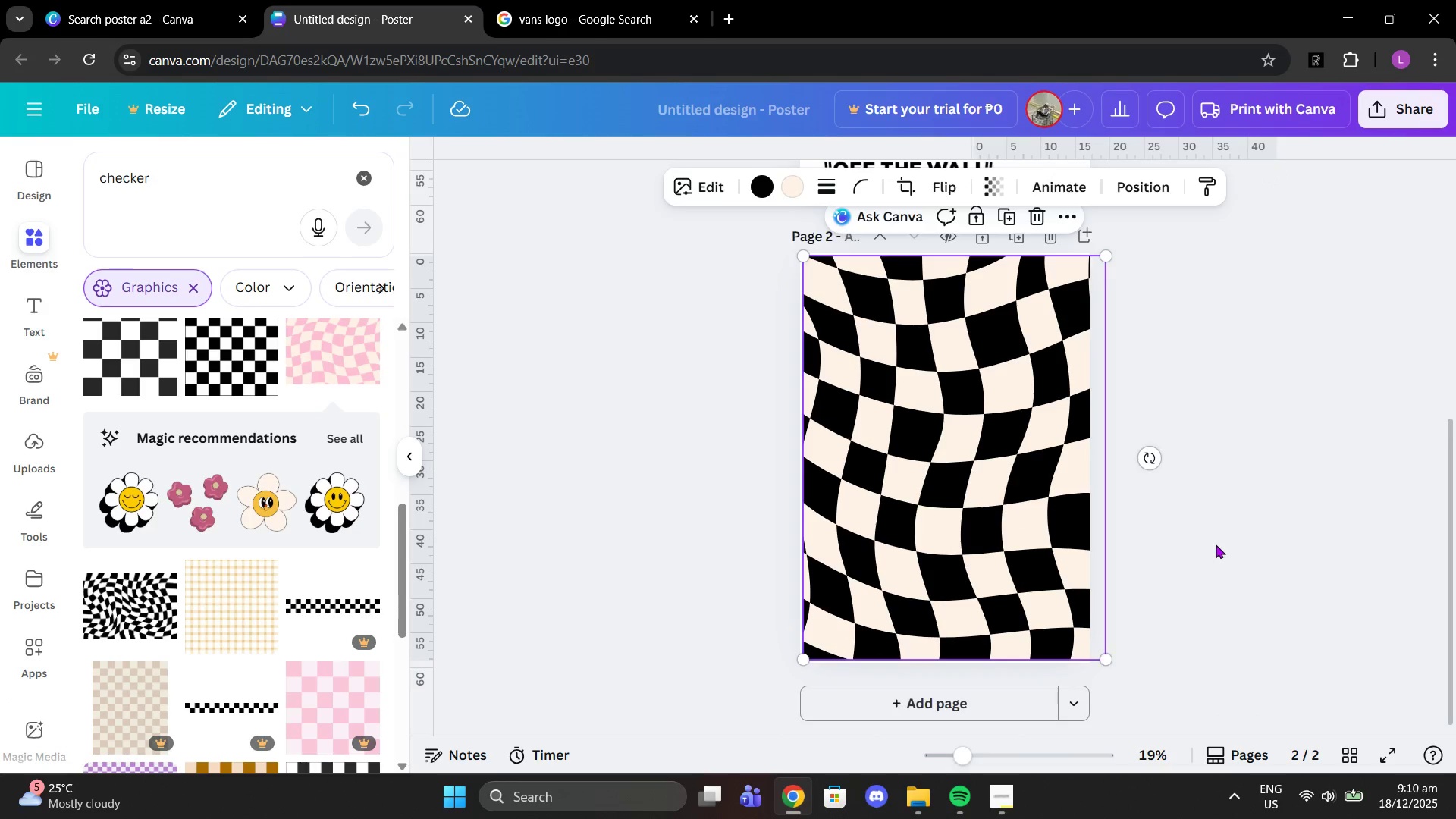 
left_click([1216, 544])
 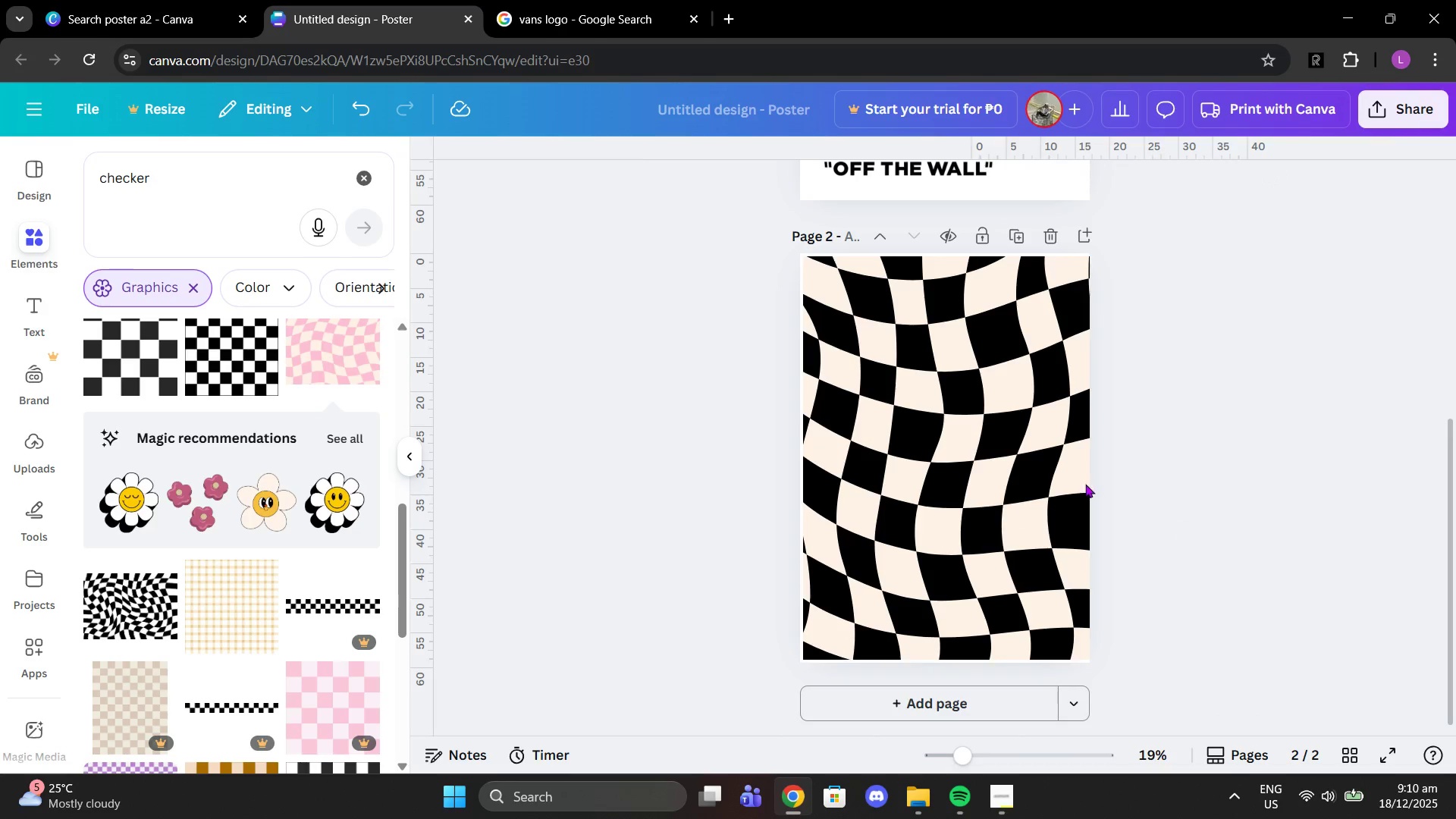 
left_click([1030, 460])
 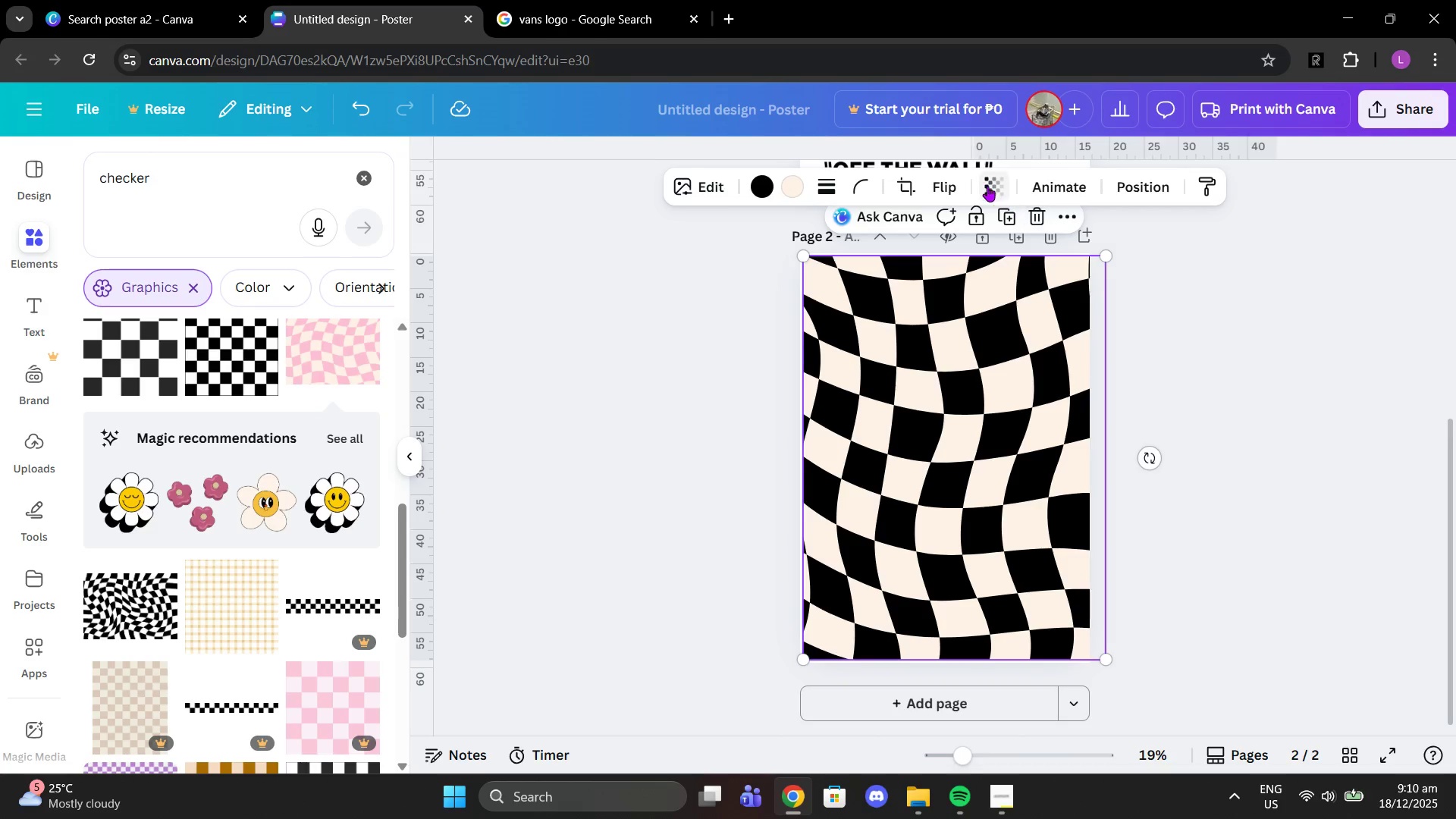 
left_click([987, 186])
 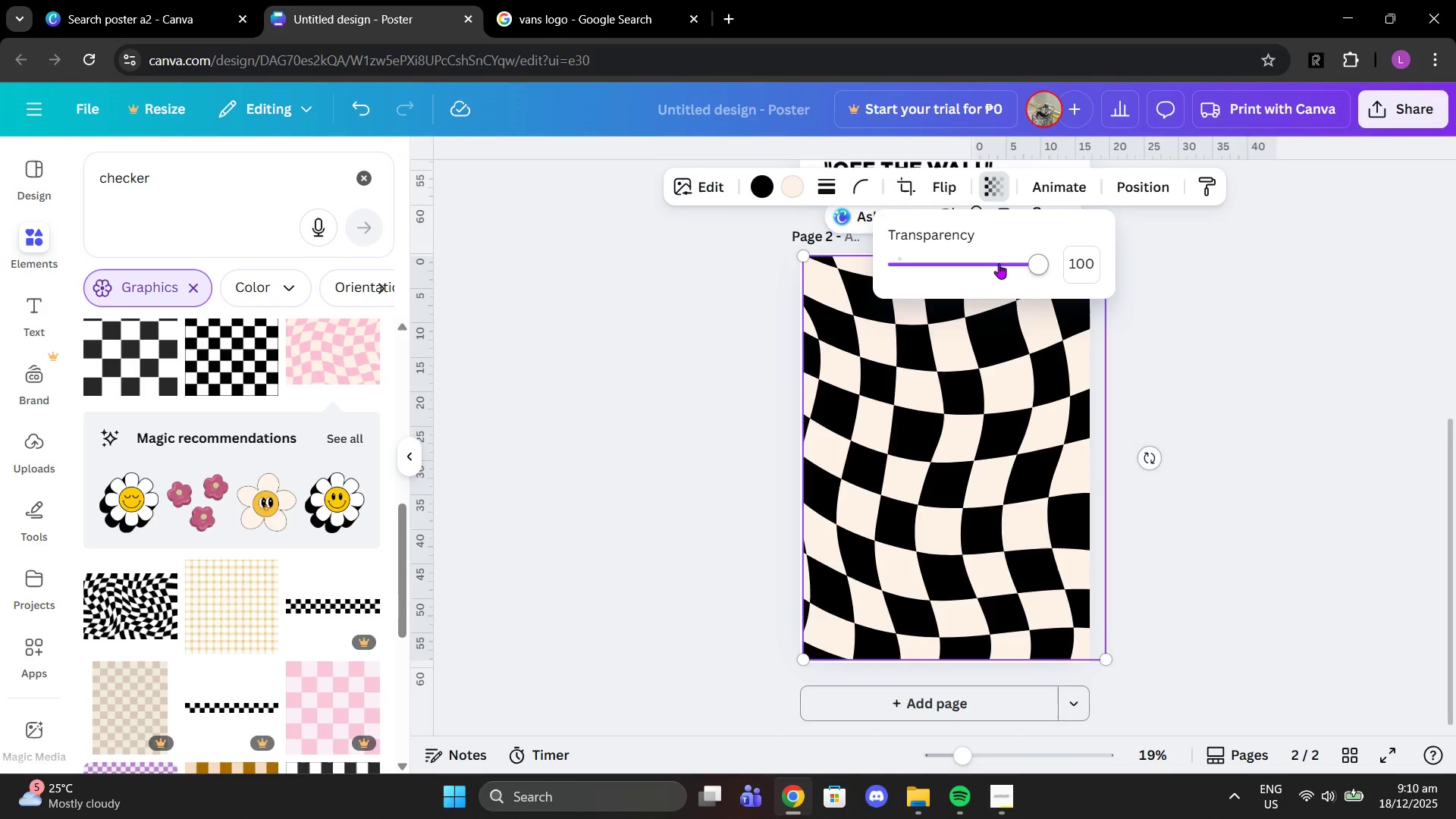 
left_click_drag(start_coordinate=[997, 268], to_coordinate=[1068, 285])
 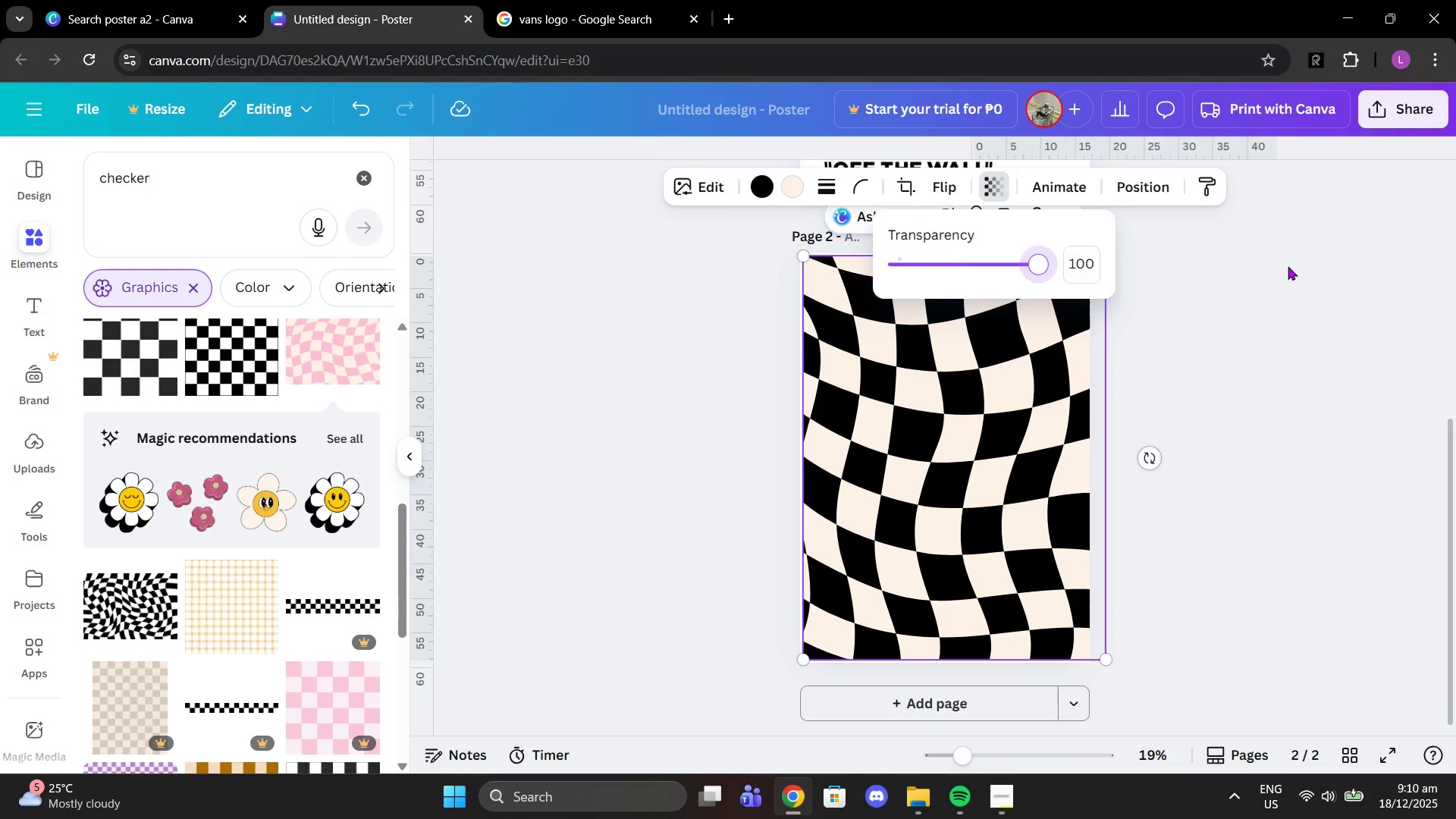 
left_click([1288, 266])
 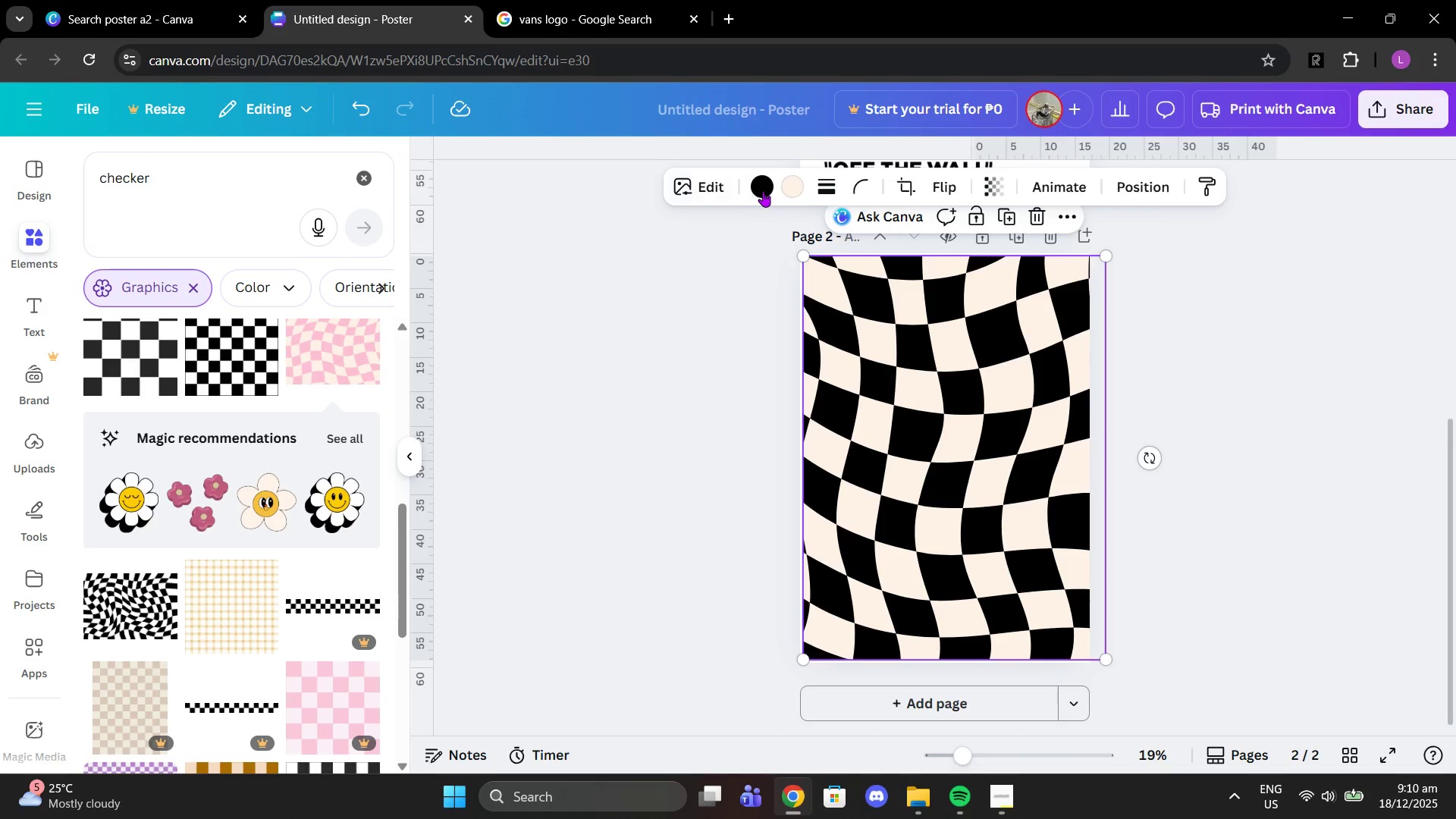 
left_click([763, 191])
 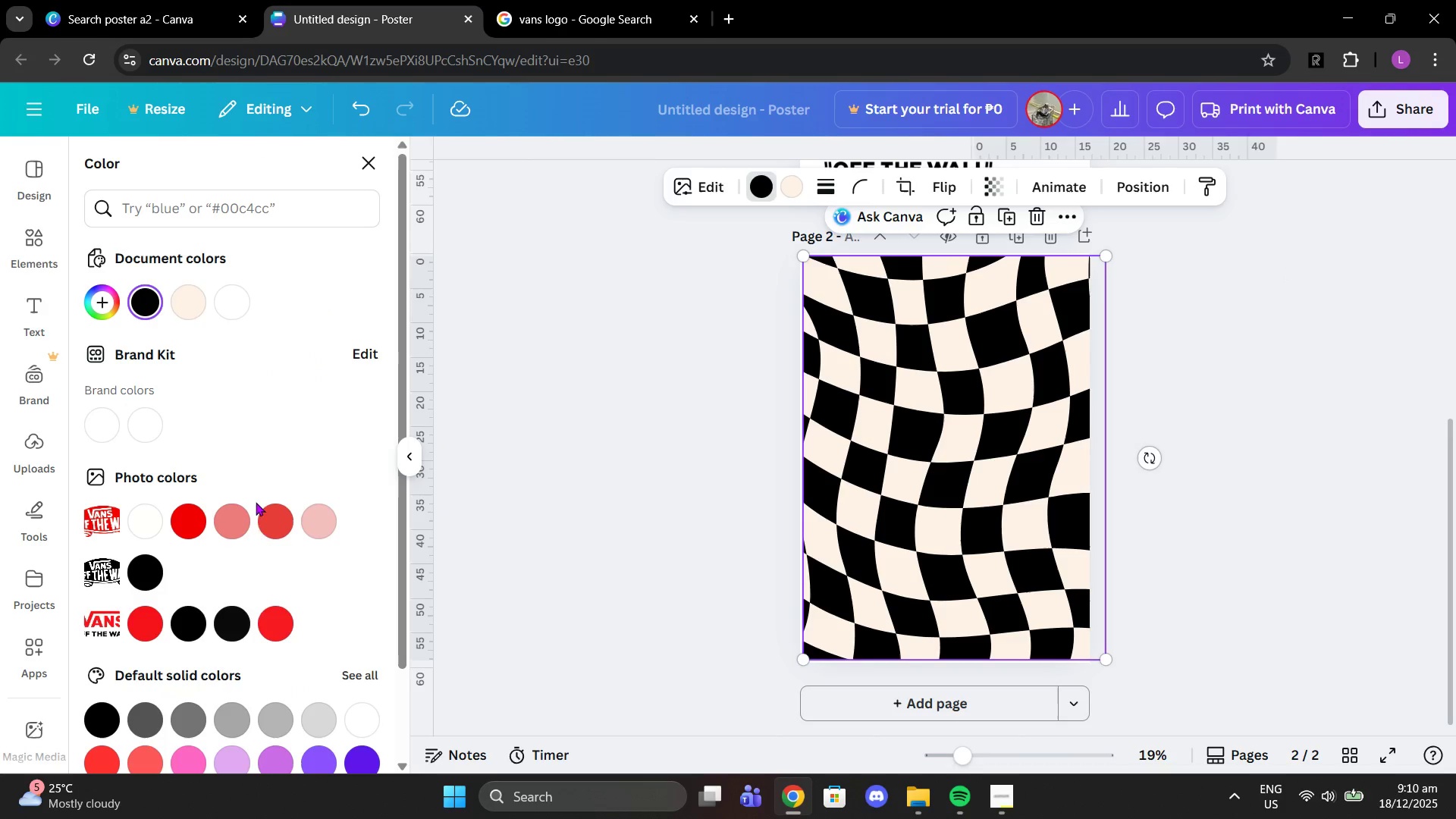 
scroll: coordinate [272, 551], scroll_direction: down, amount: 2.0
 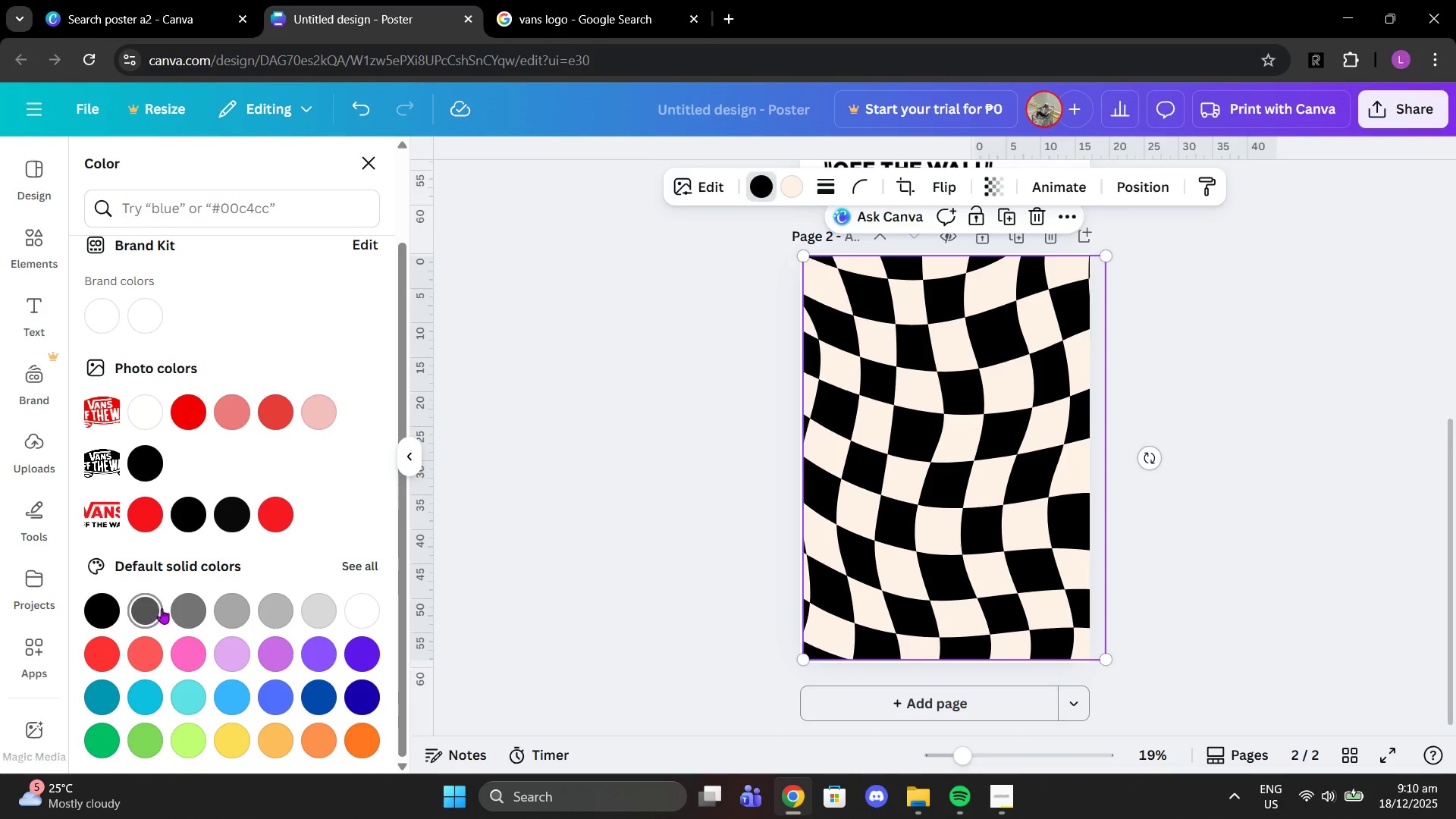 
double_click([180, 602])
 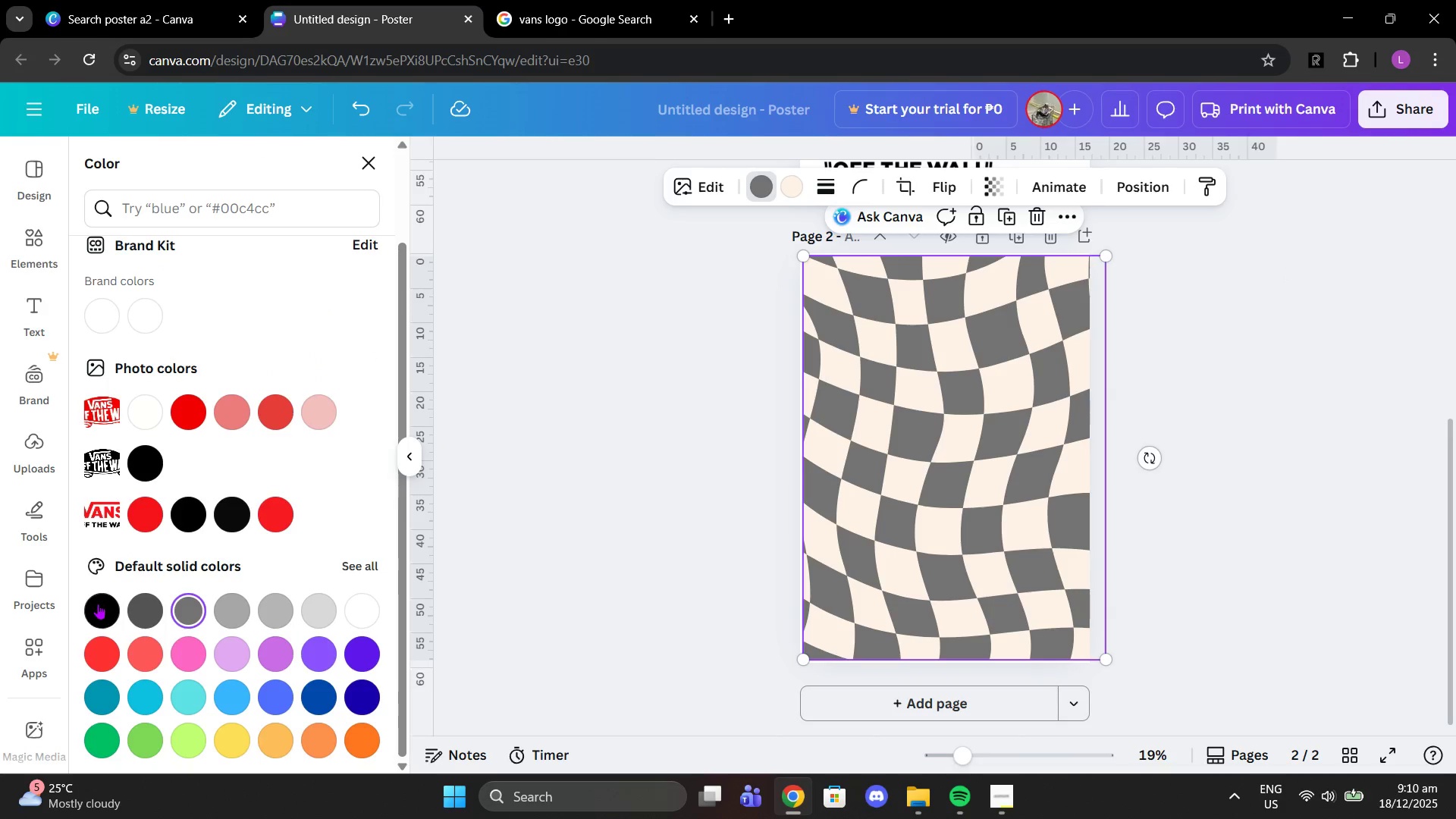 
left_click([91, 607])
 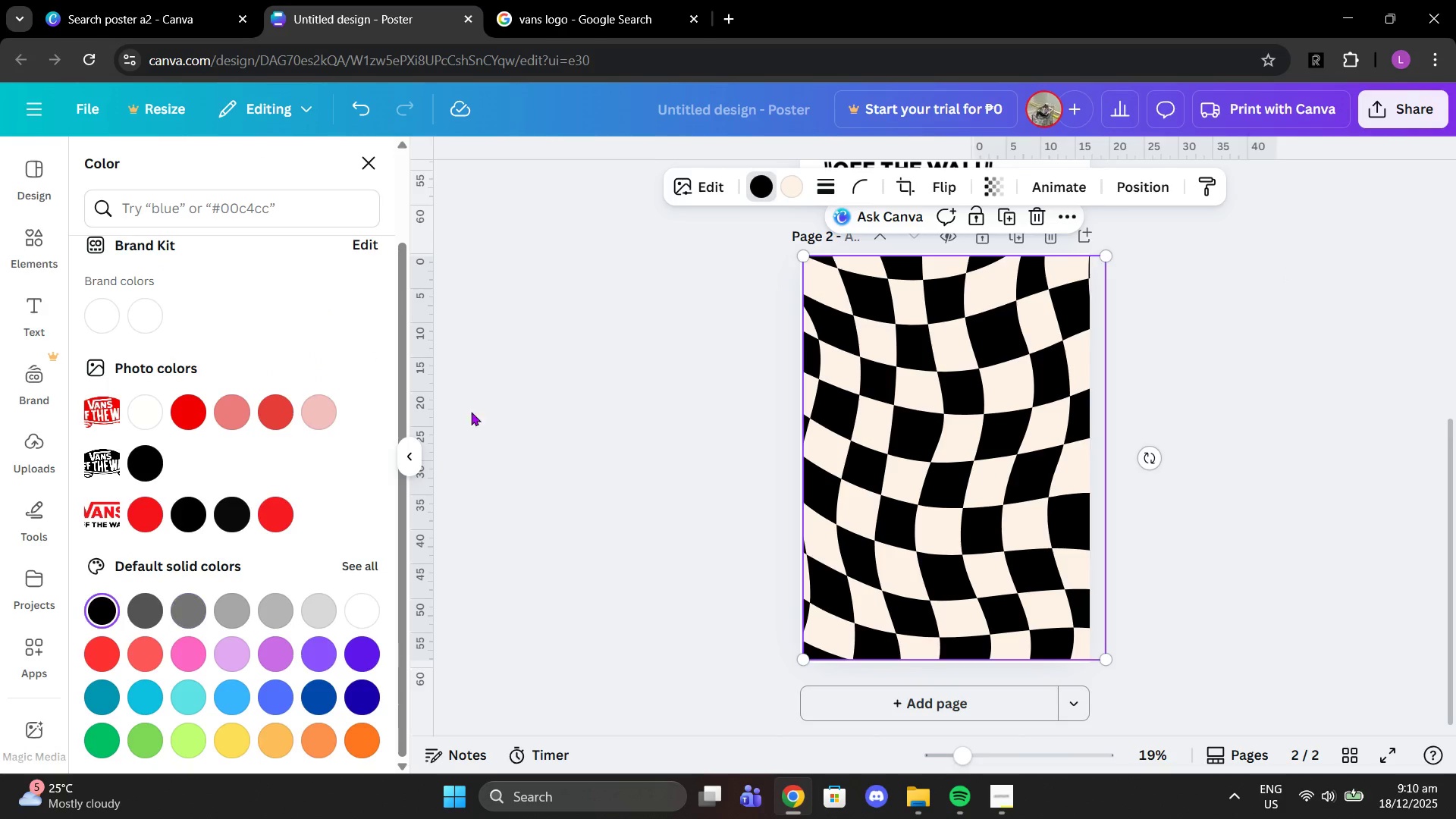 
left_click([491, 399])
 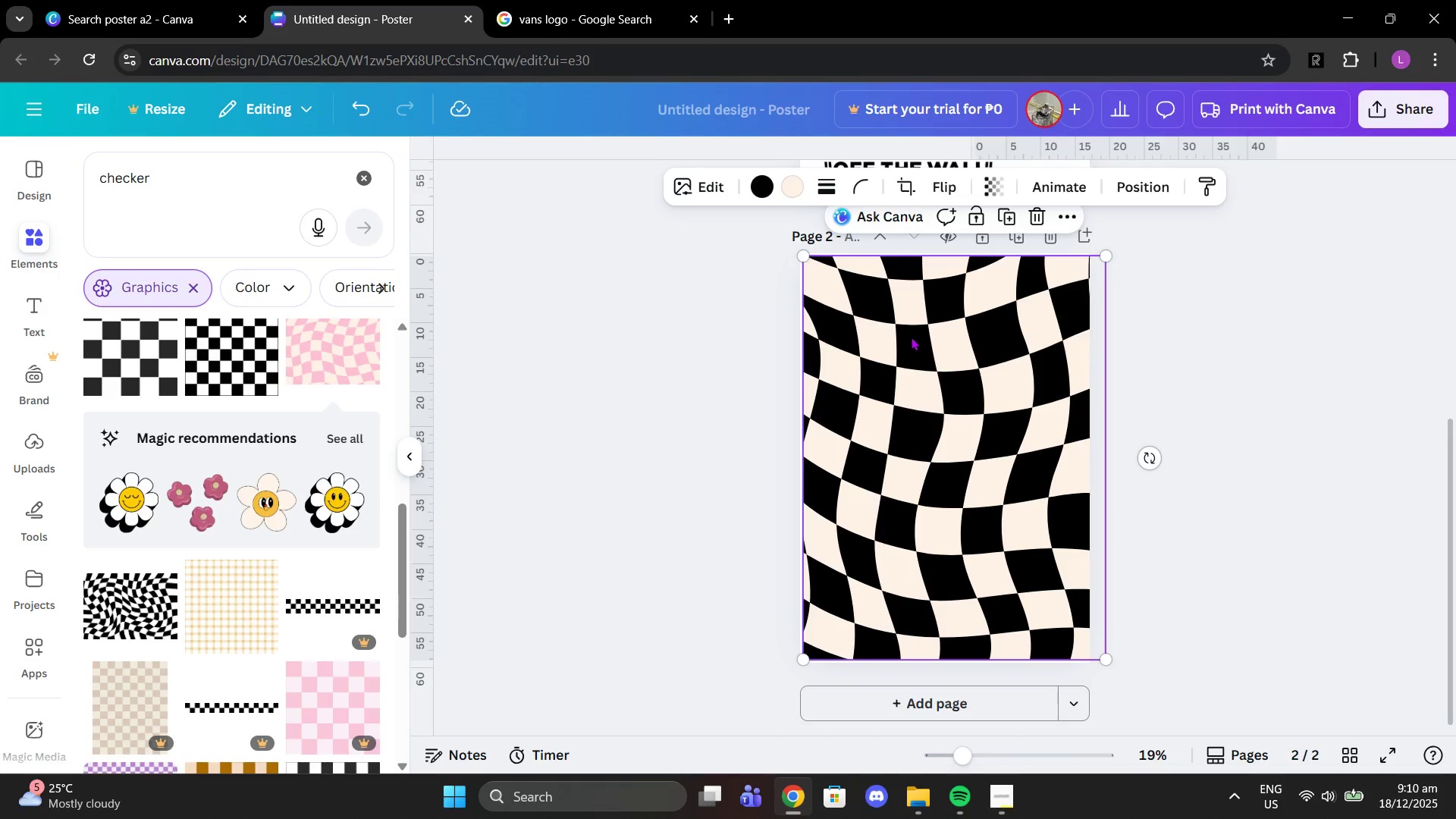 
left_click([918, 337])
 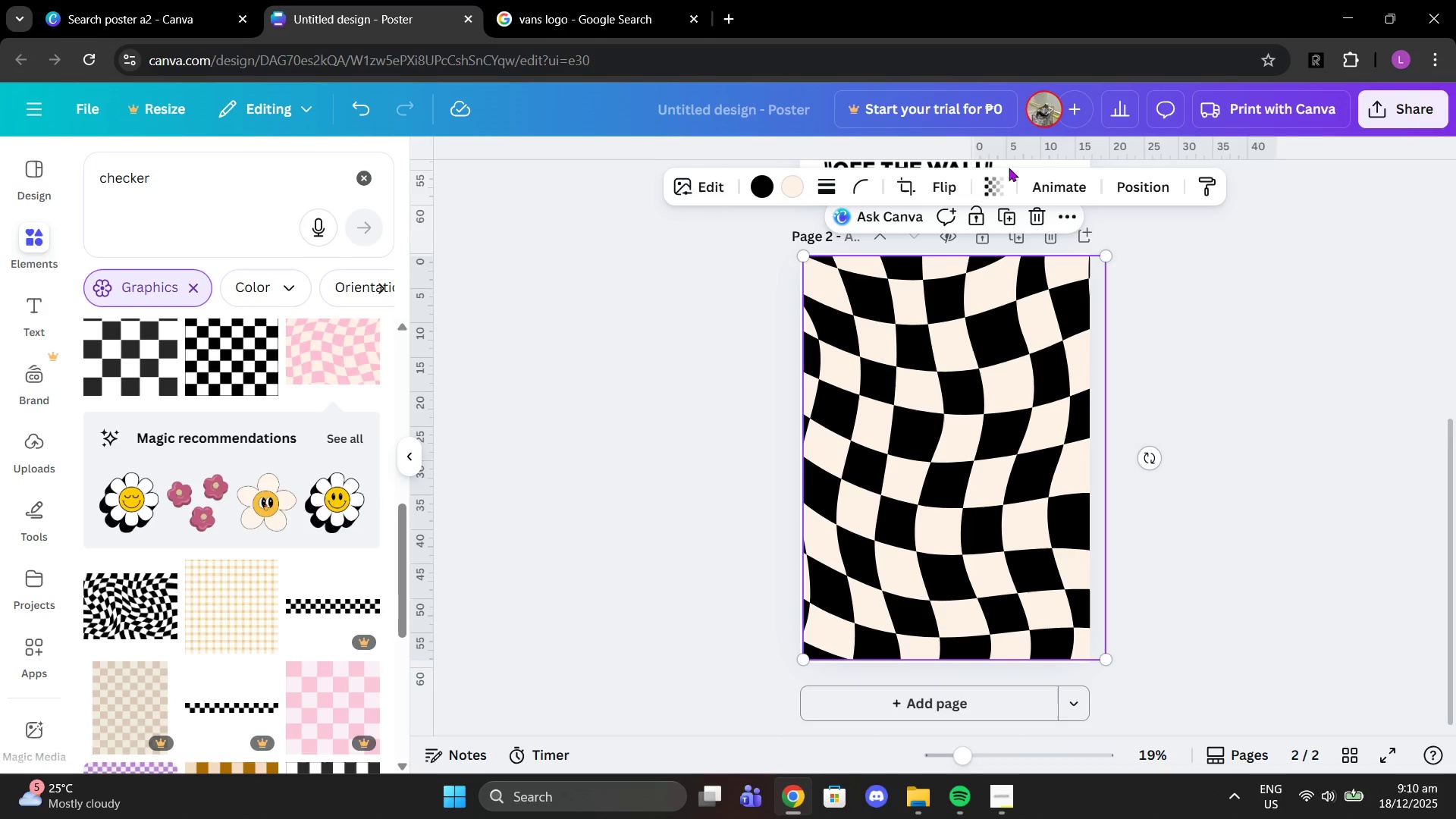 
left_click([989, 173])
 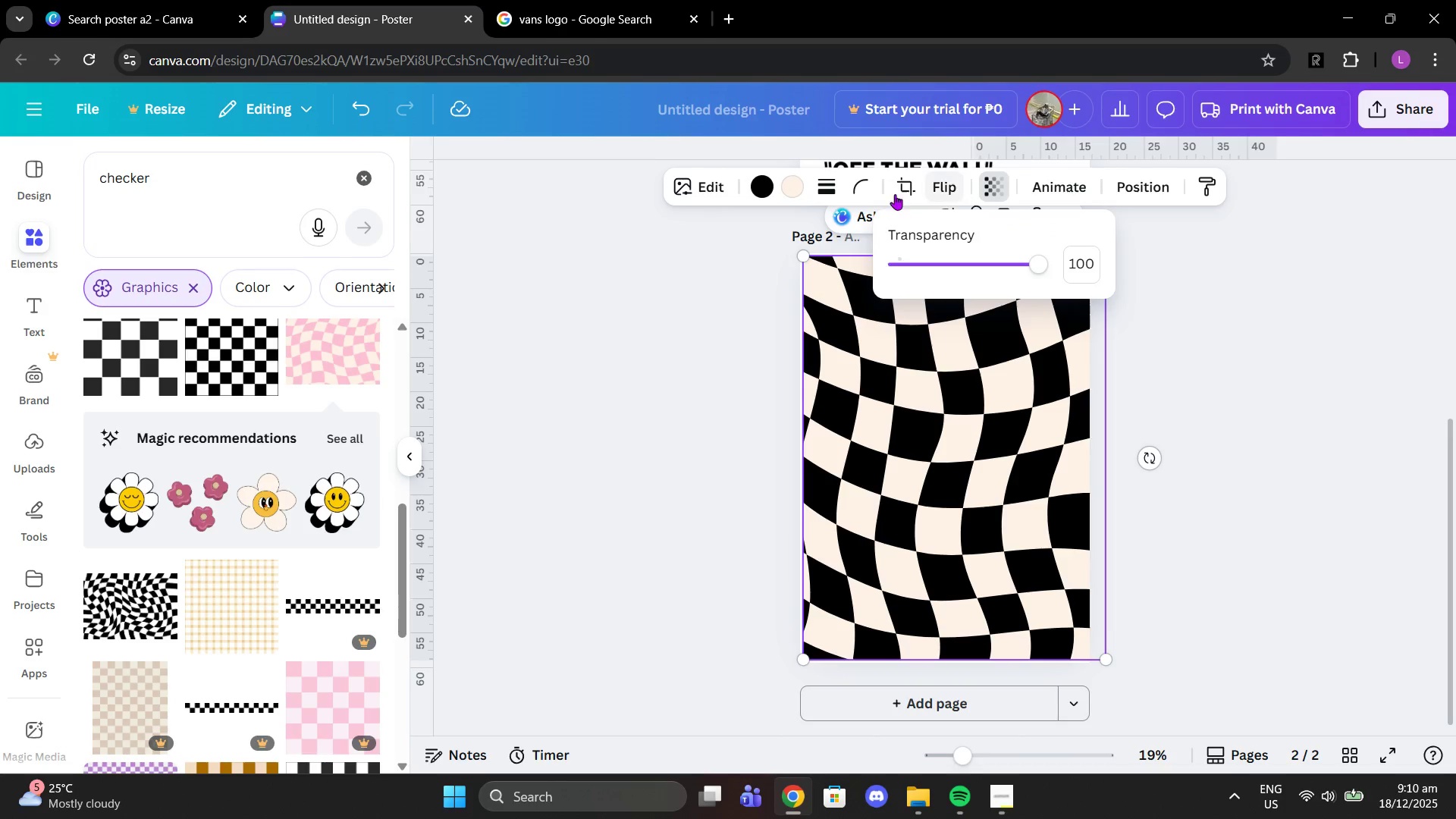 
left_click([880, 194])
 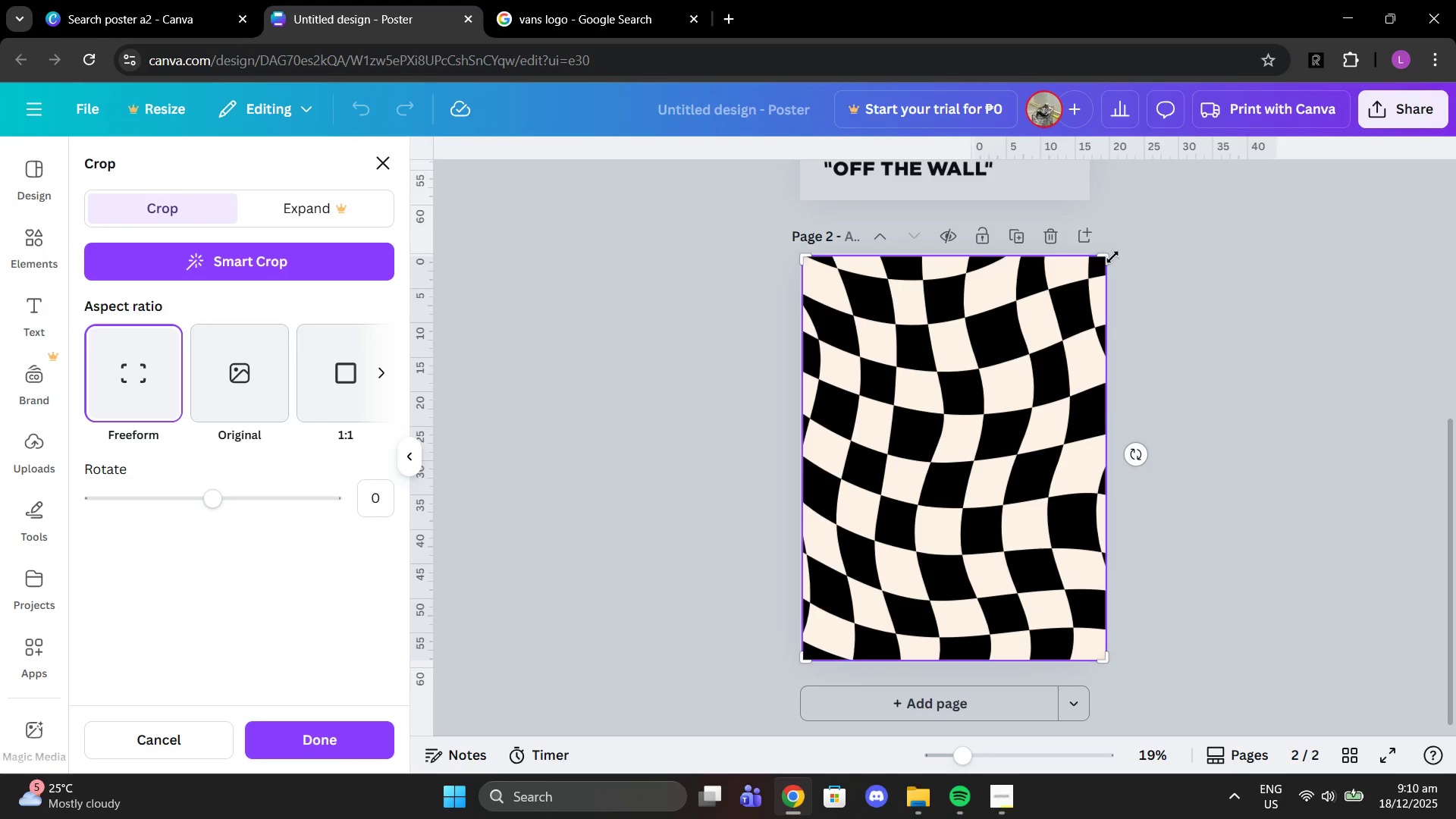 
left_click_drag(start_coordinate=[1099, 261], to_coordinate=[1140, 221])
 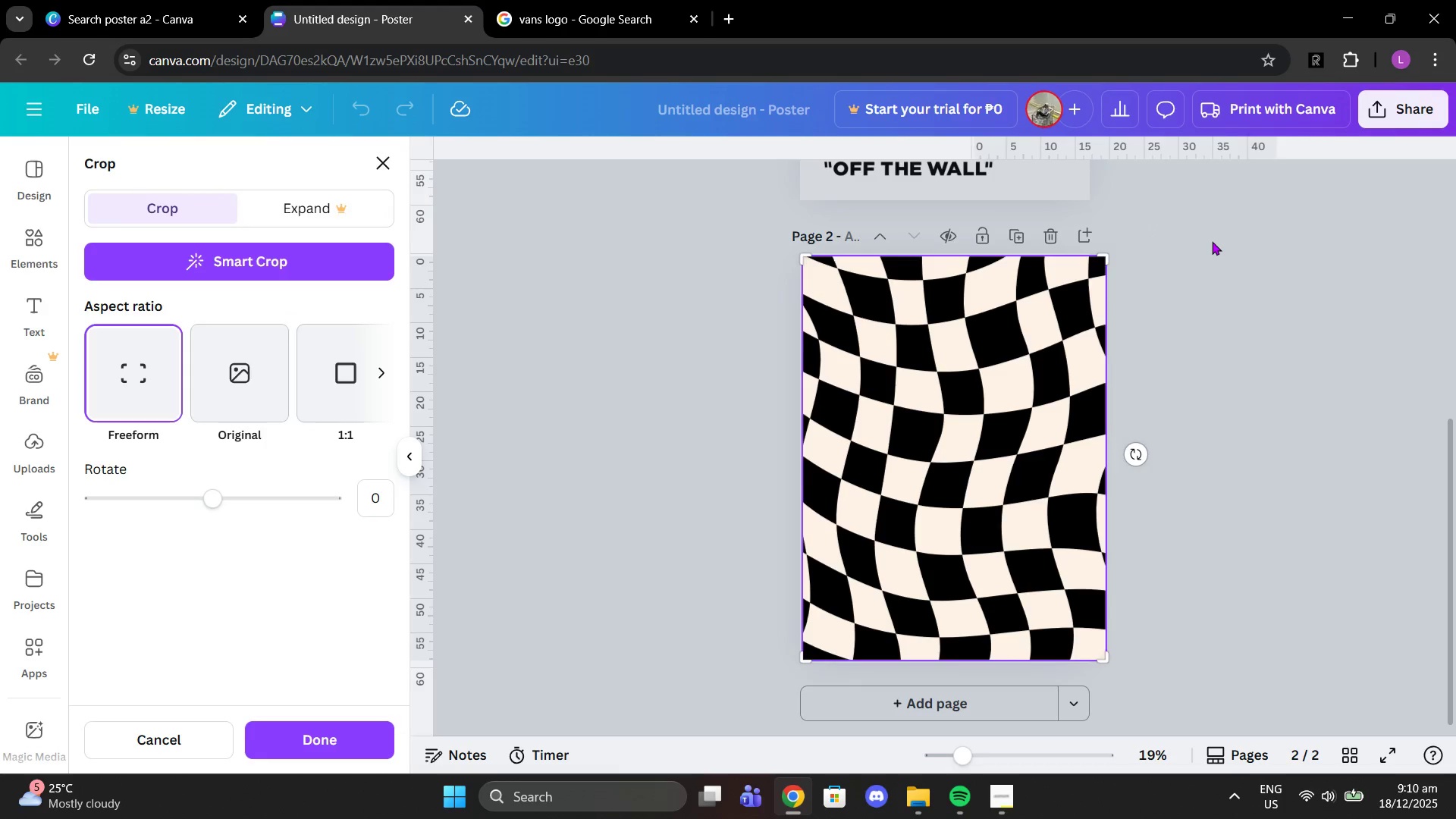 
double_click([1212, 241])
 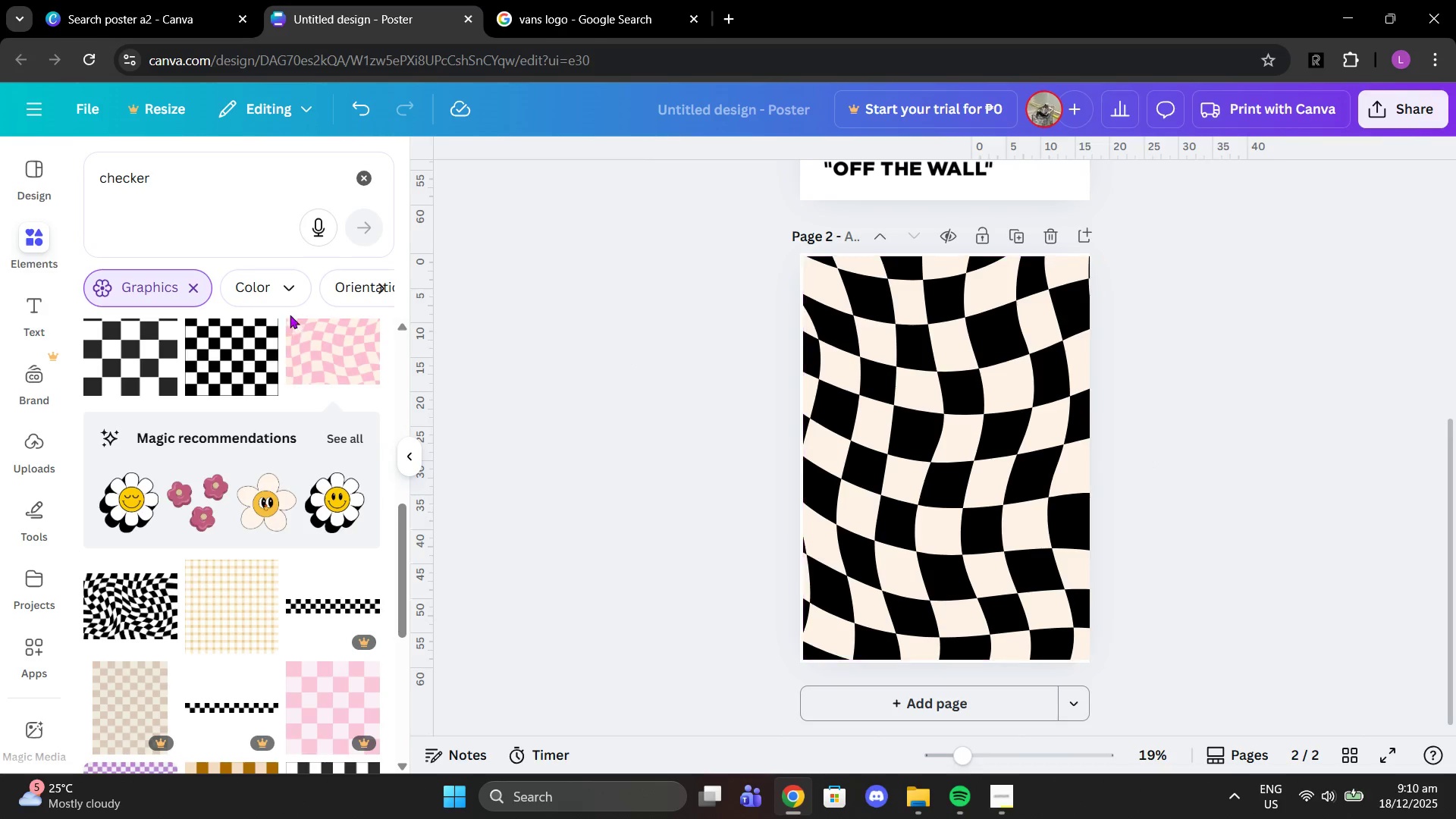 
scroll: coordinate [427, 300], scroll_direction: up, amount: 2.0
 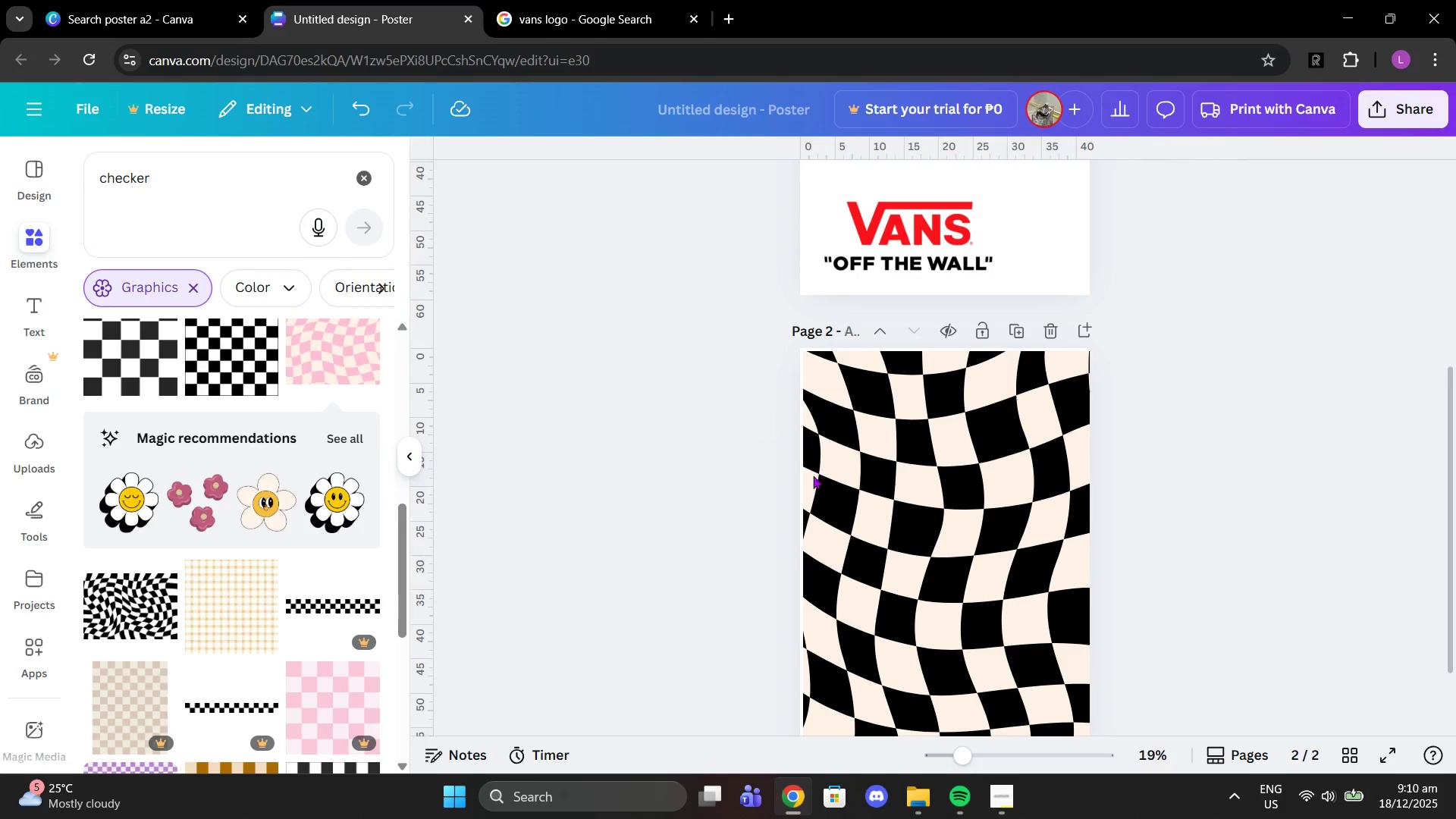 
left_click_drag(start_coordinate=[825, 482], to_coordinate=[813, 479])
 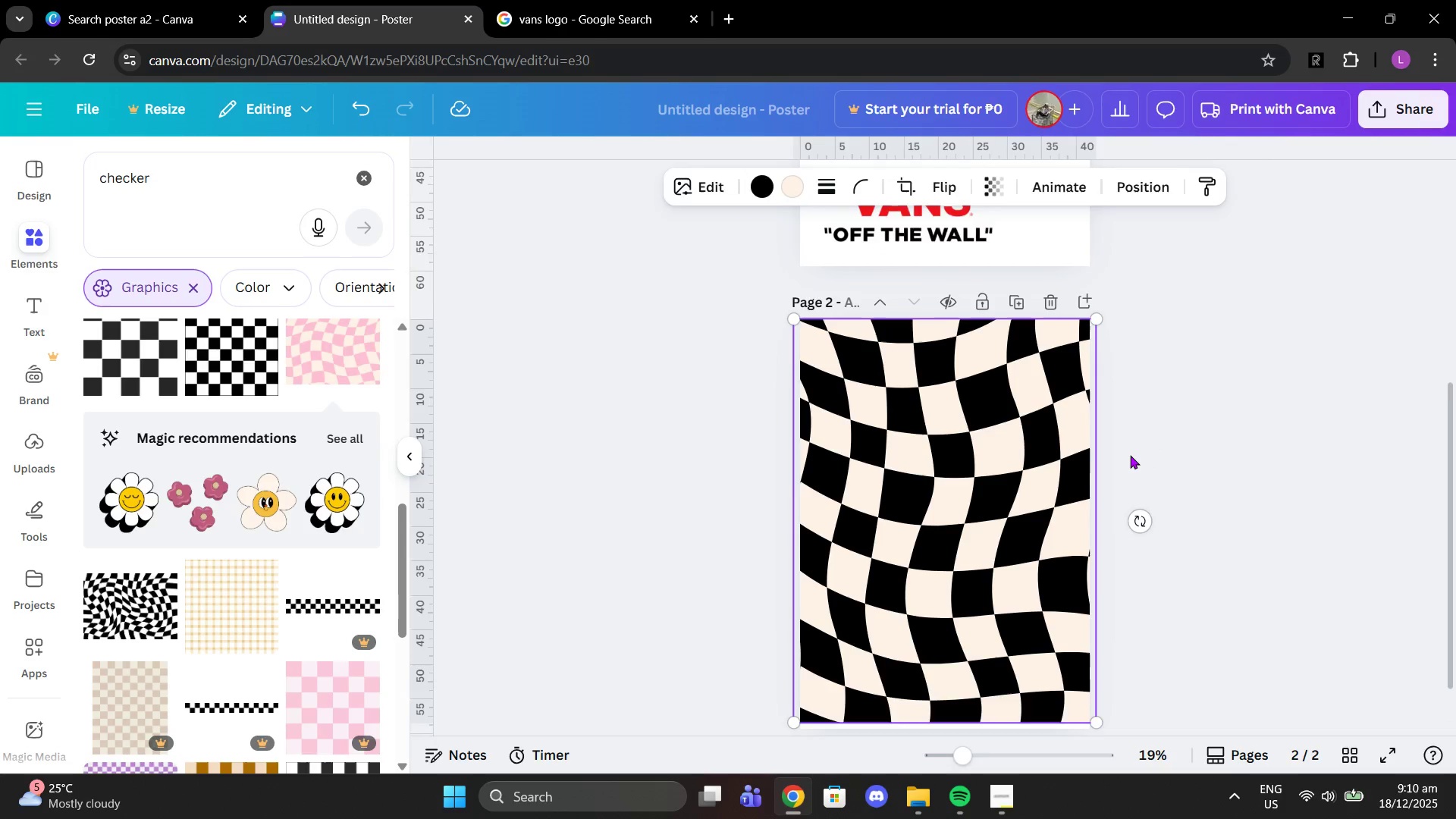 
scroll: coordinate [1130, 455], scroll_direction: down, amount: 2.0
 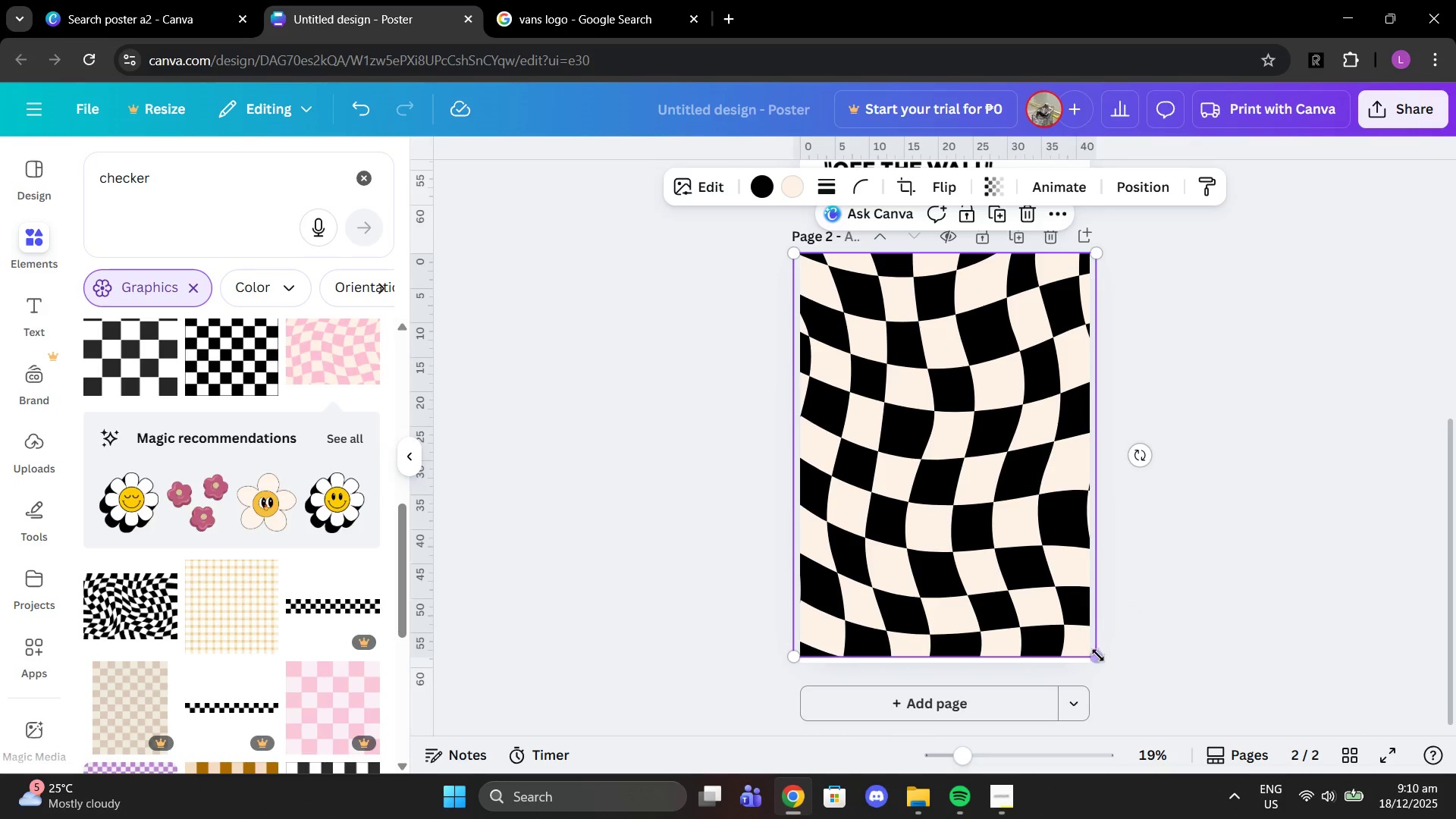 
left_click_drag(start_coordinate=[1098, 655], to_coordinate=[1115, 664])
 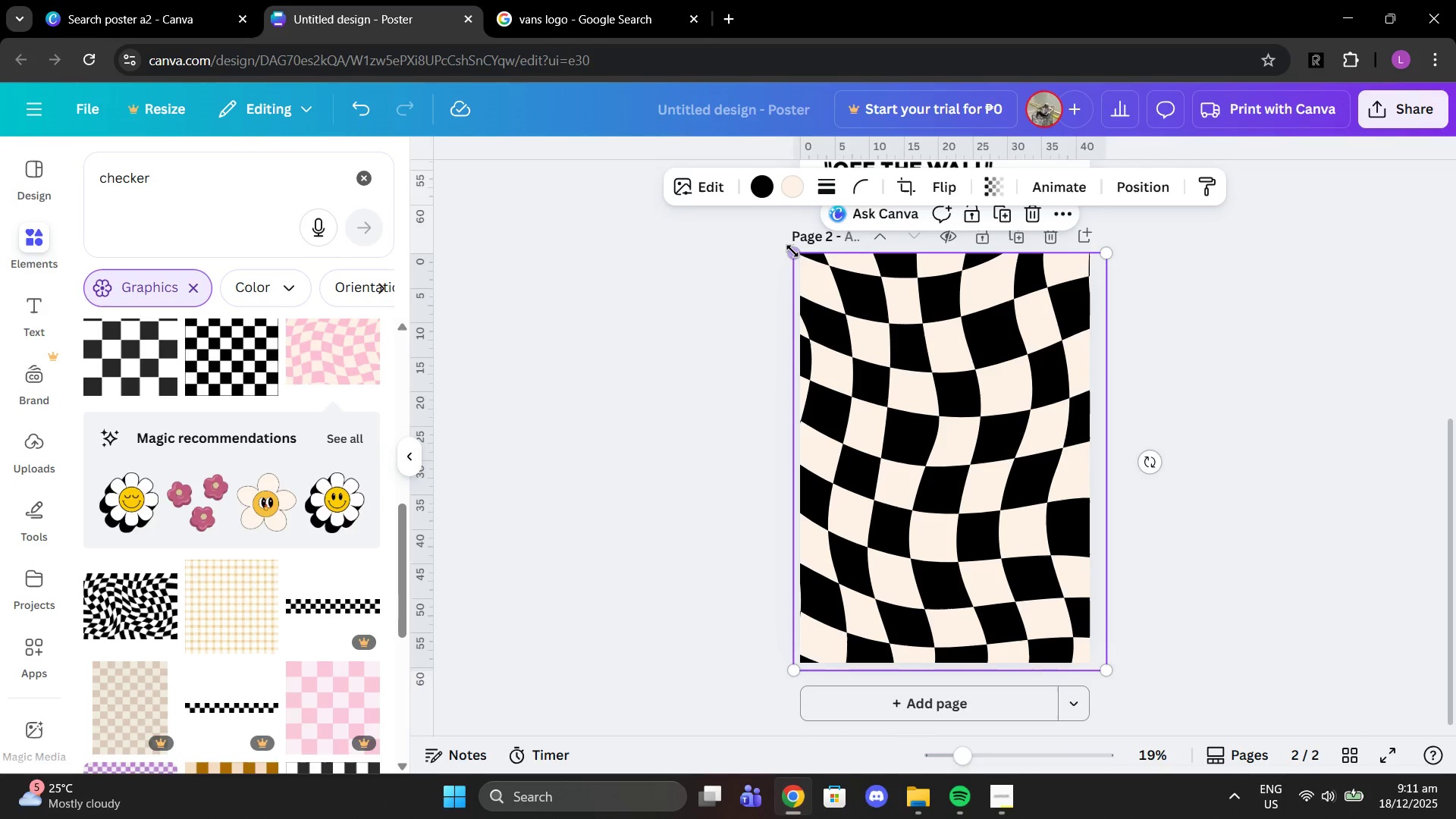 
left_click_drag(start_coordinate=[792, 251], to_coordinate=[784, 241])
 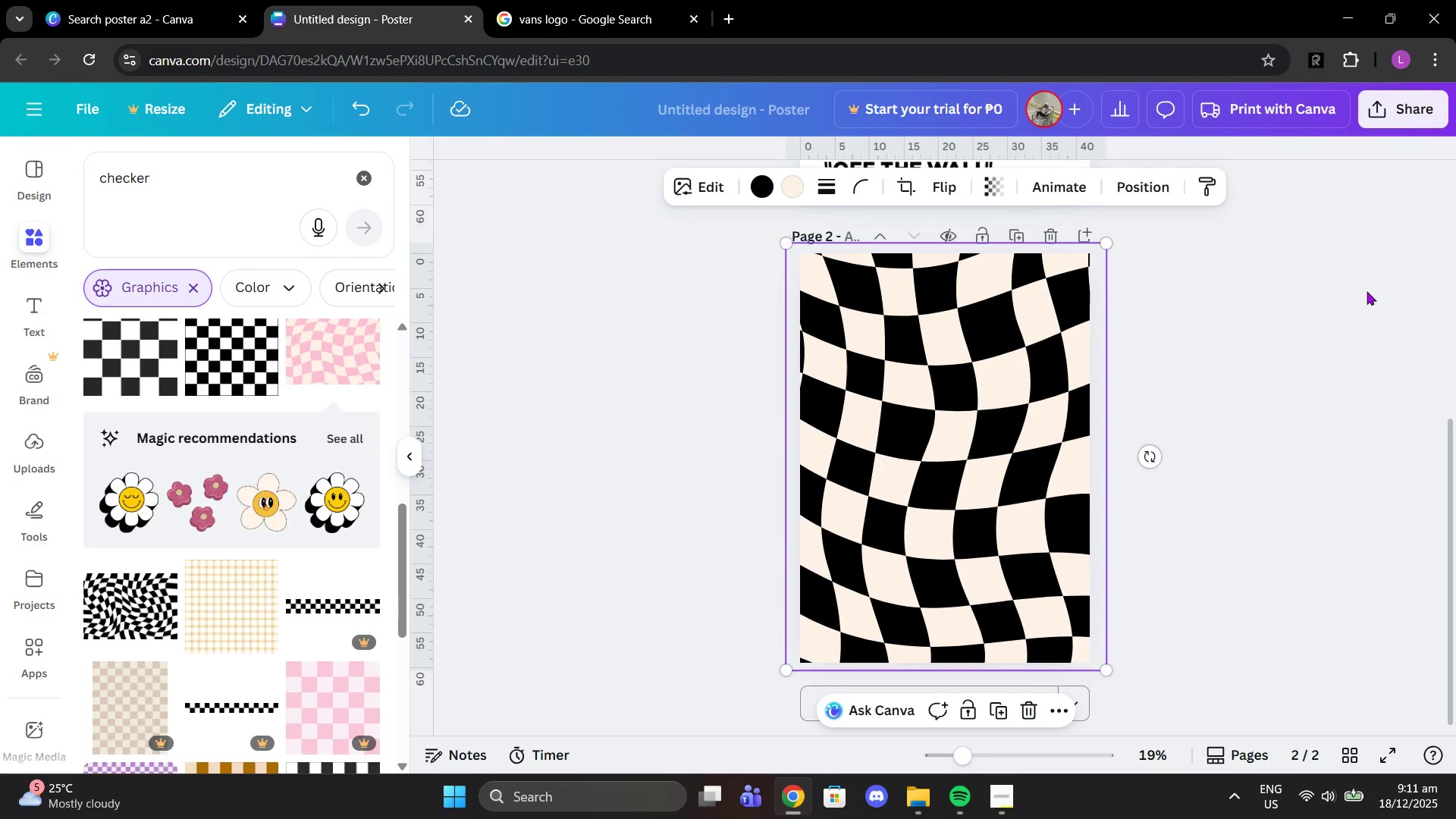 
left_click([1367, 291])
 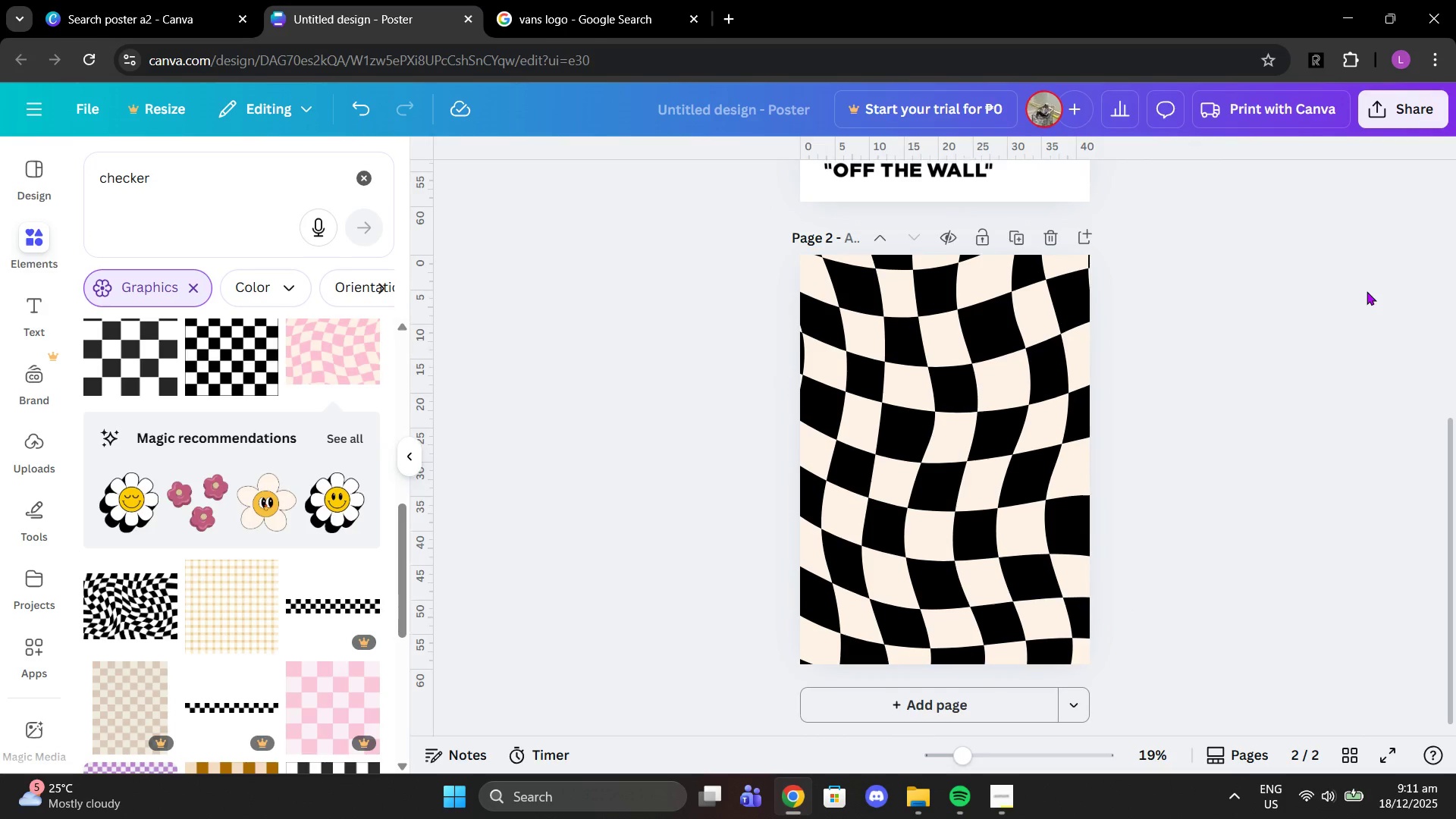 
scroll: coordinate [1367, 291], scroll_direction: up, amount: 2.0
 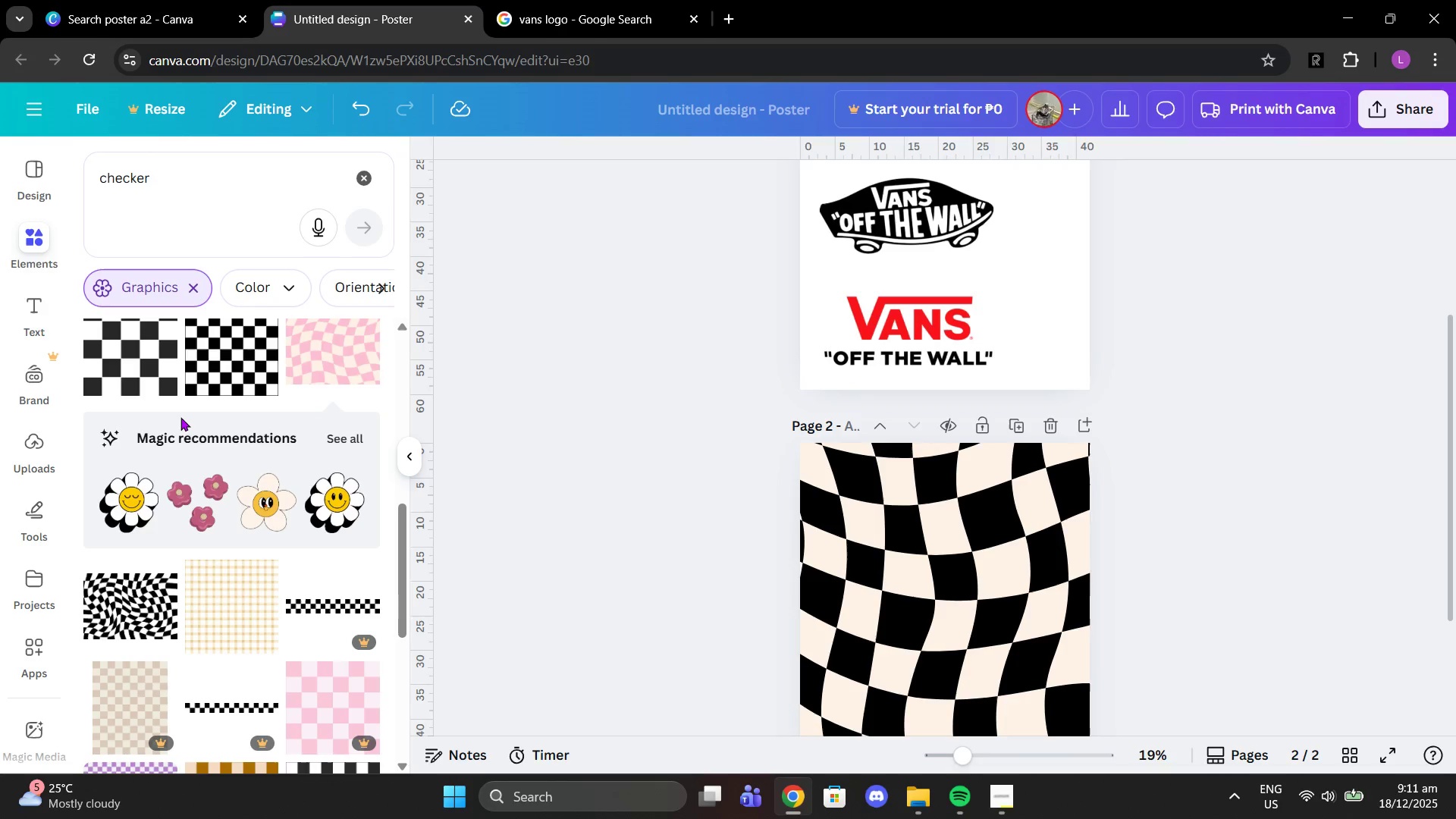 
left_click([46, 319])
 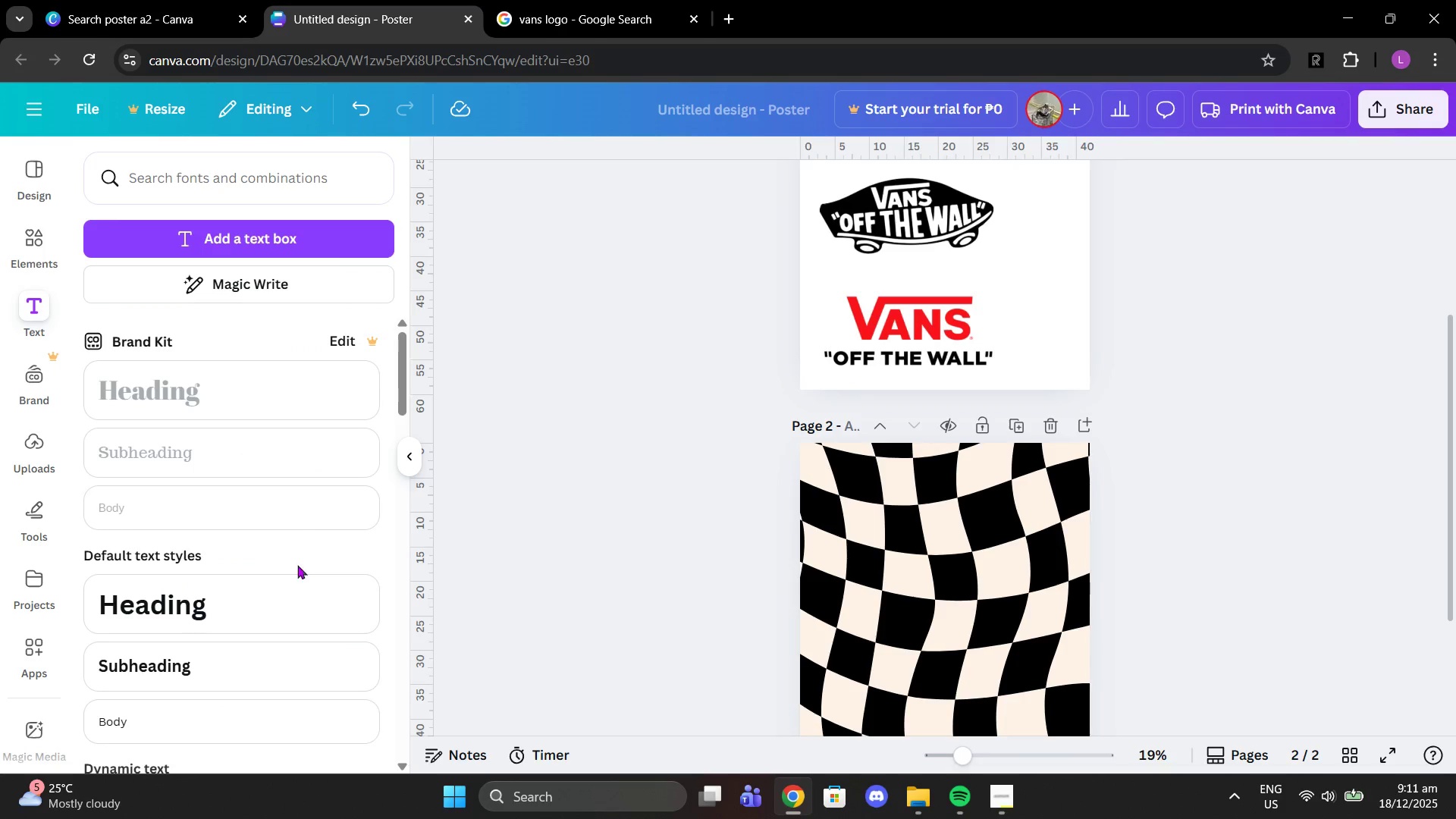 
left_click([288, 618])
 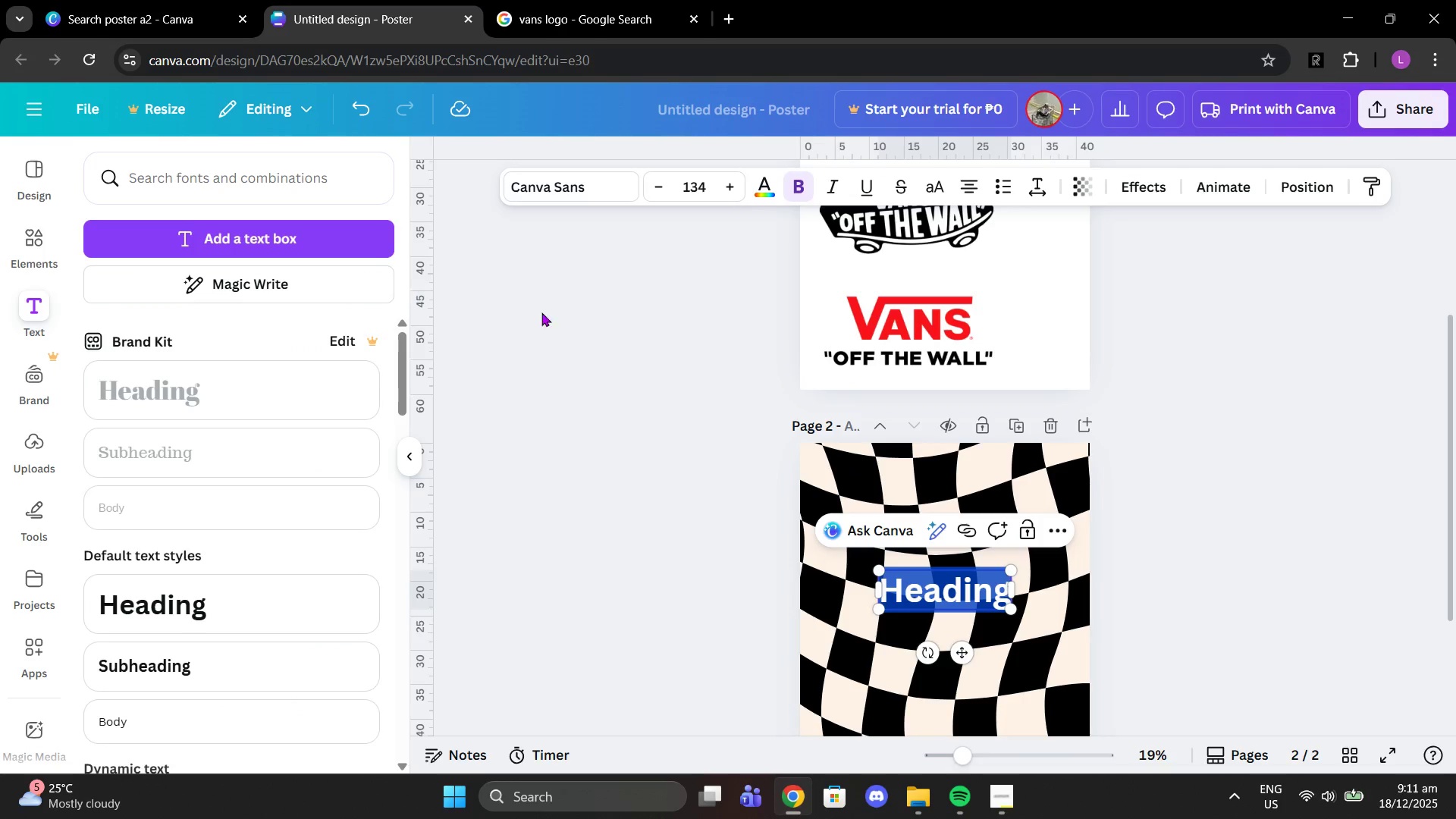 
left_click([578, 192])
 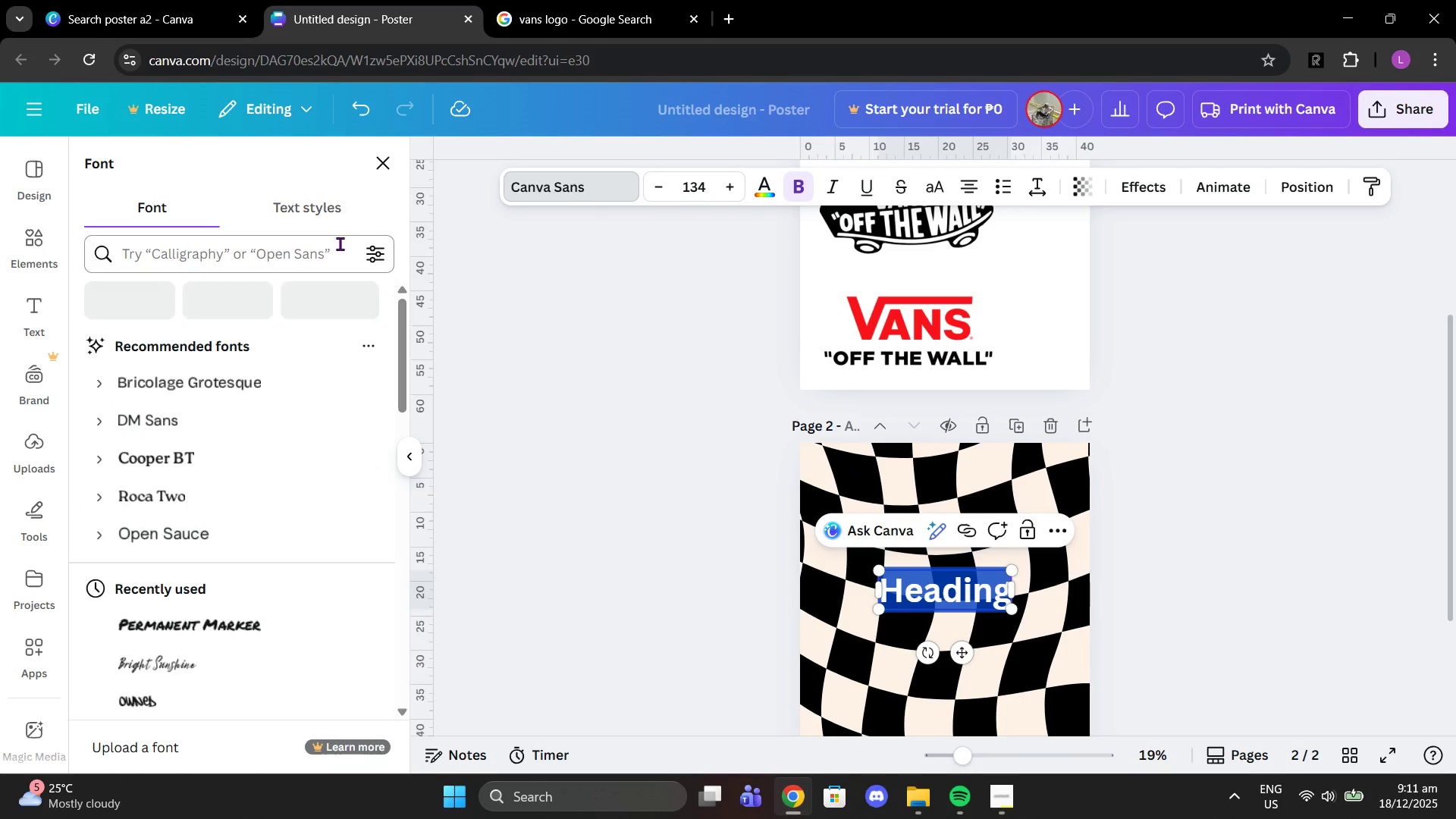 
left_click([312, 250])
 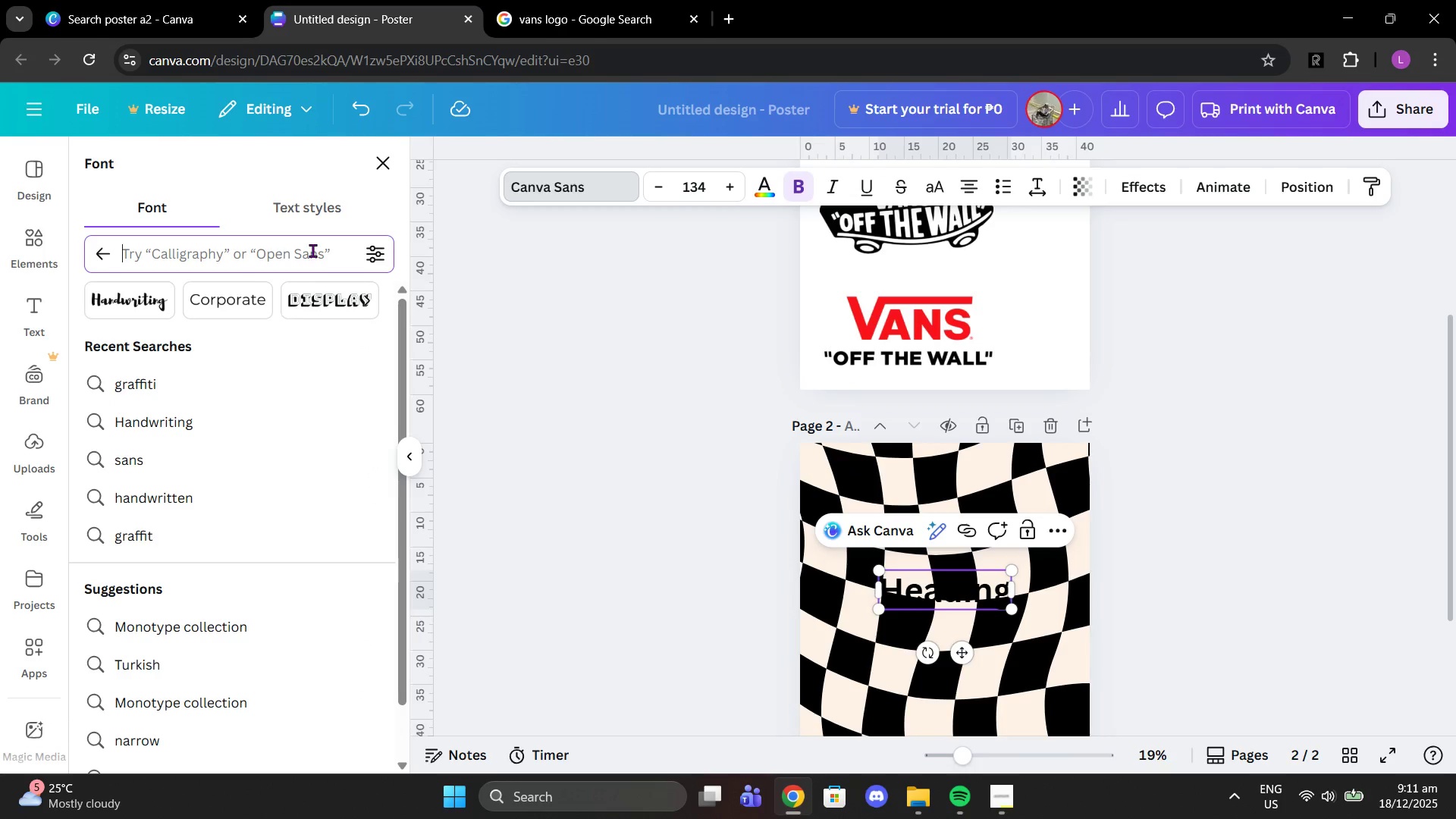 
type(grafit)
key(Backspace)
key(Backspace)
type(fiti)
 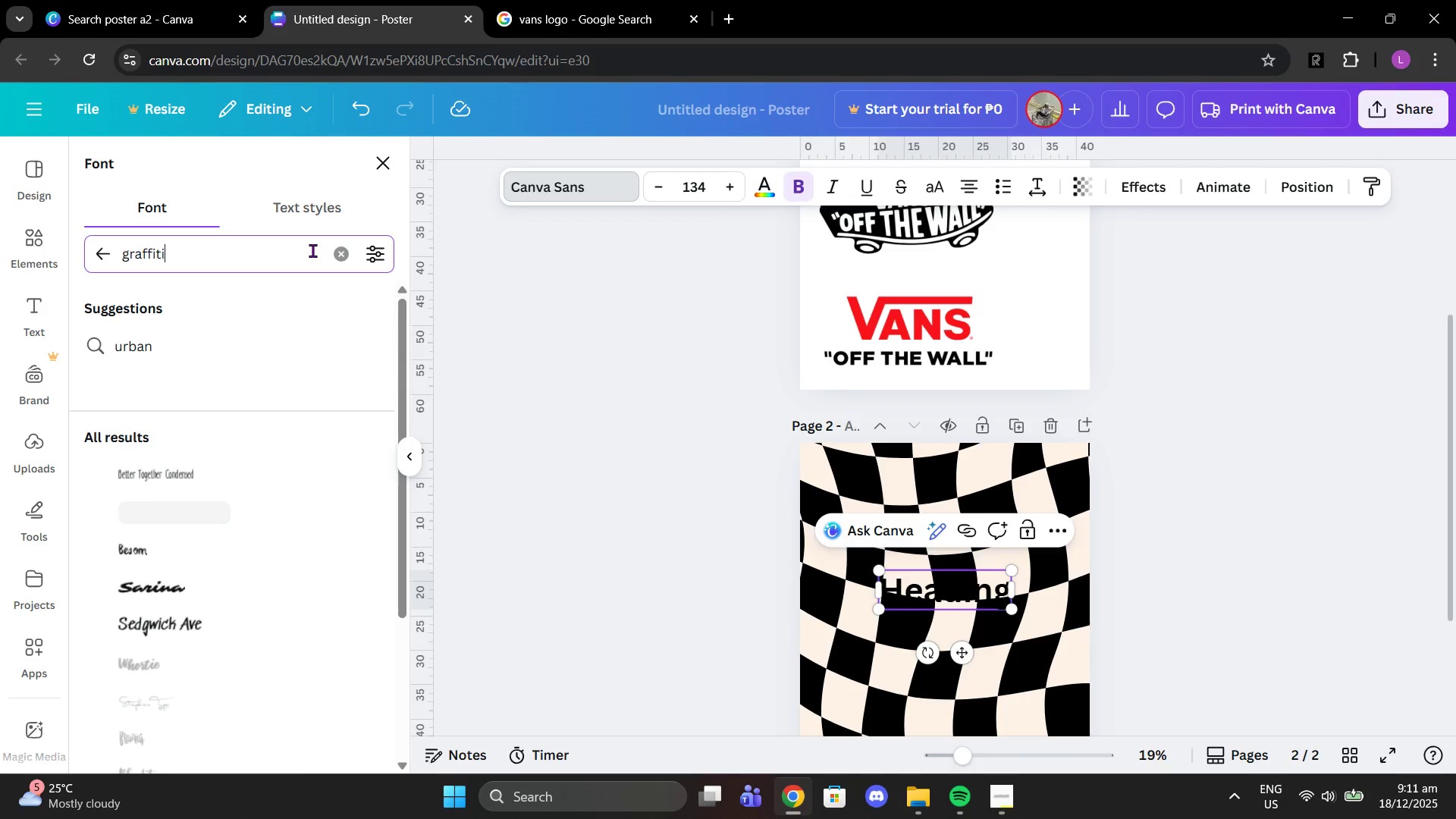 
key(Enter)
 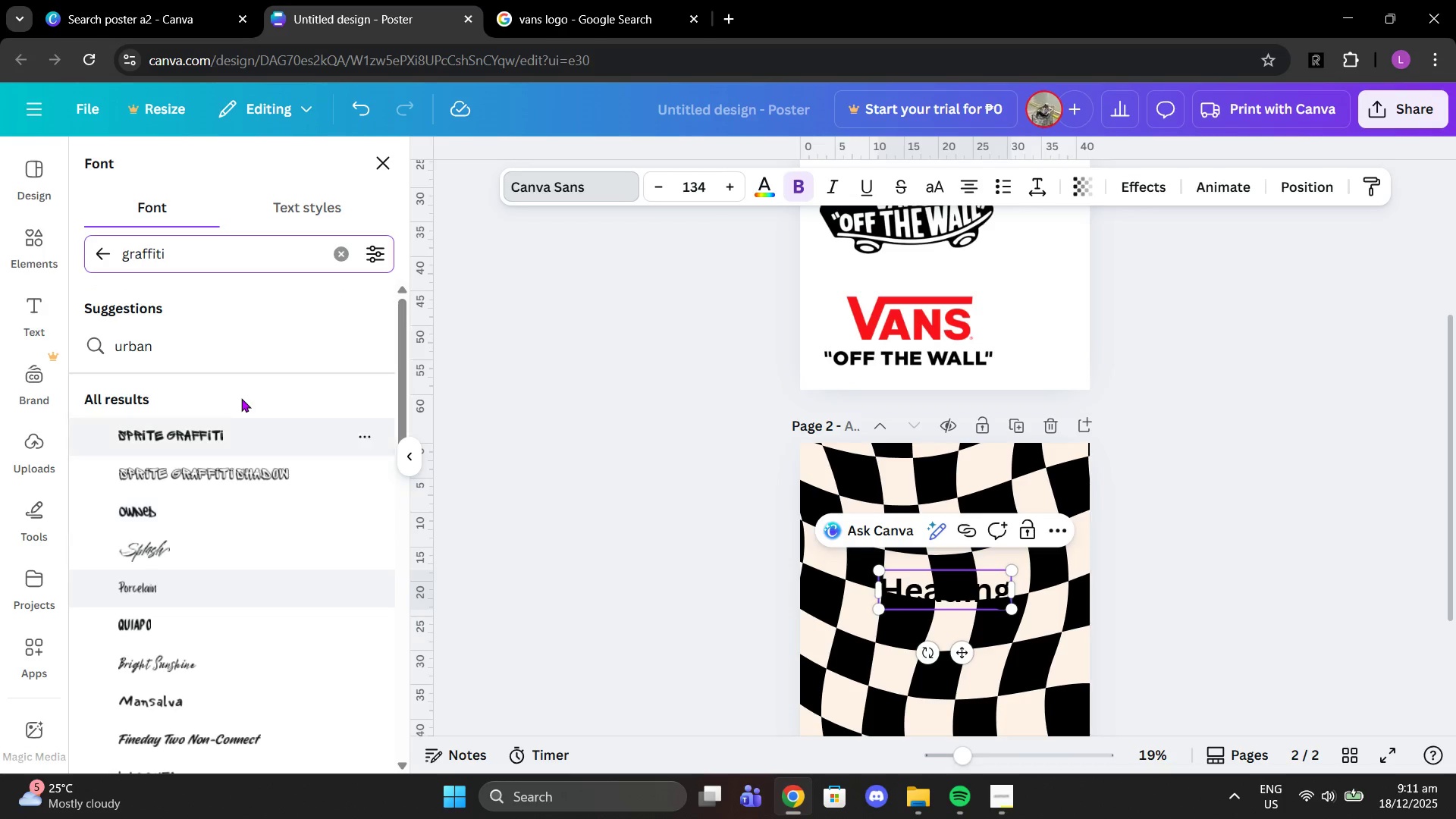 
left_click([236, 466])
 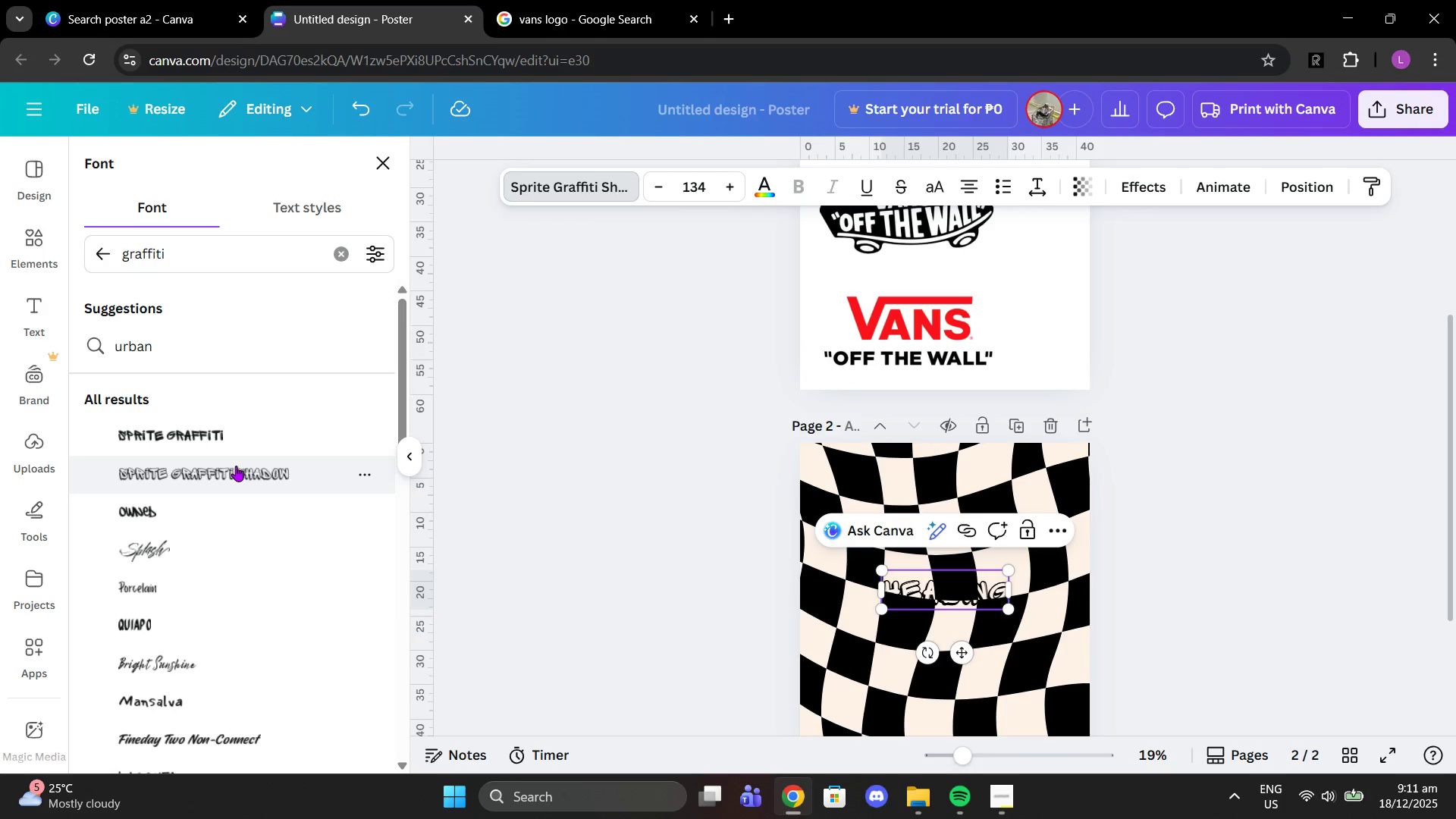 
left_click([214, 433])
 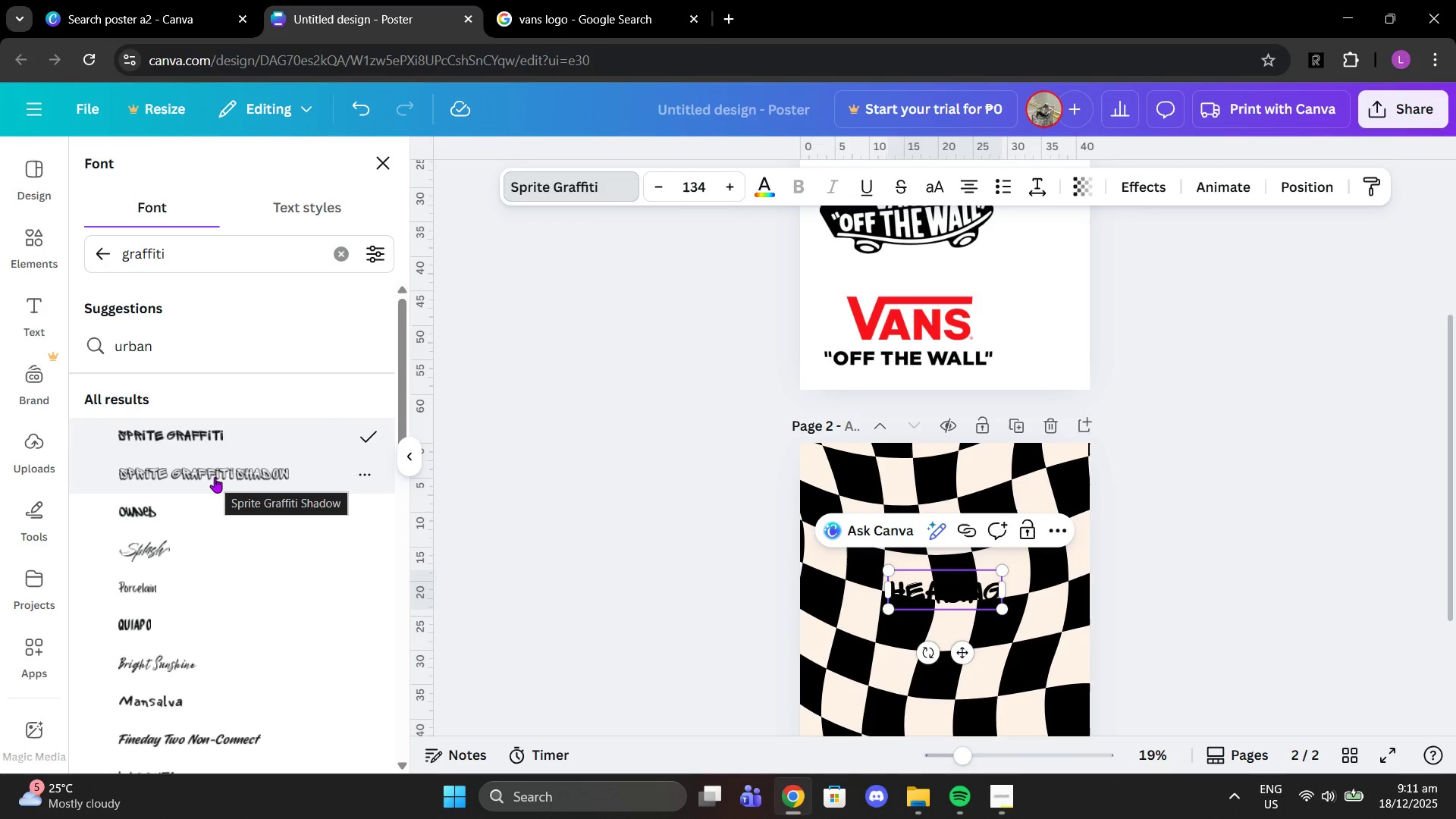 
type(radical sole)
 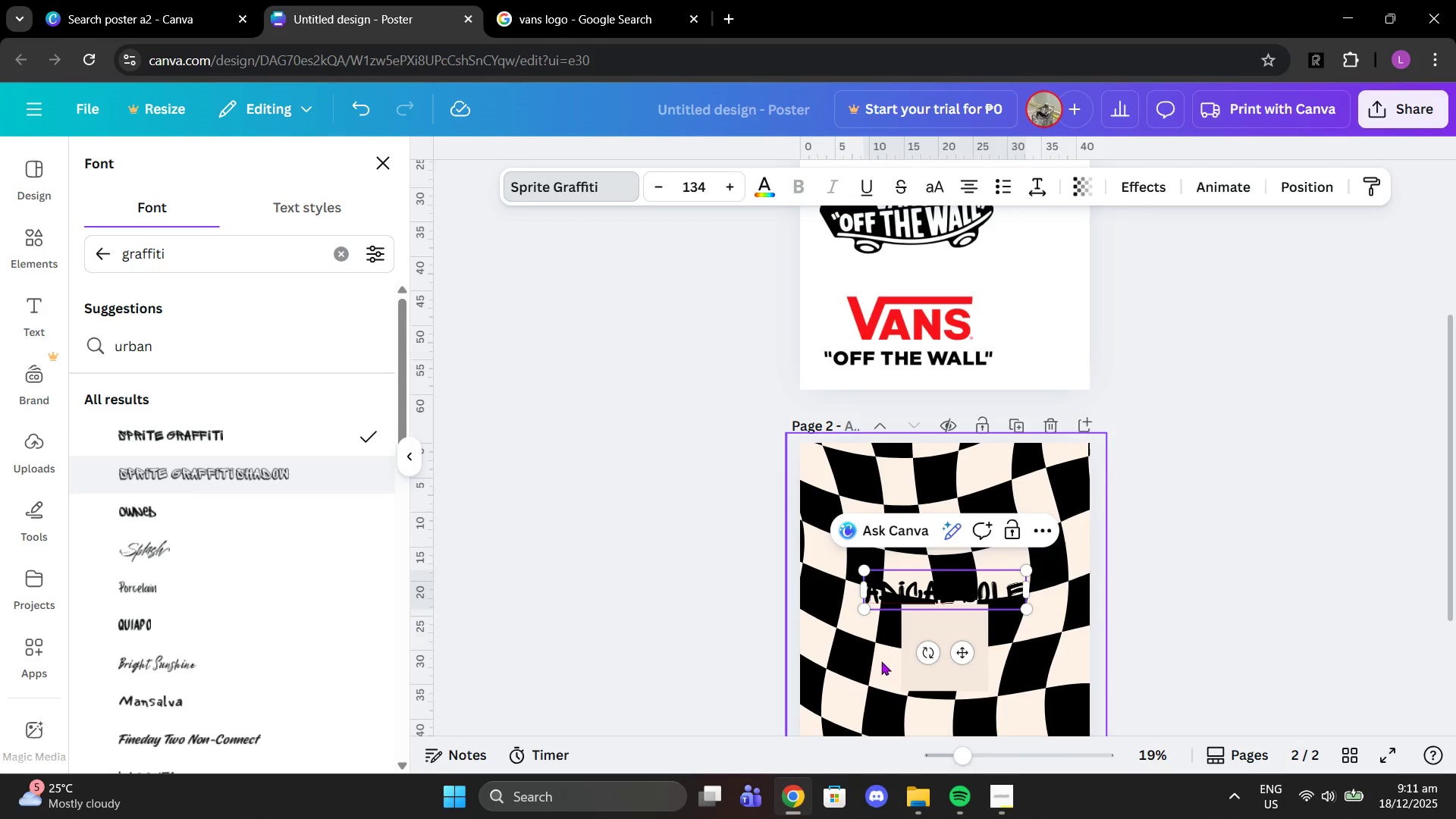 
left_click([870, 592])
 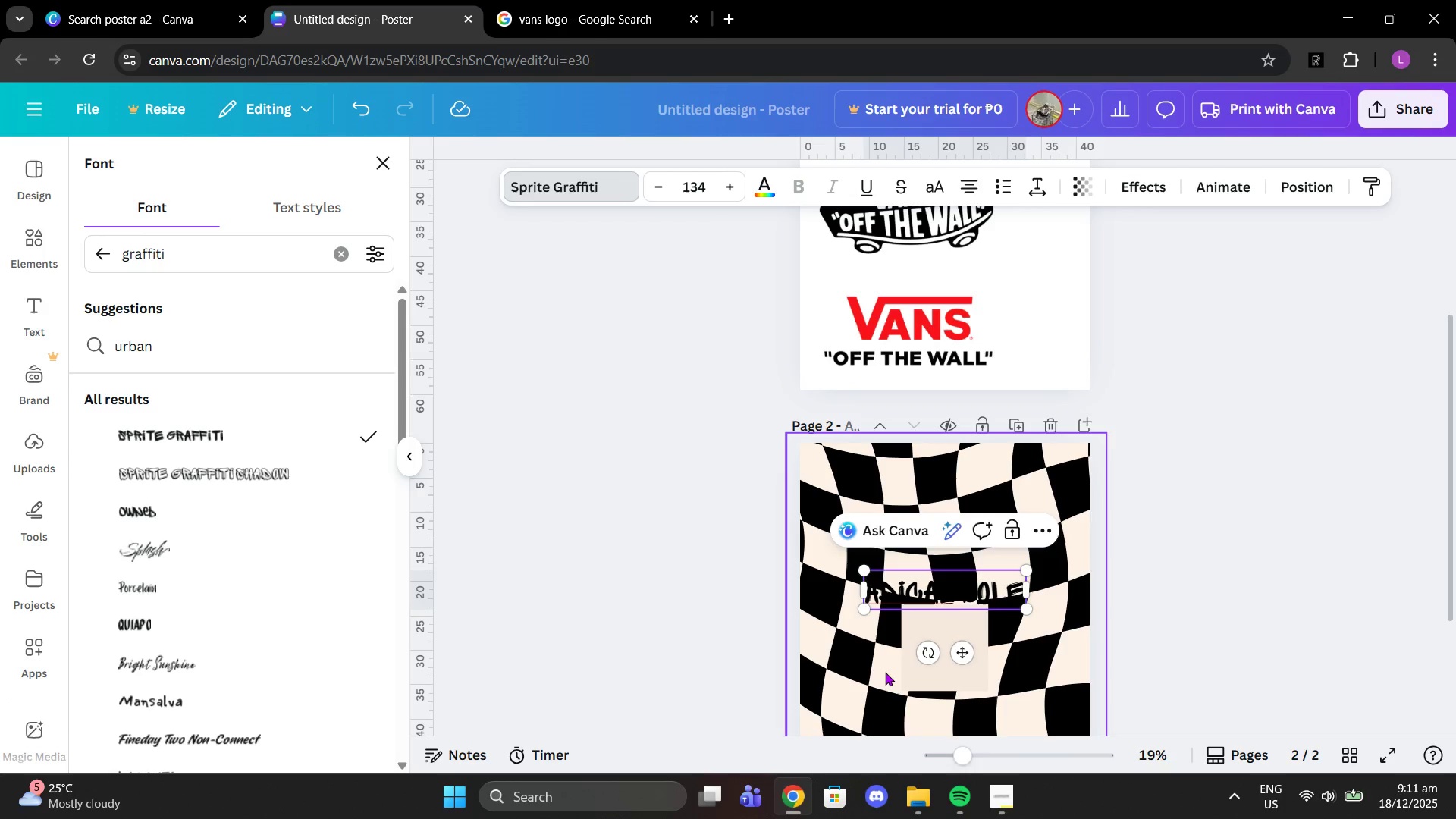 
key(R)
 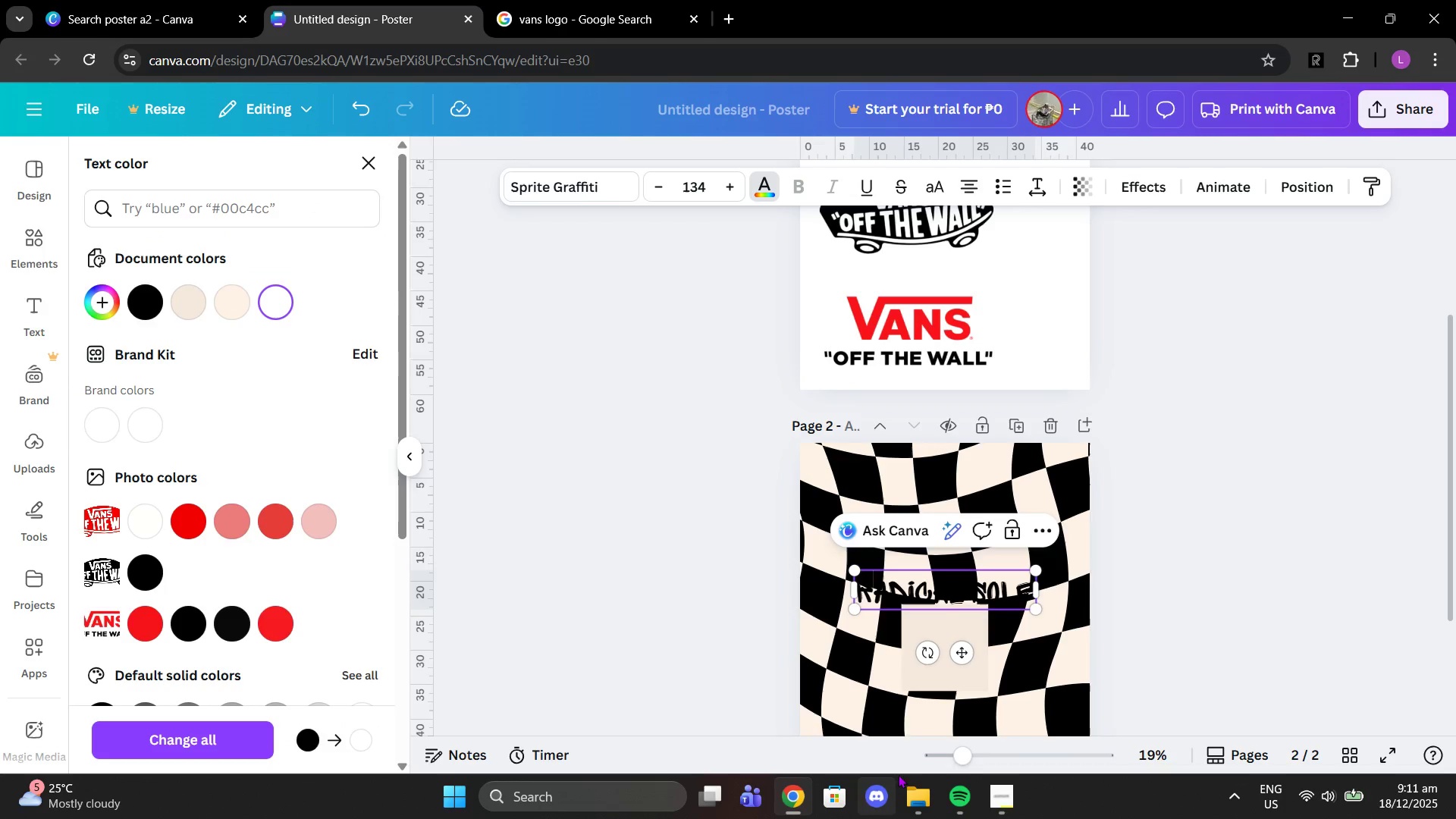 
wait(5.69)
 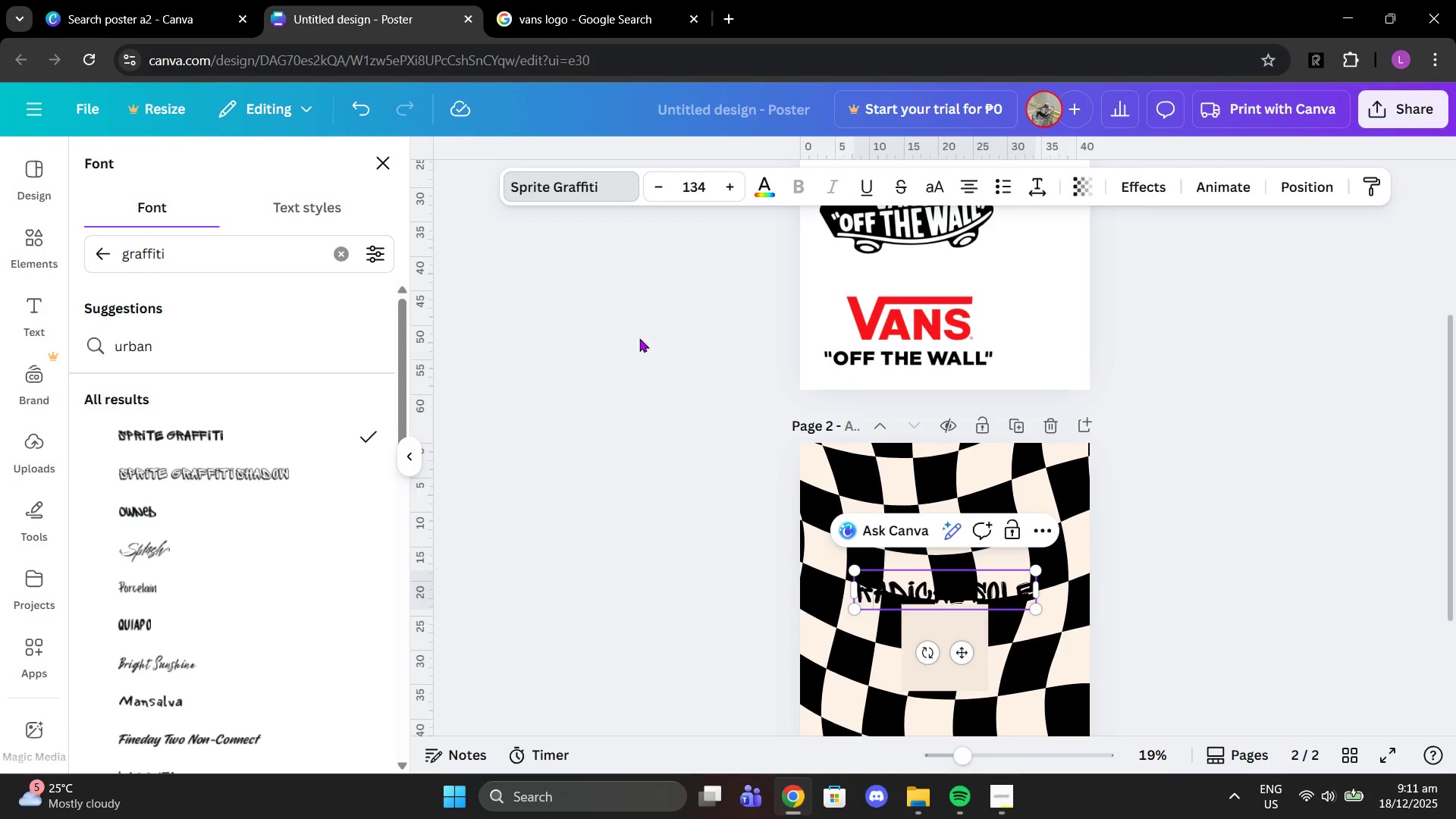 
double_click([1250, 607])
 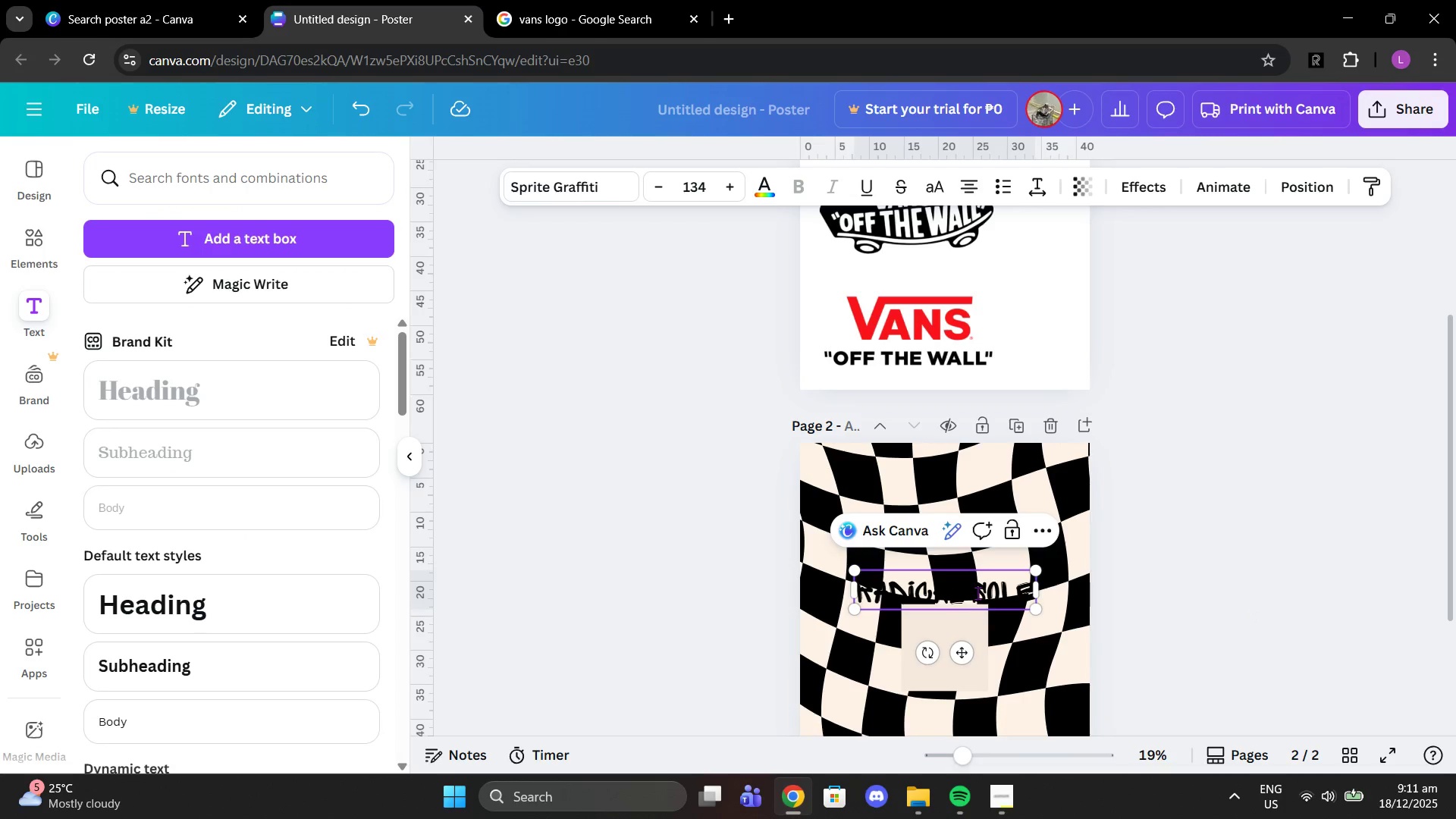 
left_click([977, 593])
 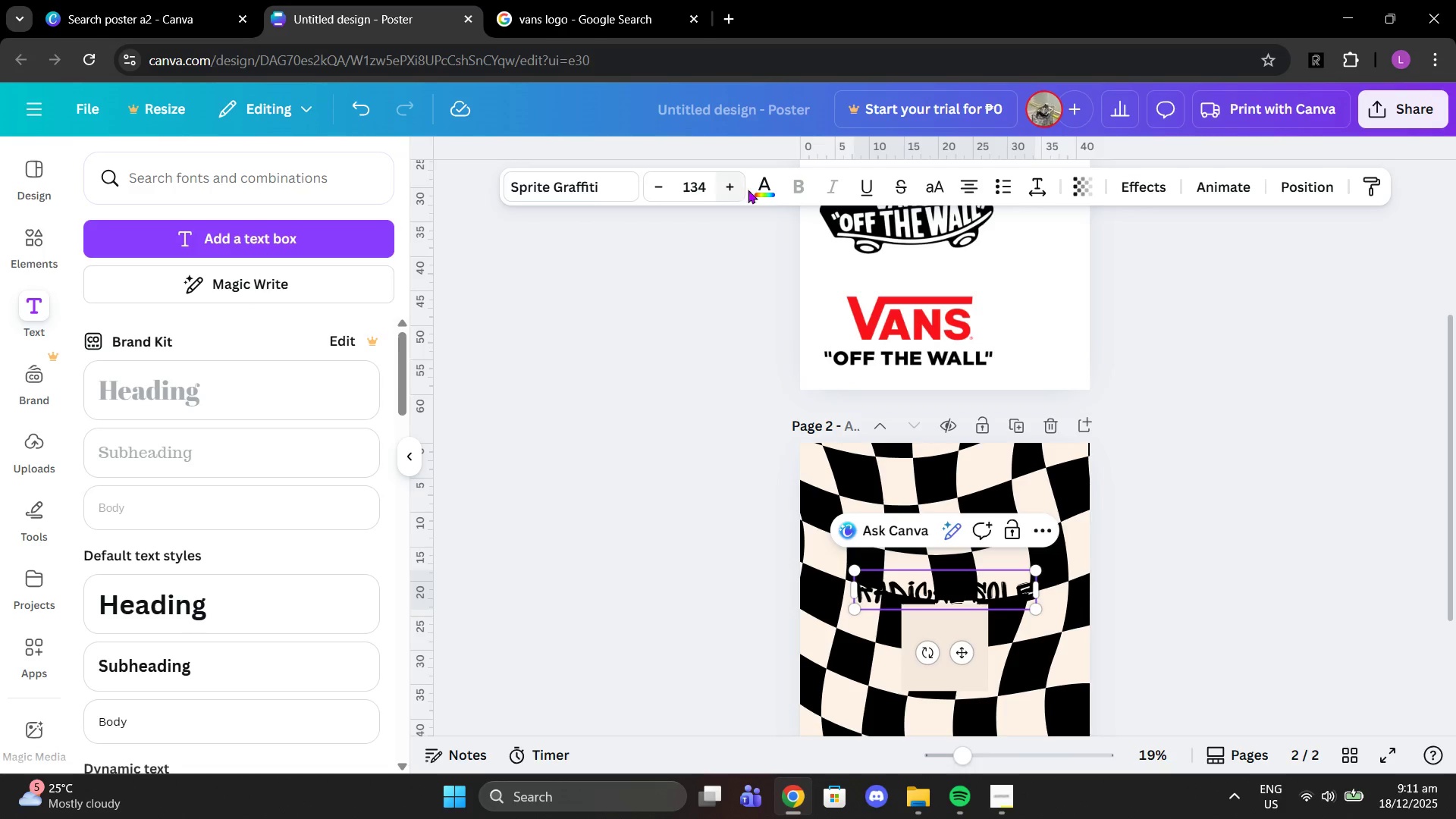 
left_click([763, 188])
 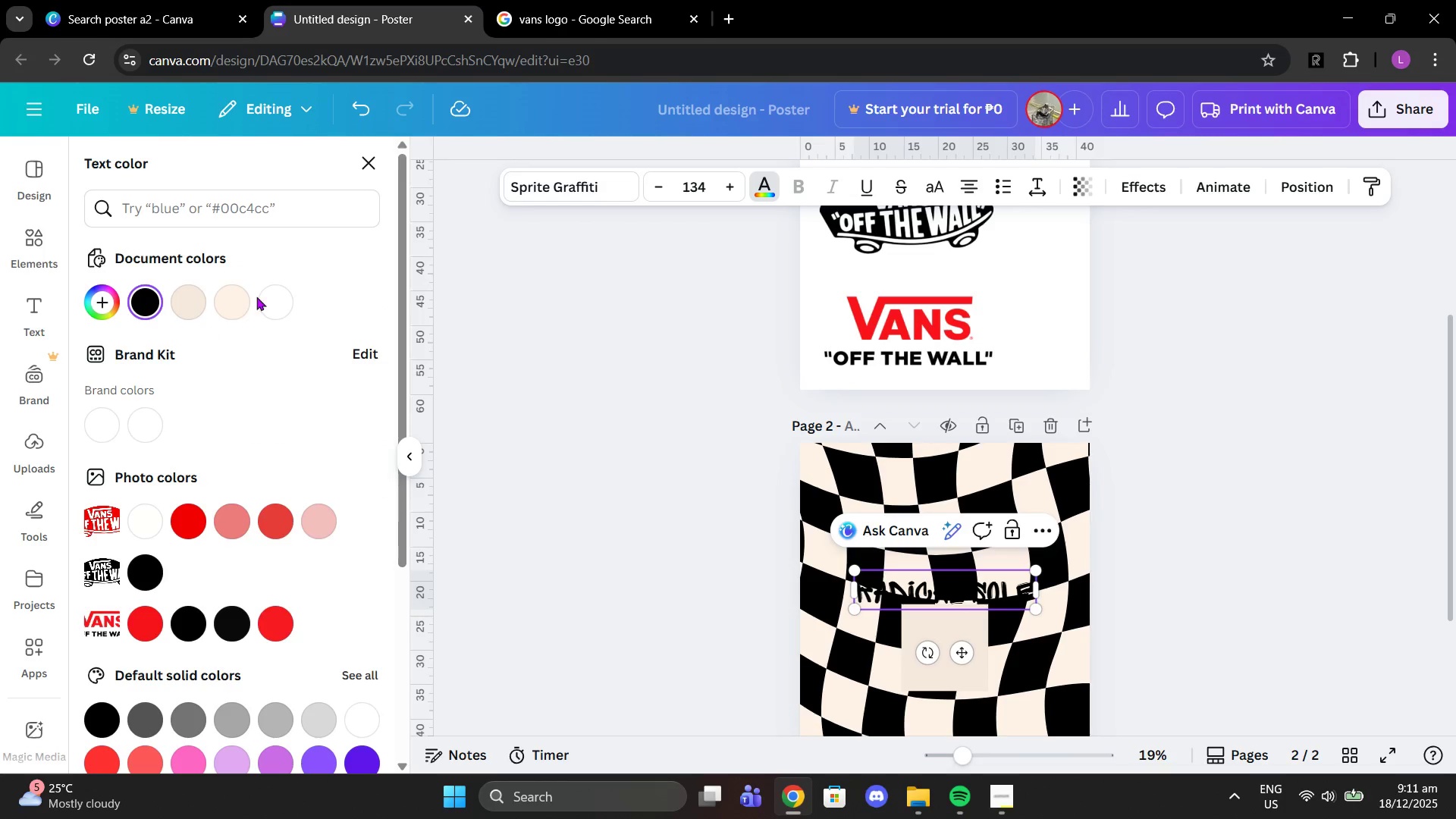 
left_click([268, 298])
 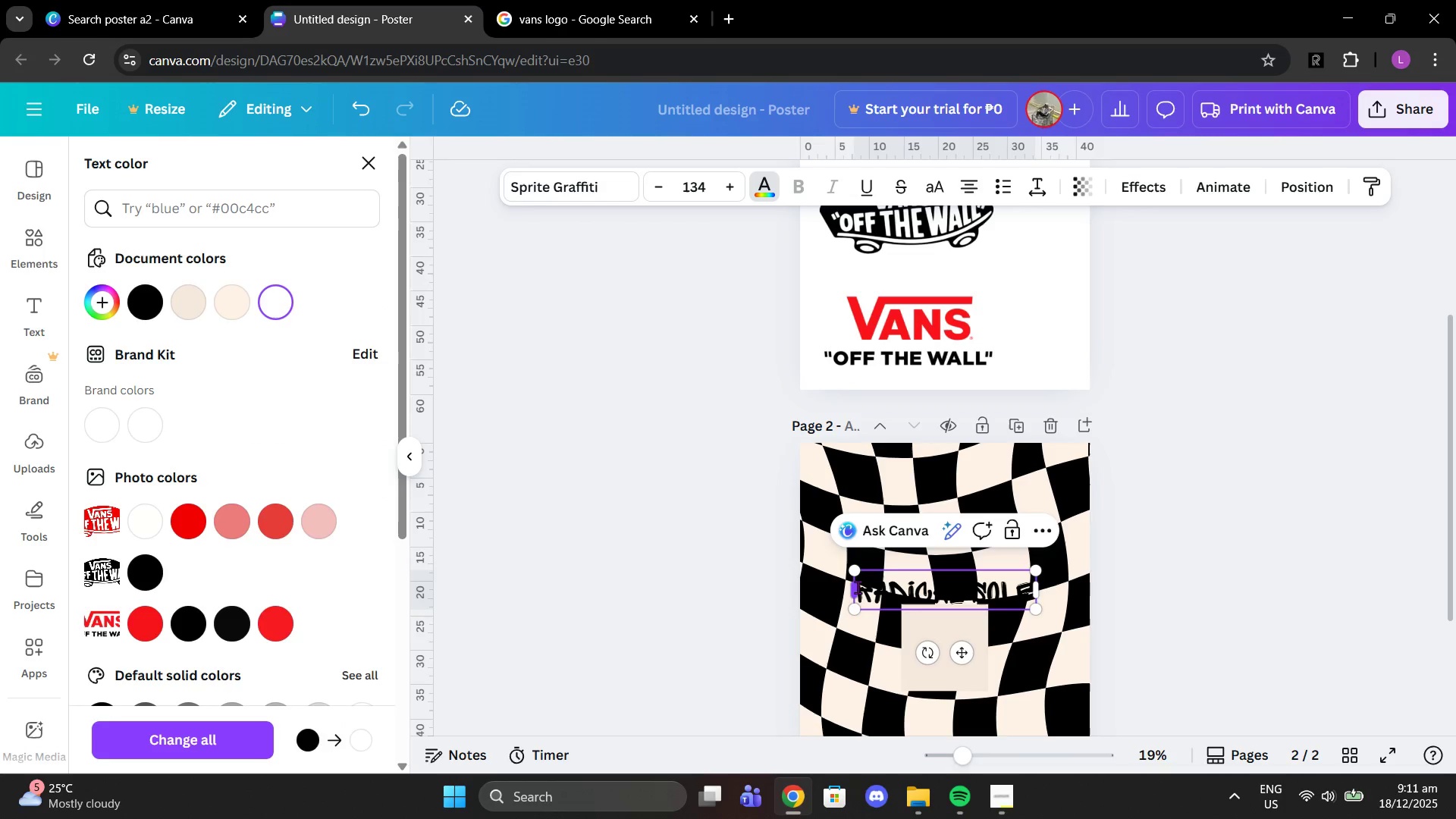 
left_click_drag(start_coordinate=[864, 588], to_coordinate=[1062, 599])
 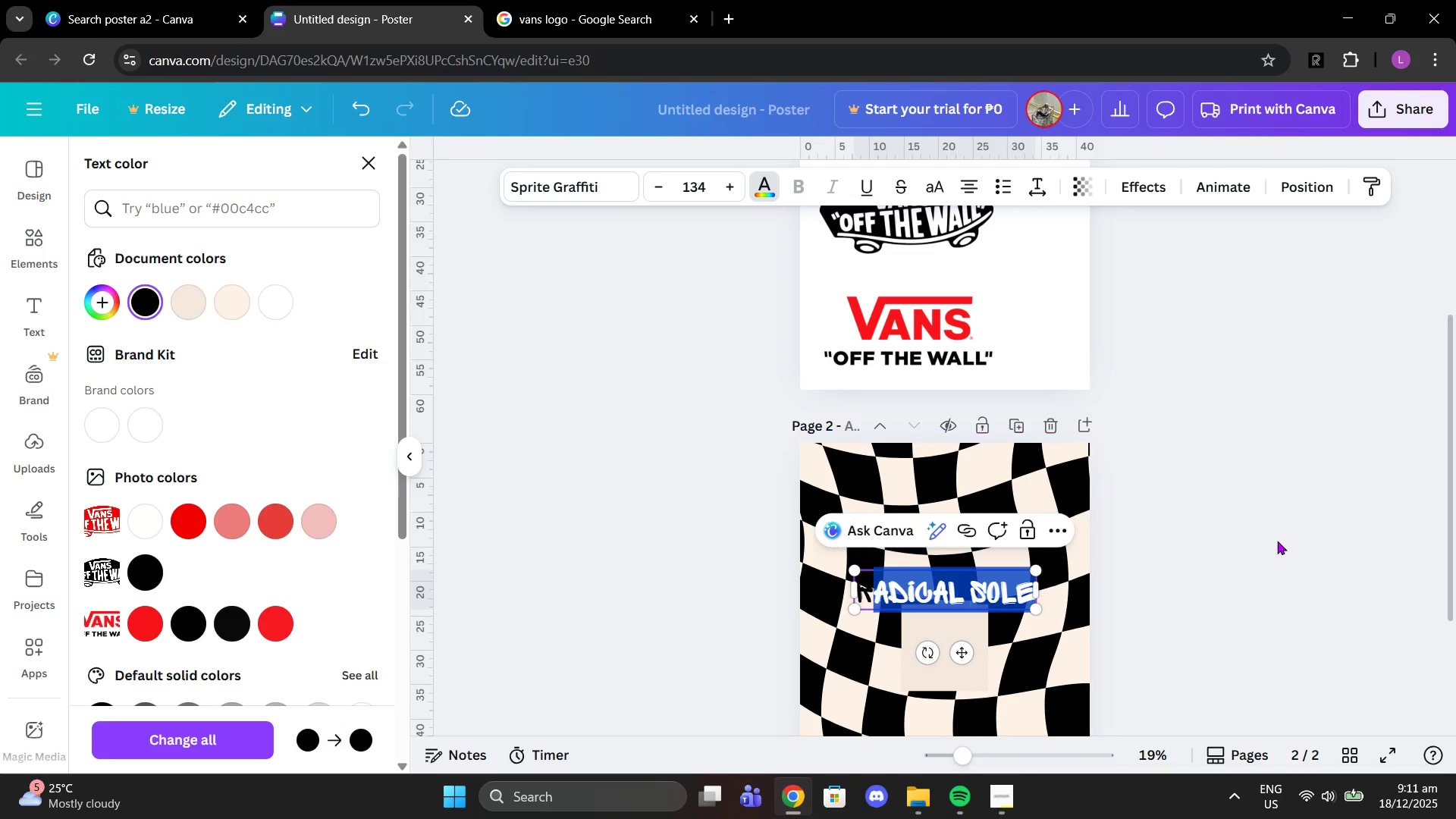 
left_click([1279, 541])
 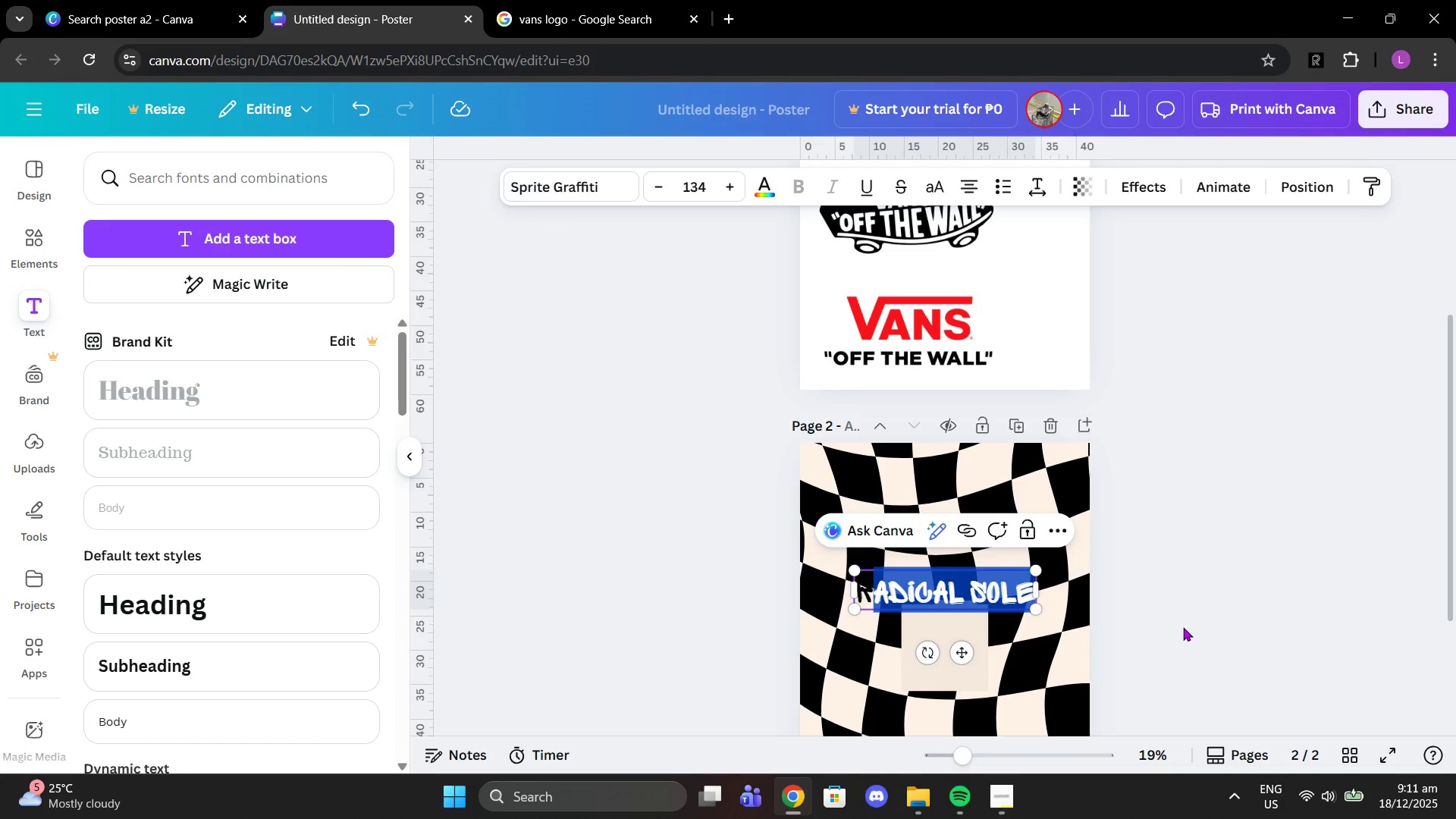 
left_click([1183, 627])
 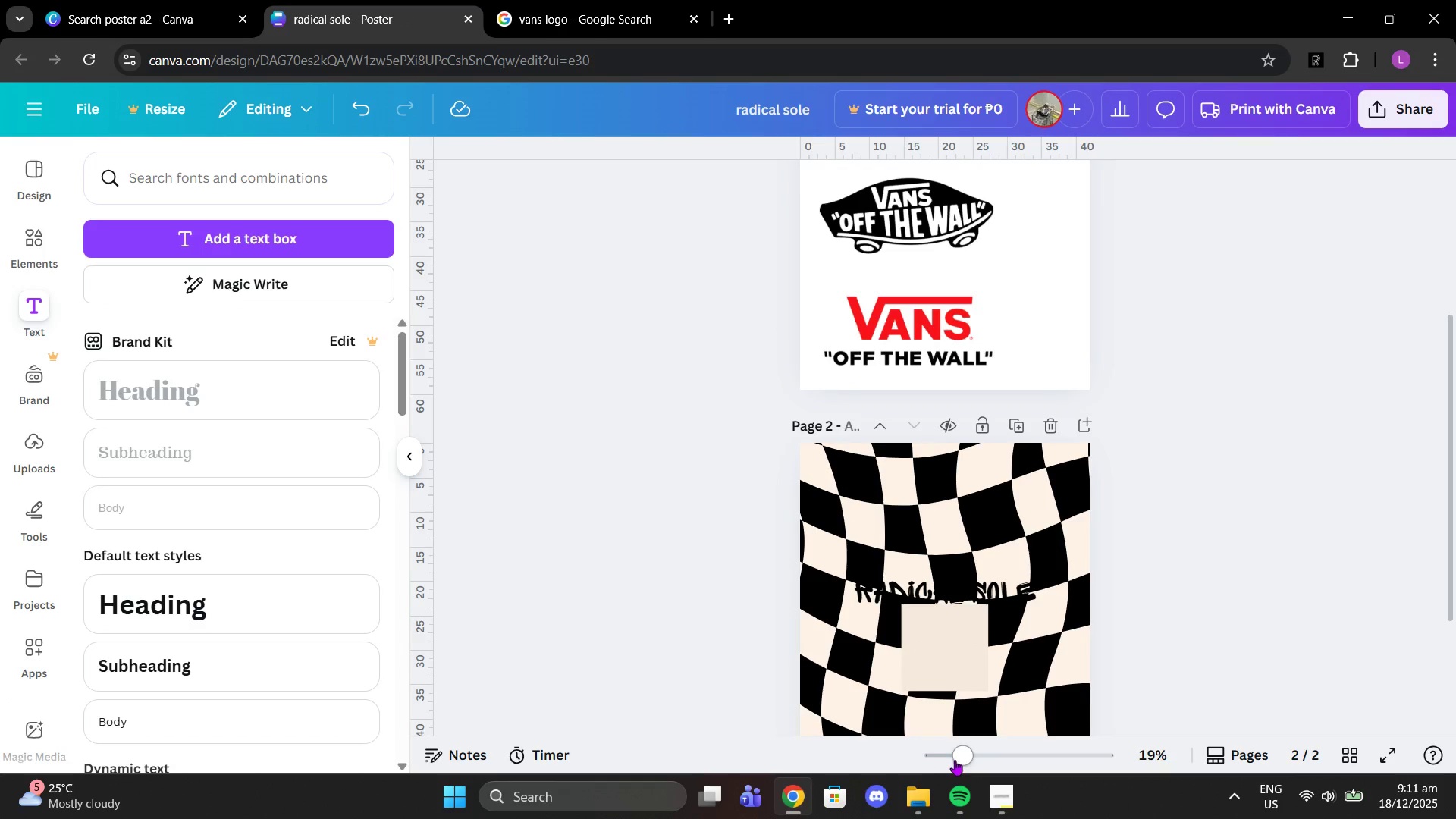 
left_click_drag(start_coordinate=[956, 760], to_coordinate=[981, 758])
 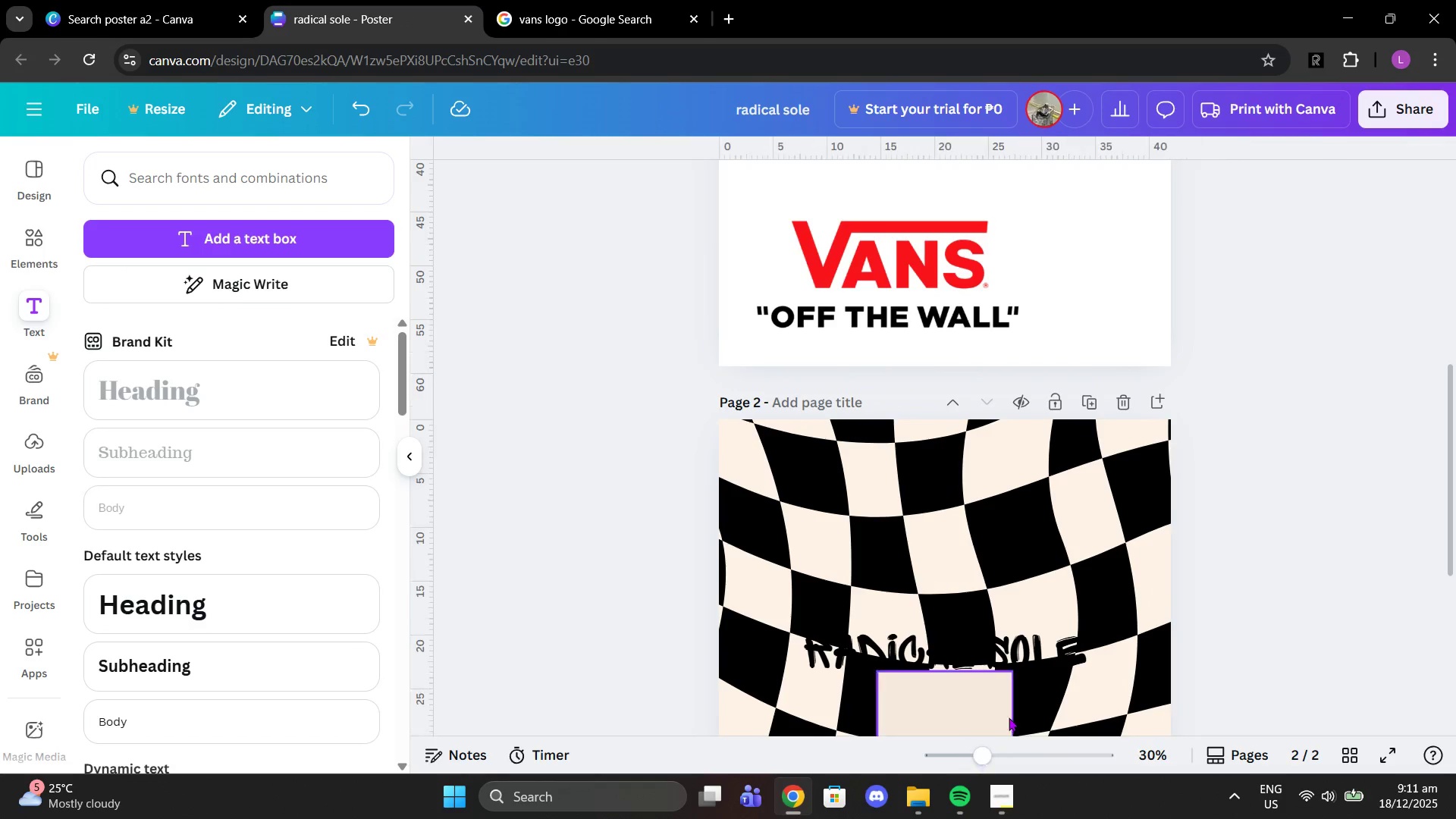 
scroll: coordinate [1009, 717], scroll_direction: down, amount: 2.0
 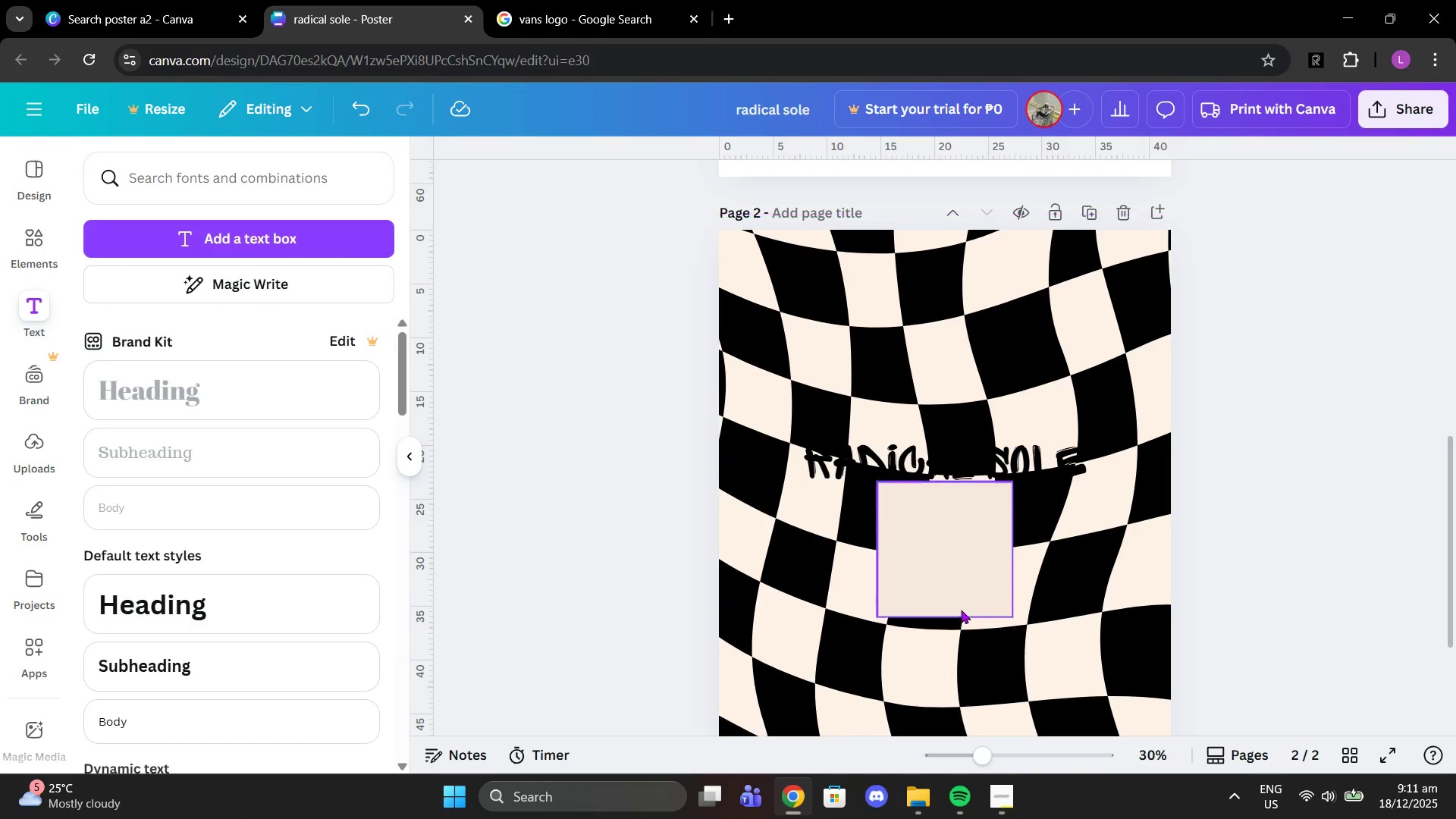 
left_click([946, 559])
 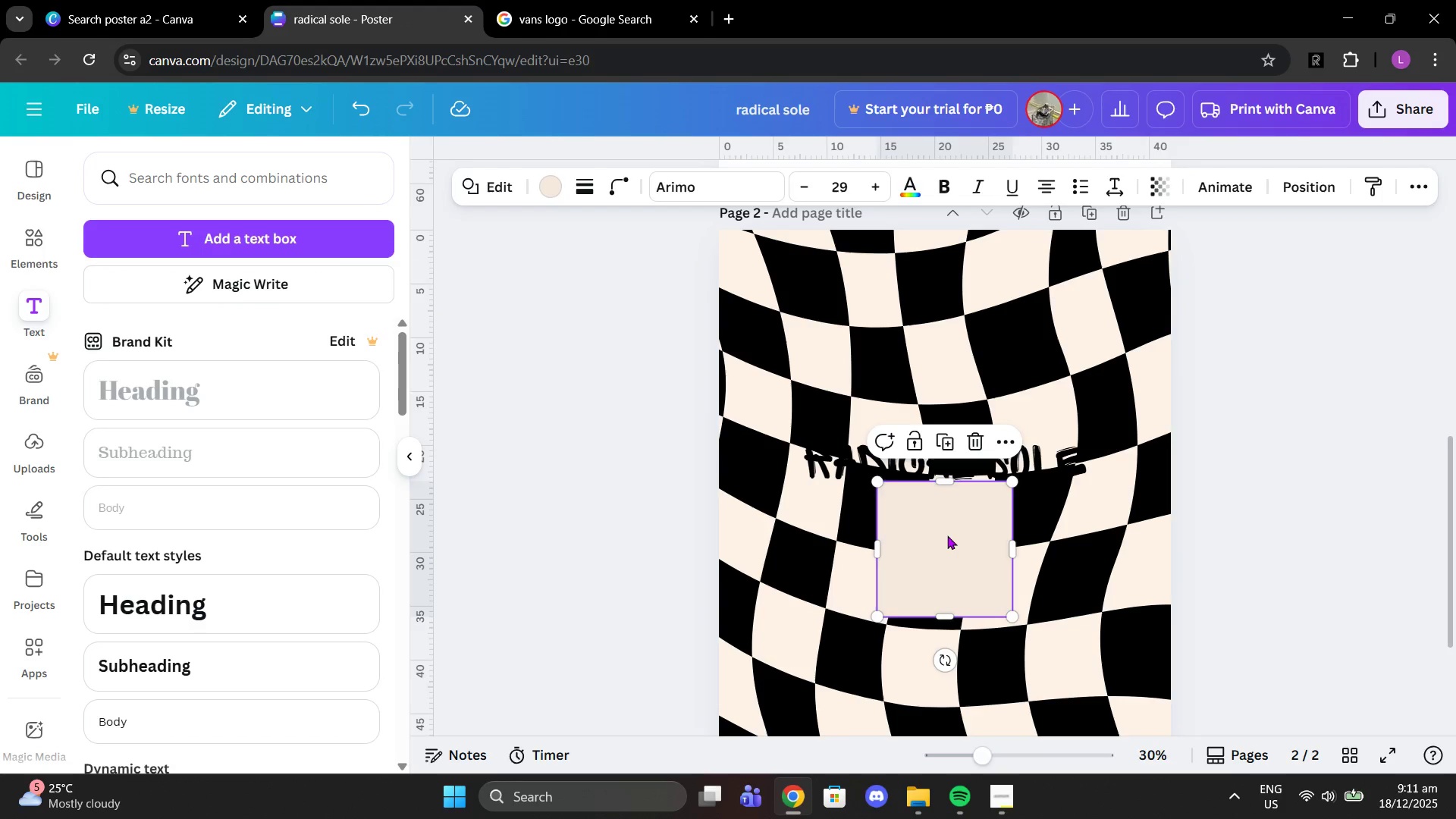 
key(Delete)
 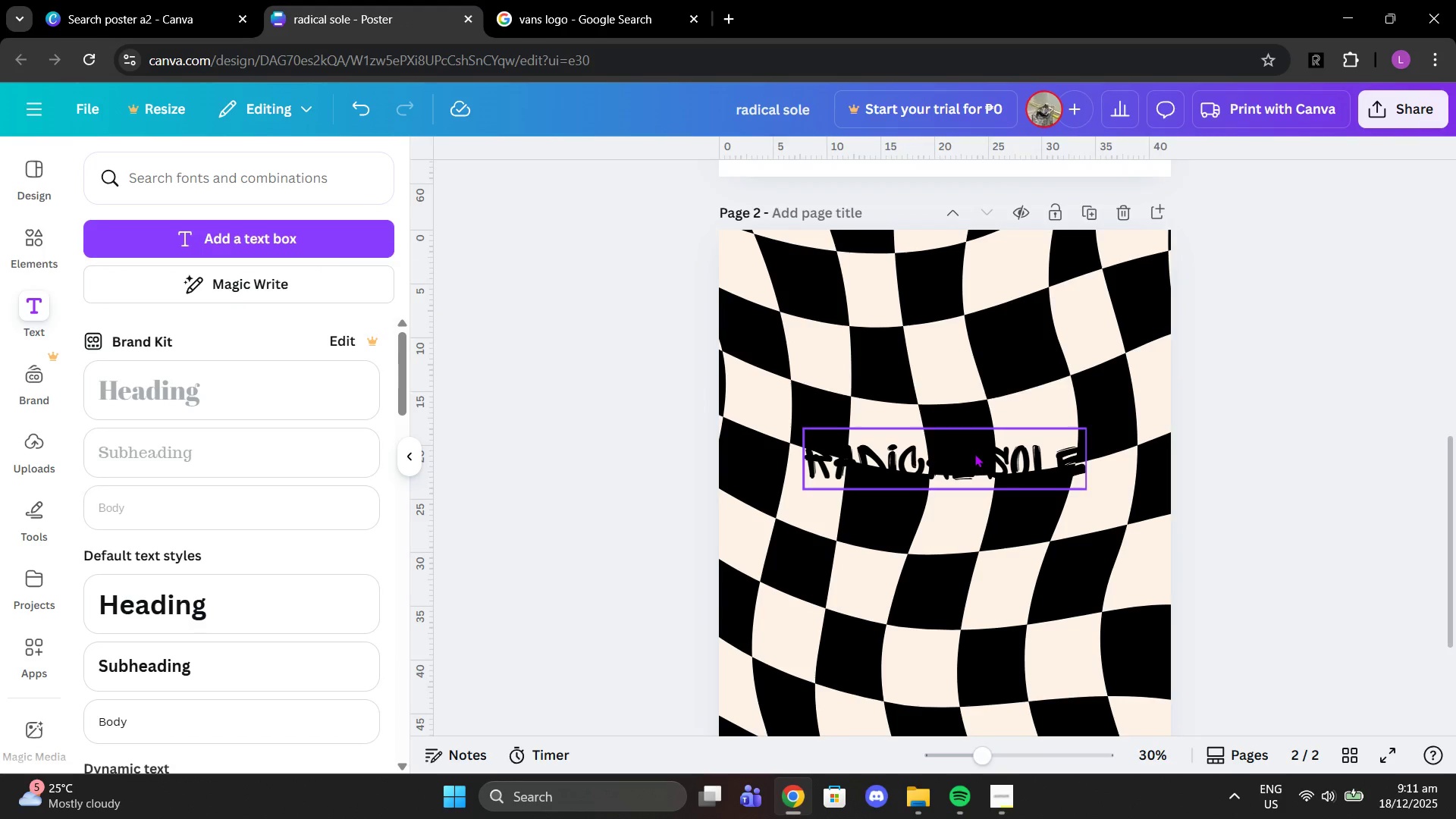 
left_click([974, 453])
 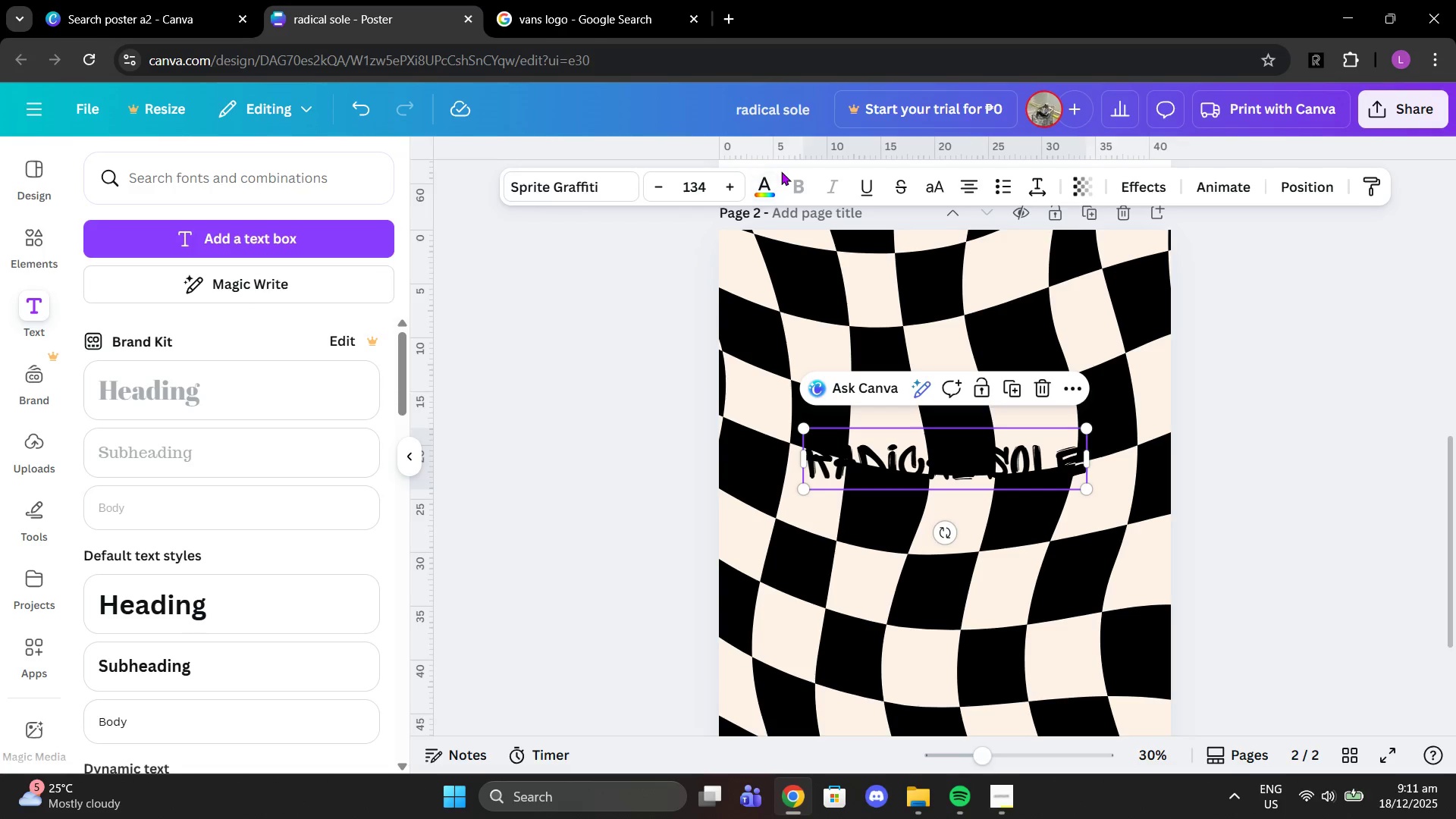 
left_click([759, 189])
 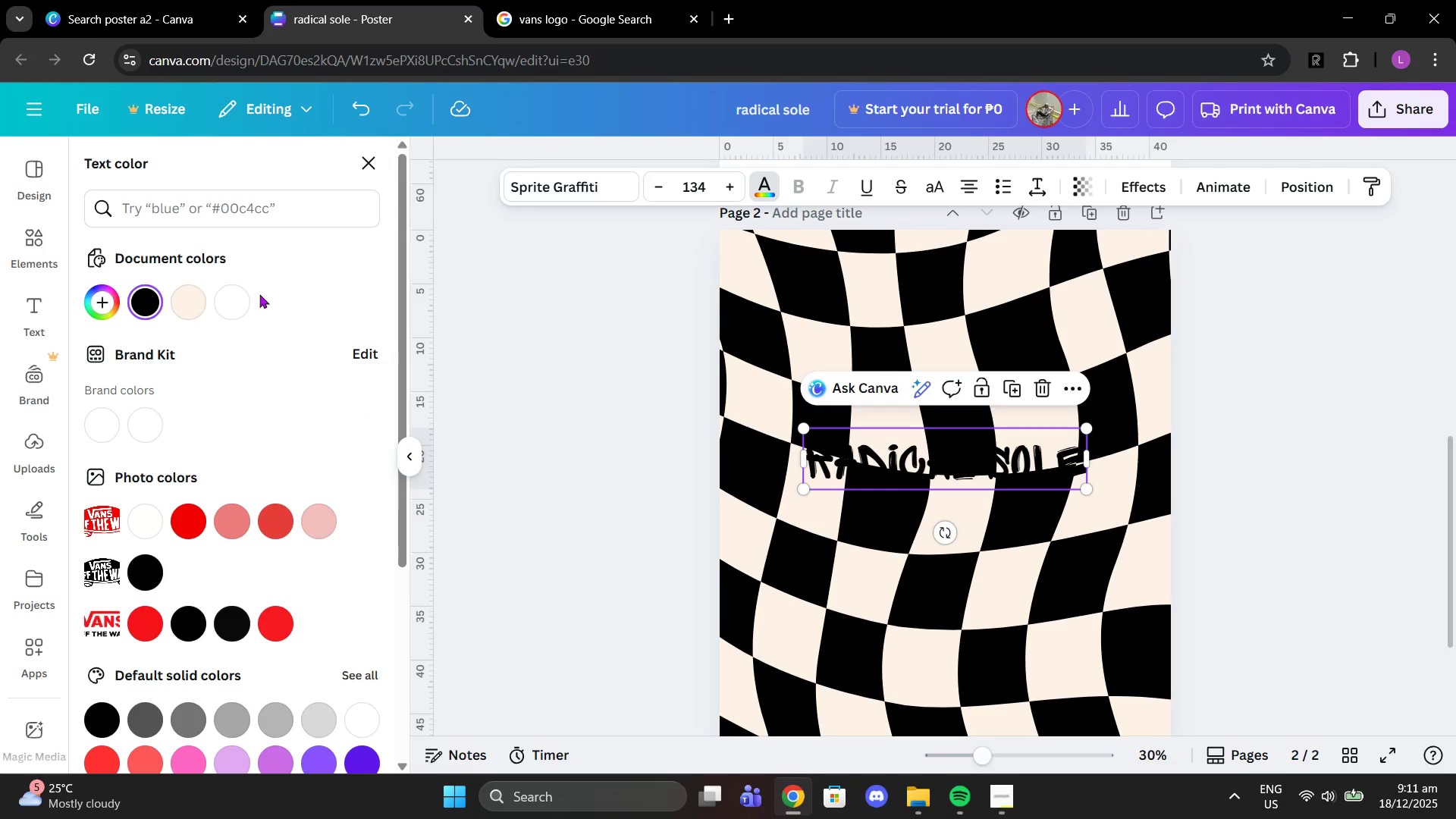 
left_click([221, 300])
 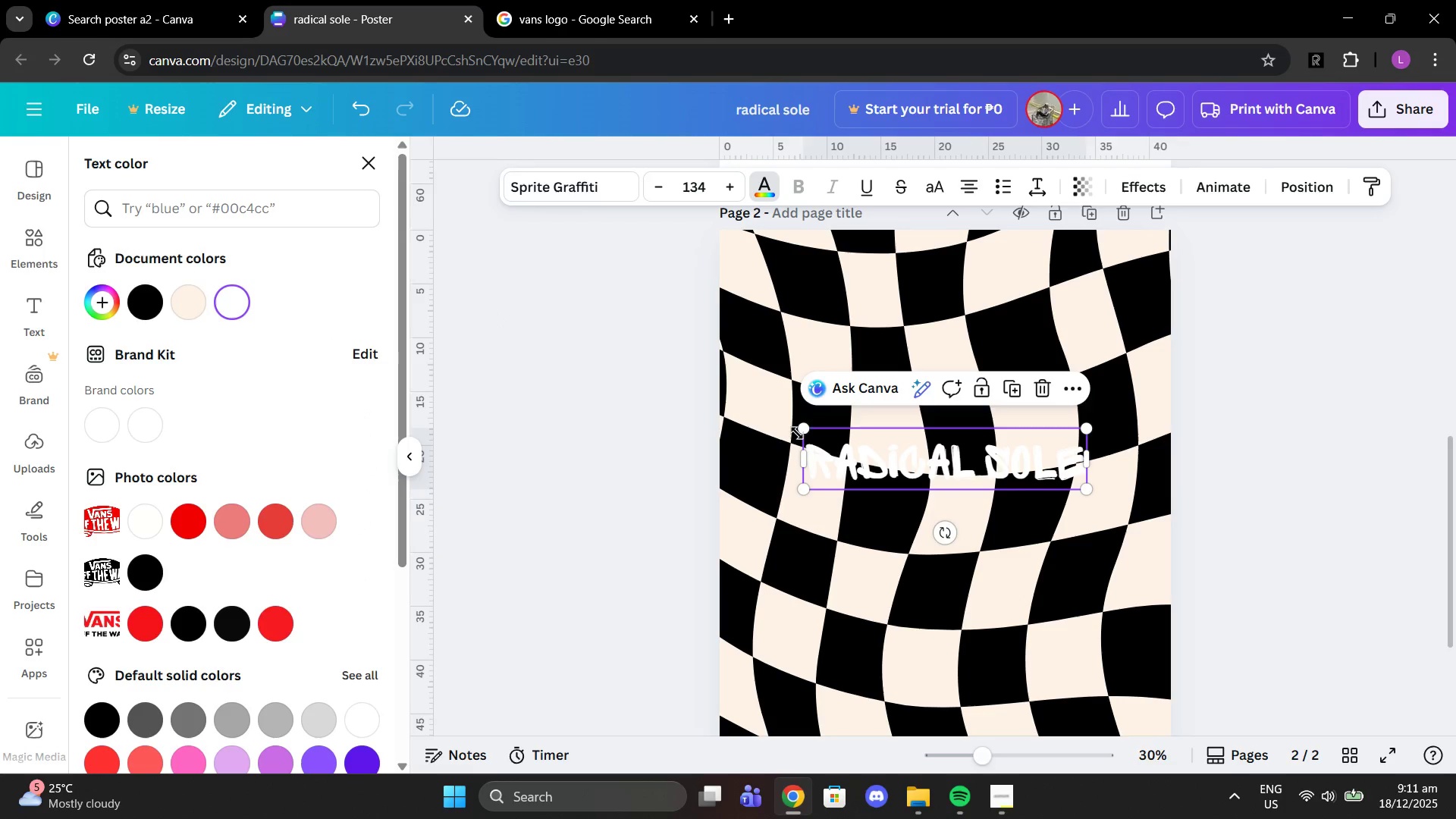 
left_click_drag(start_coordinate=[797, 433], to_coordinate=[744, 381])
 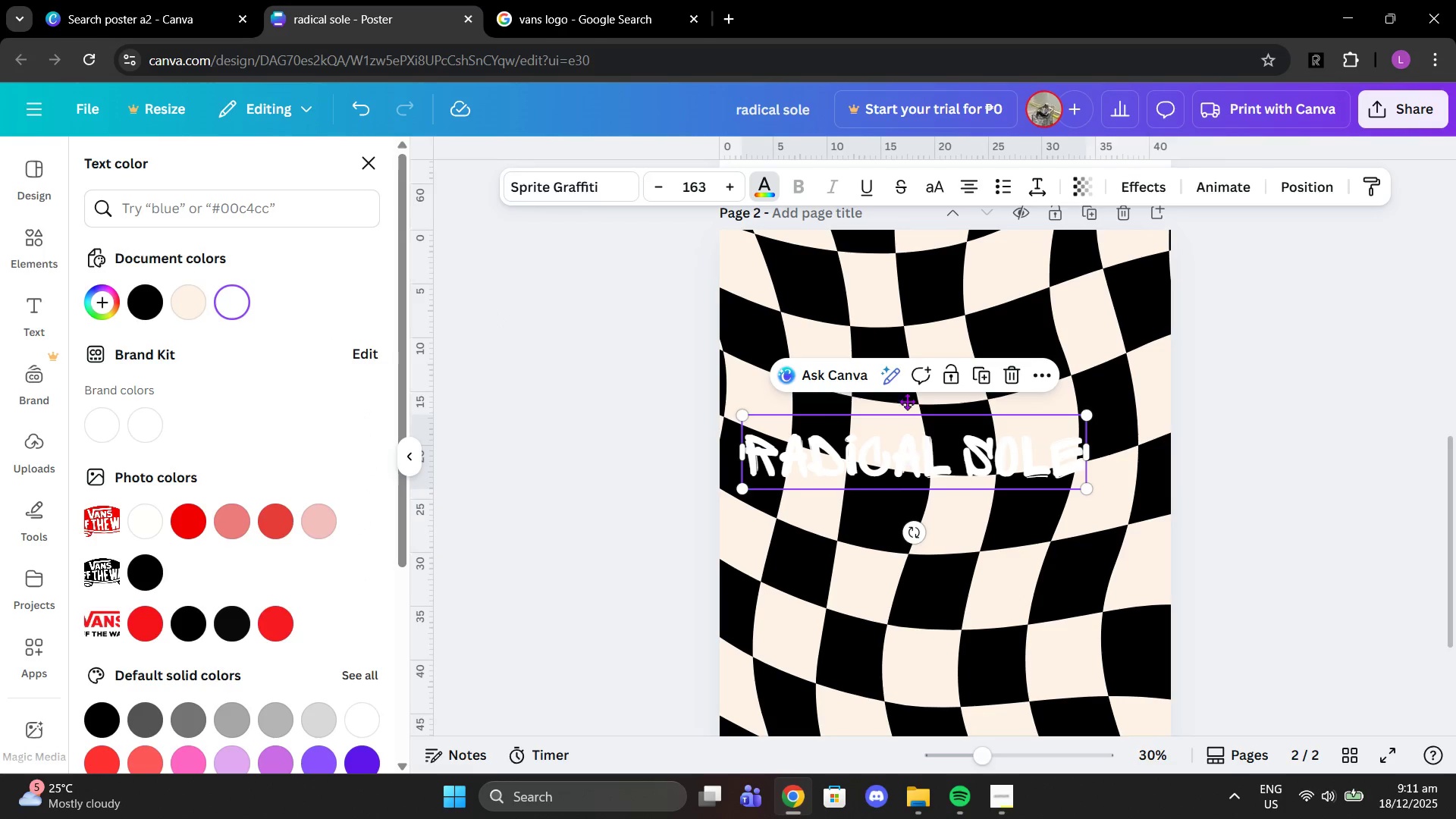 
left_click_drag(start_coordinate=[907, 450], to_coordinate=[915, 298])
 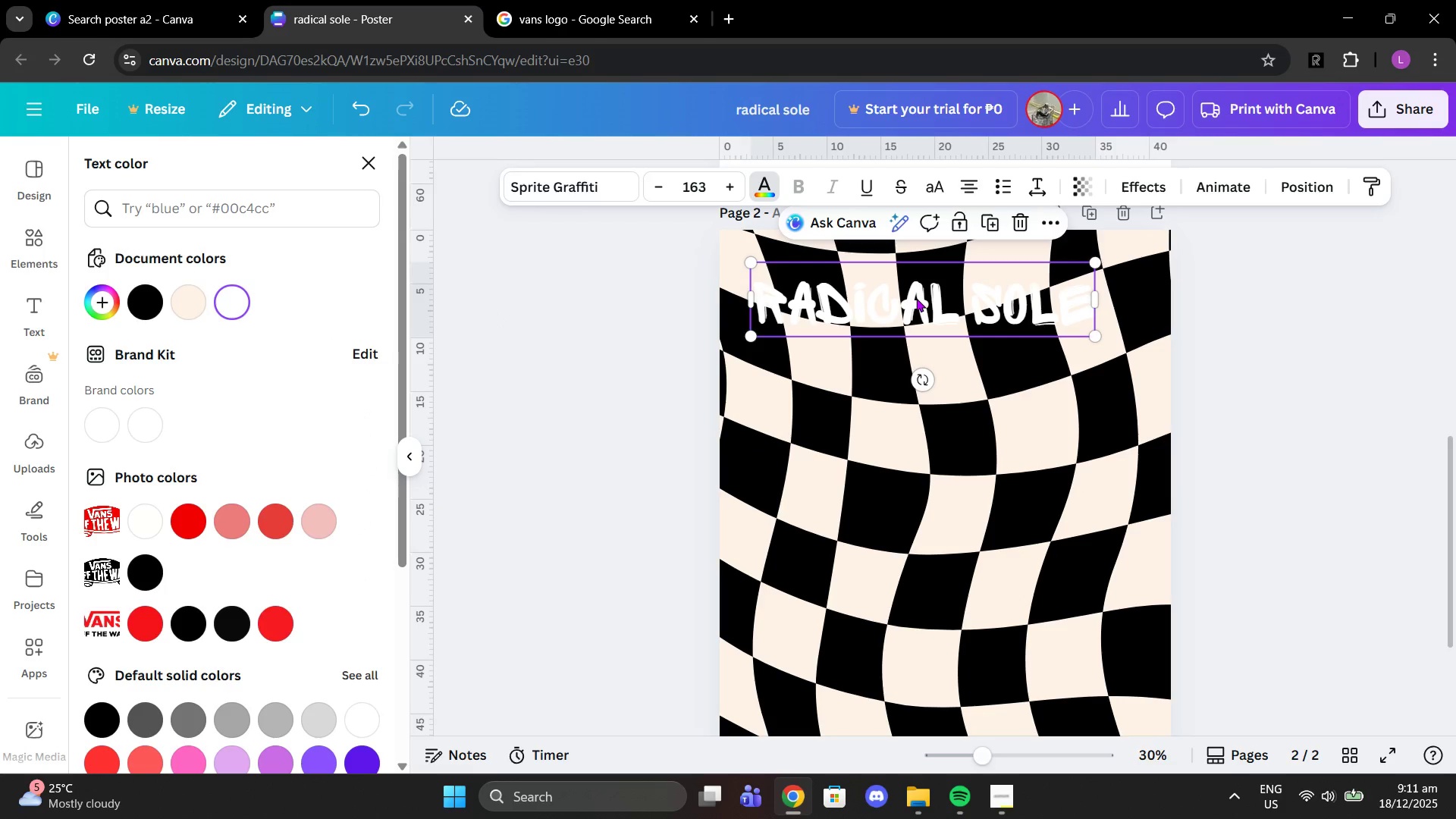 
left_click_drag(start_coordinate=[916, 298], to_coordinate=[909, 284])
 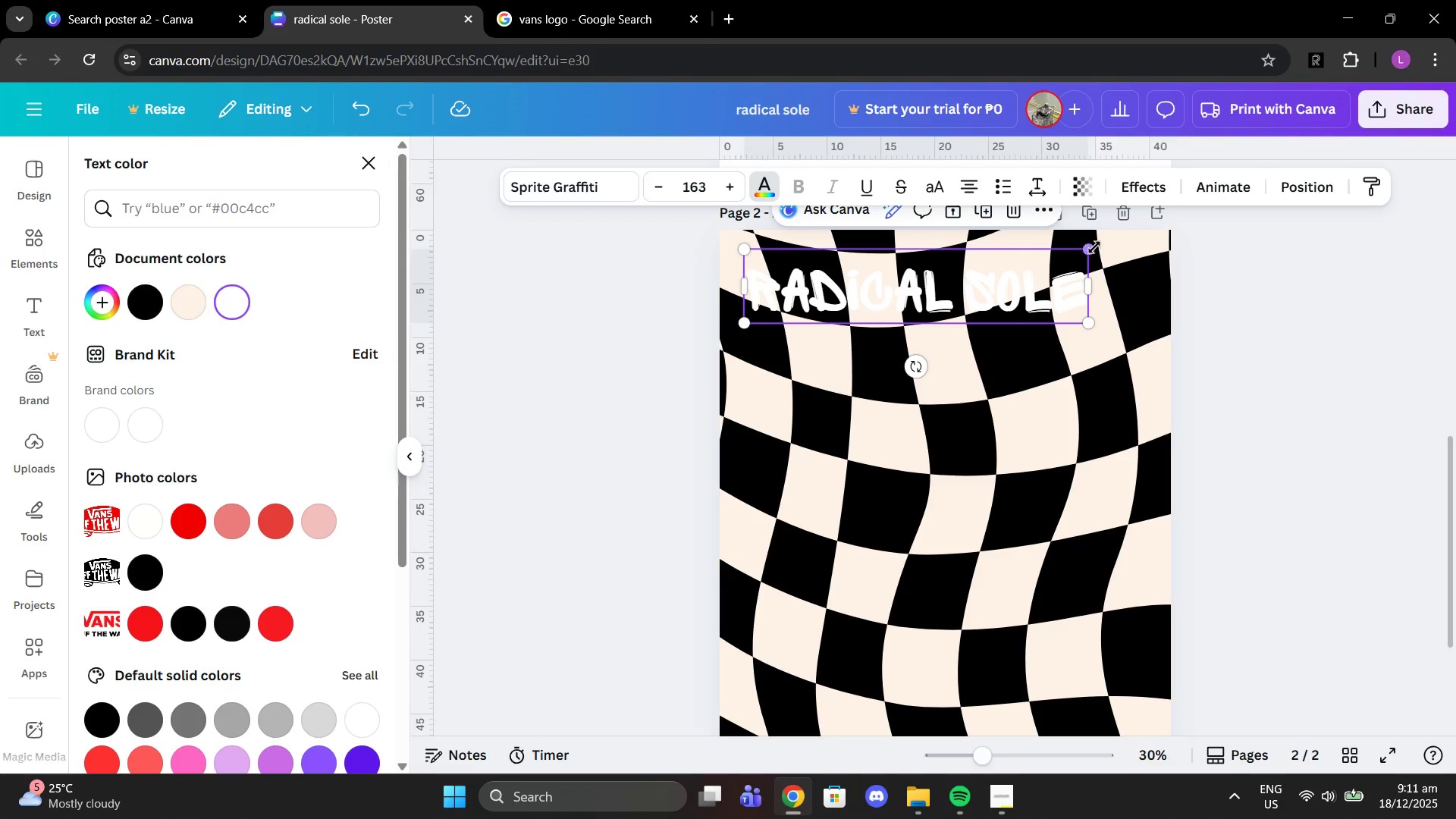 
left_click_drag(start_coordinate=[1094, 247], to_coordinate=[992, 264])
 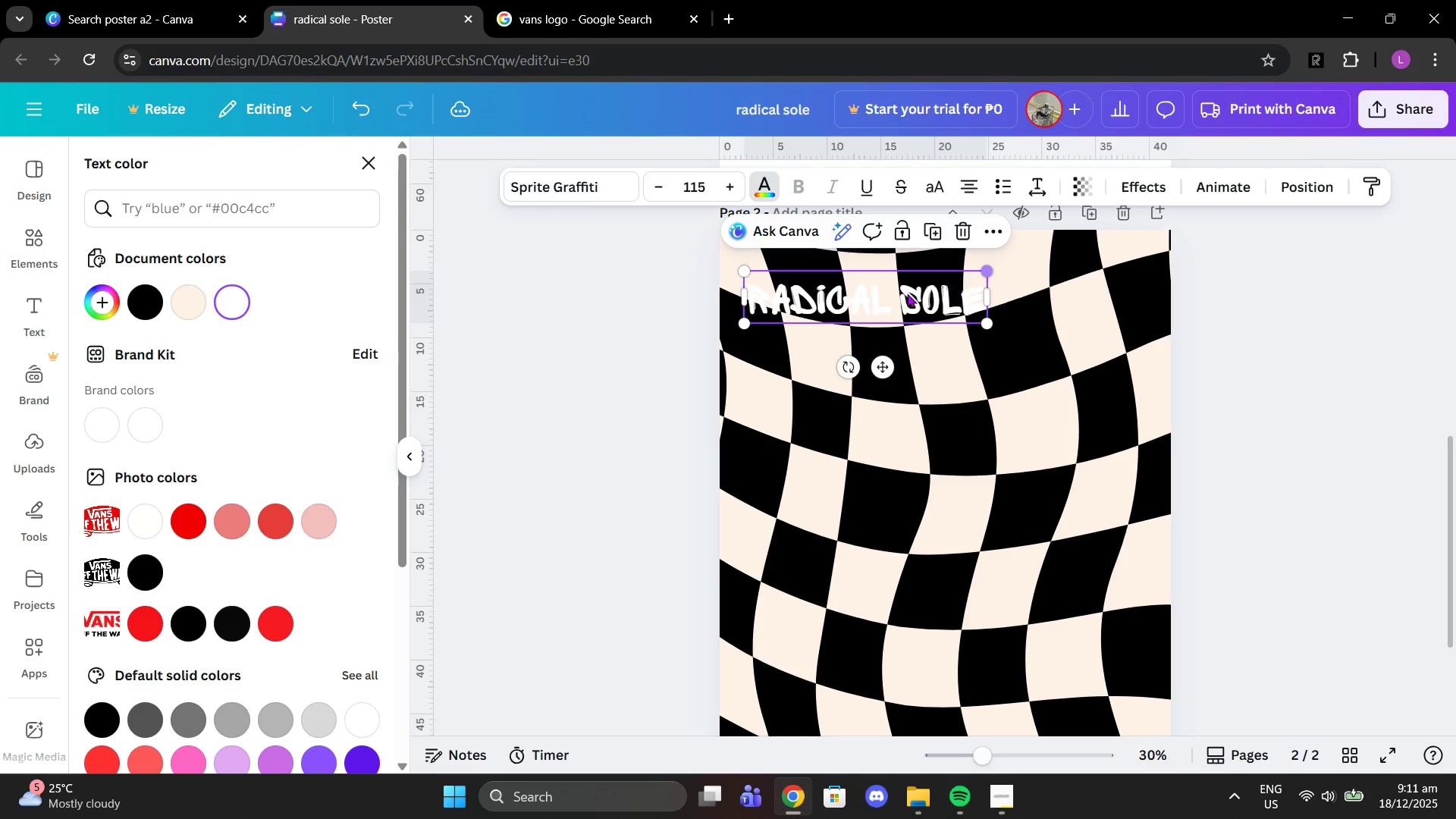 
left_click_drag(start_coordinate=[905, 293], to_coordinate=[1046, 363])
 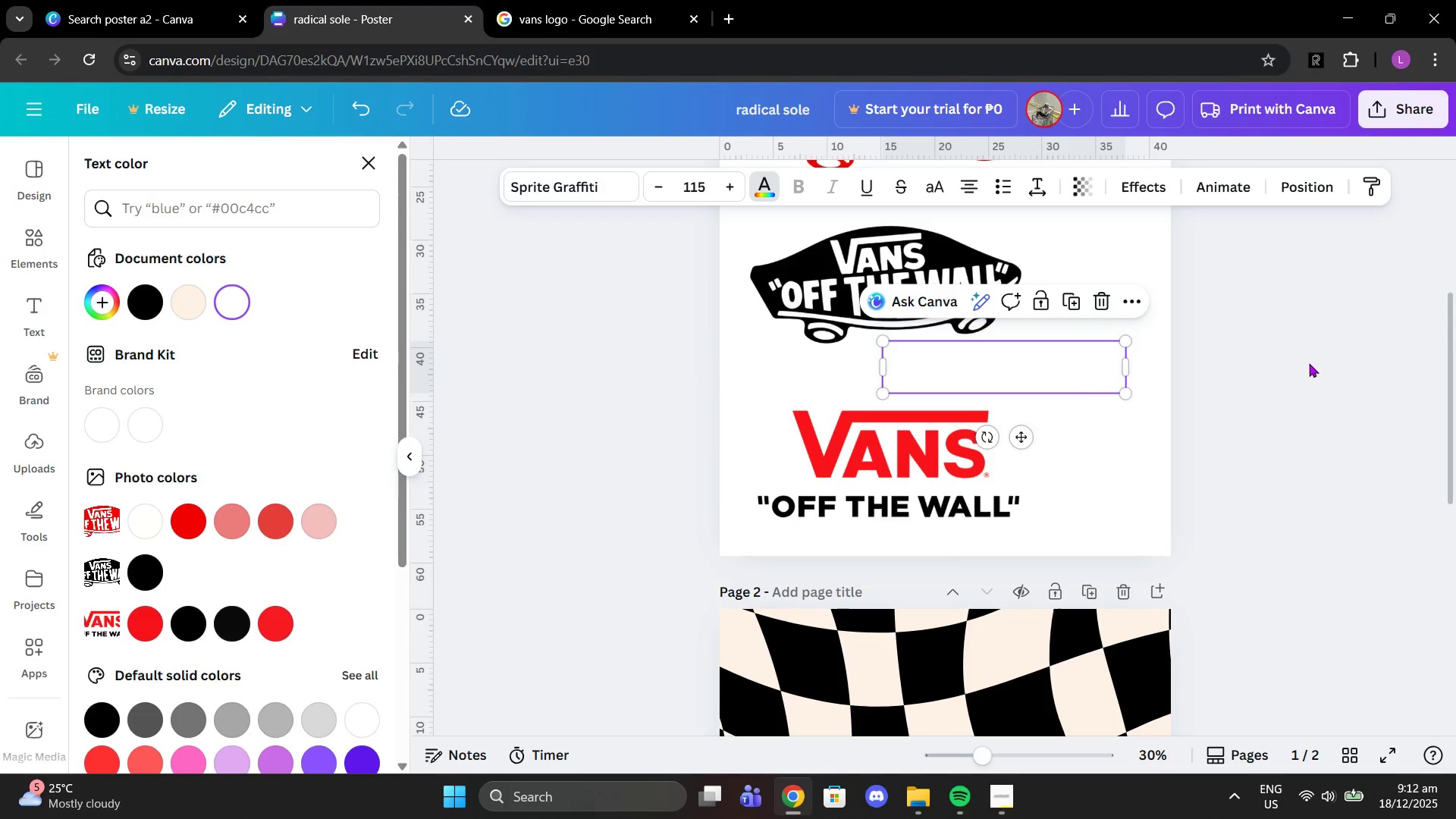 
scroll: coordinate [886, 416], scroll_direction: up, amount: 4.0
 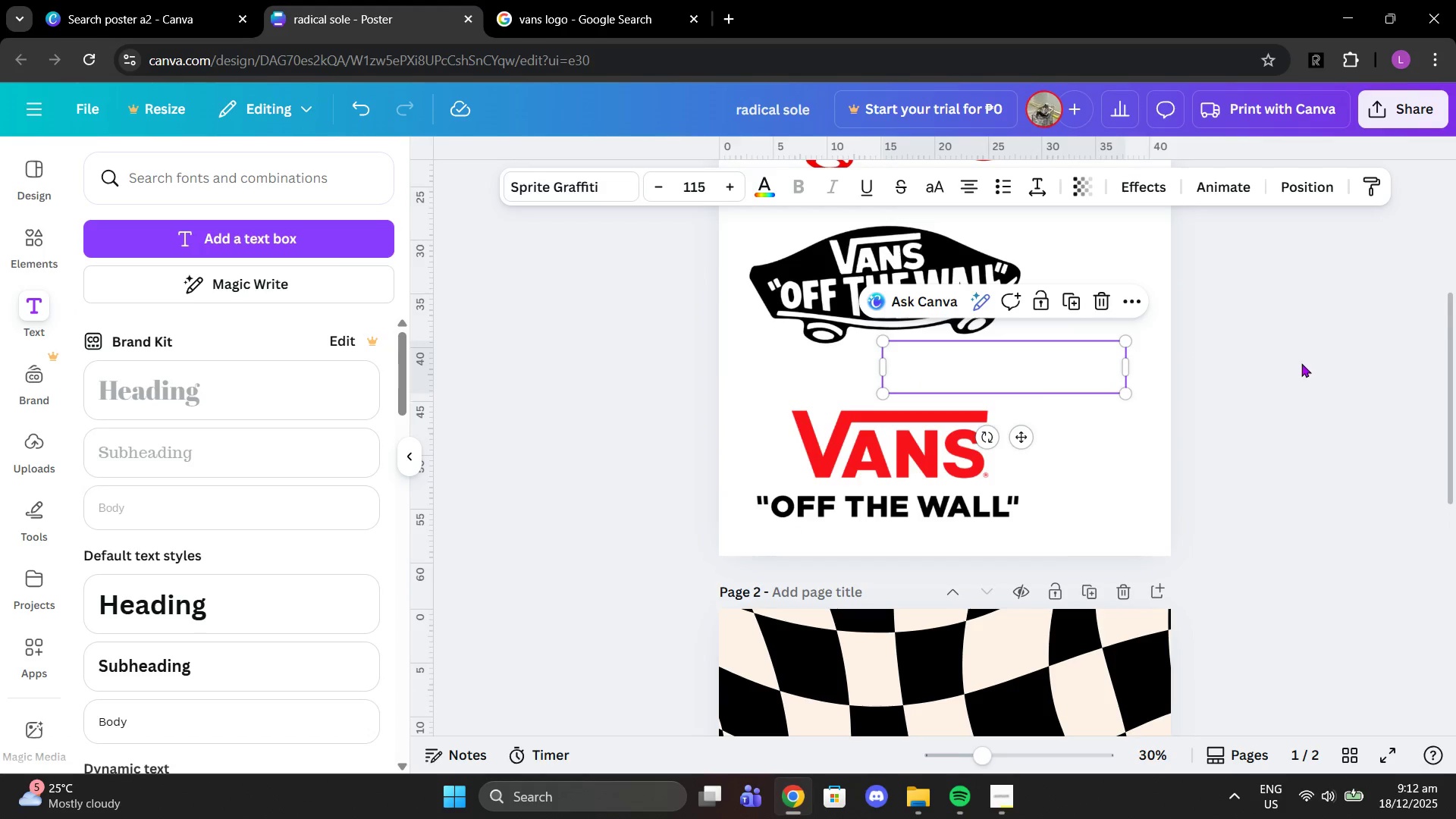 
left_click([760, 187])
 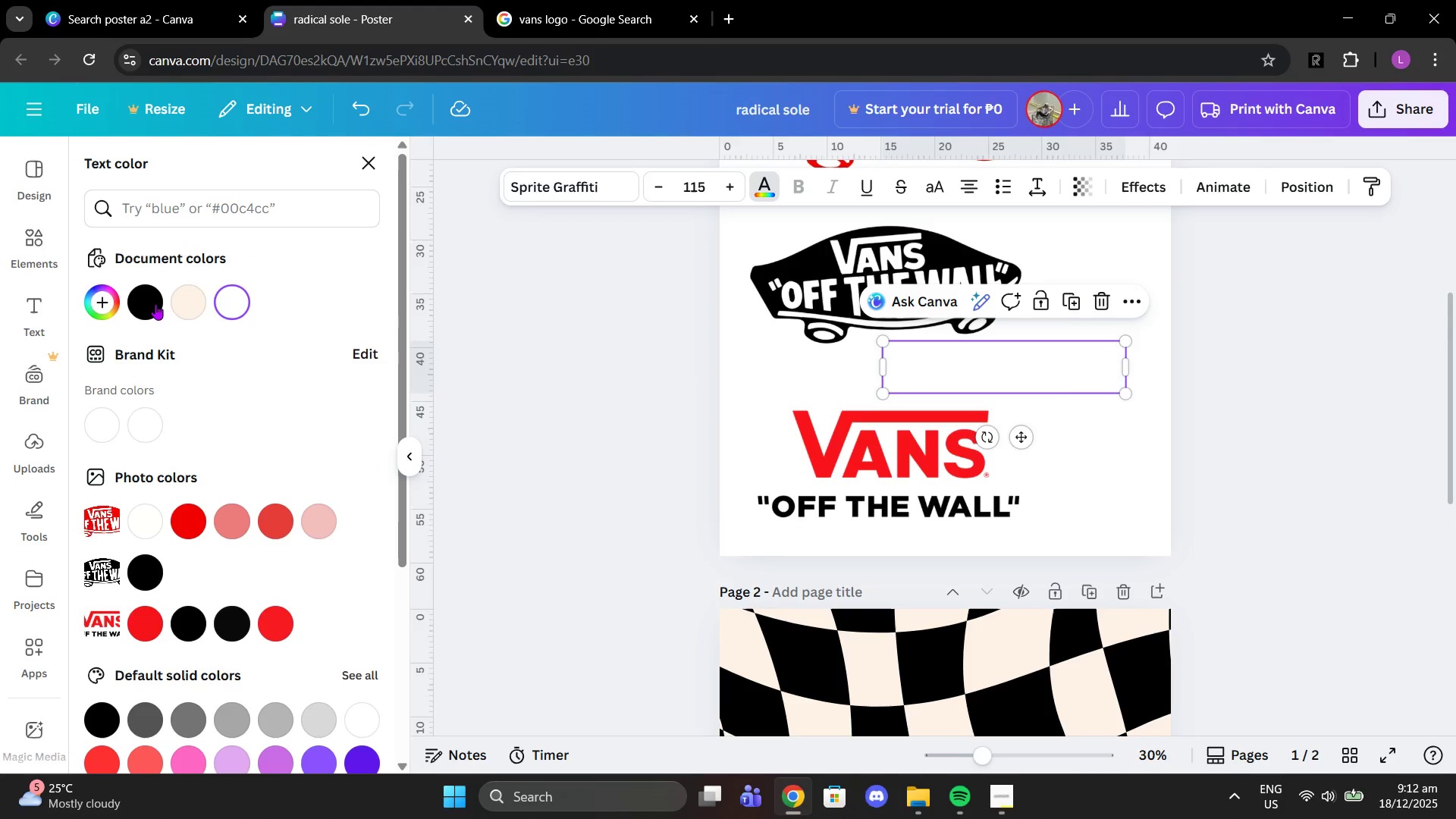 
left_click([138, 301])
 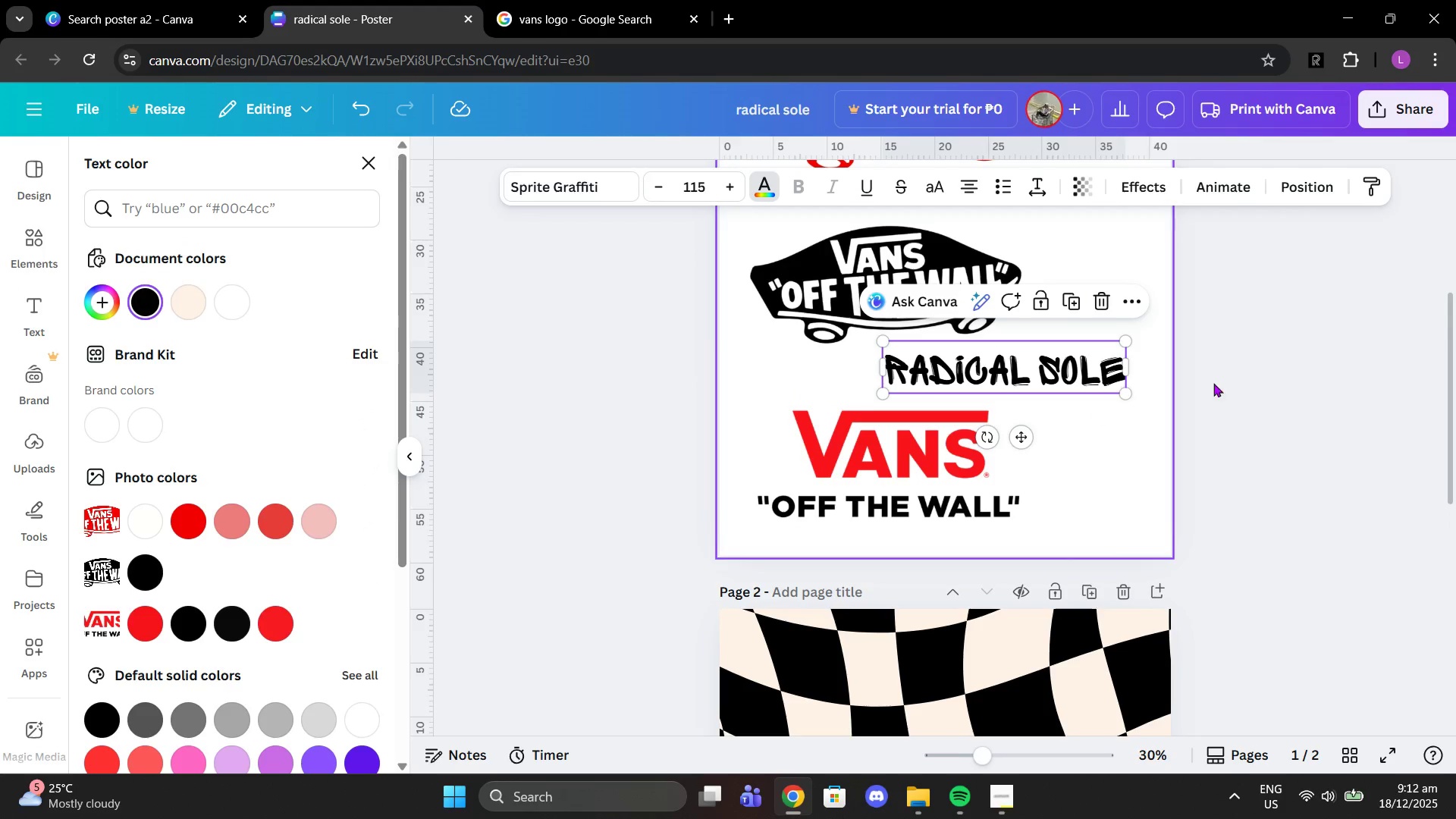 
left_click([1244, 372])
 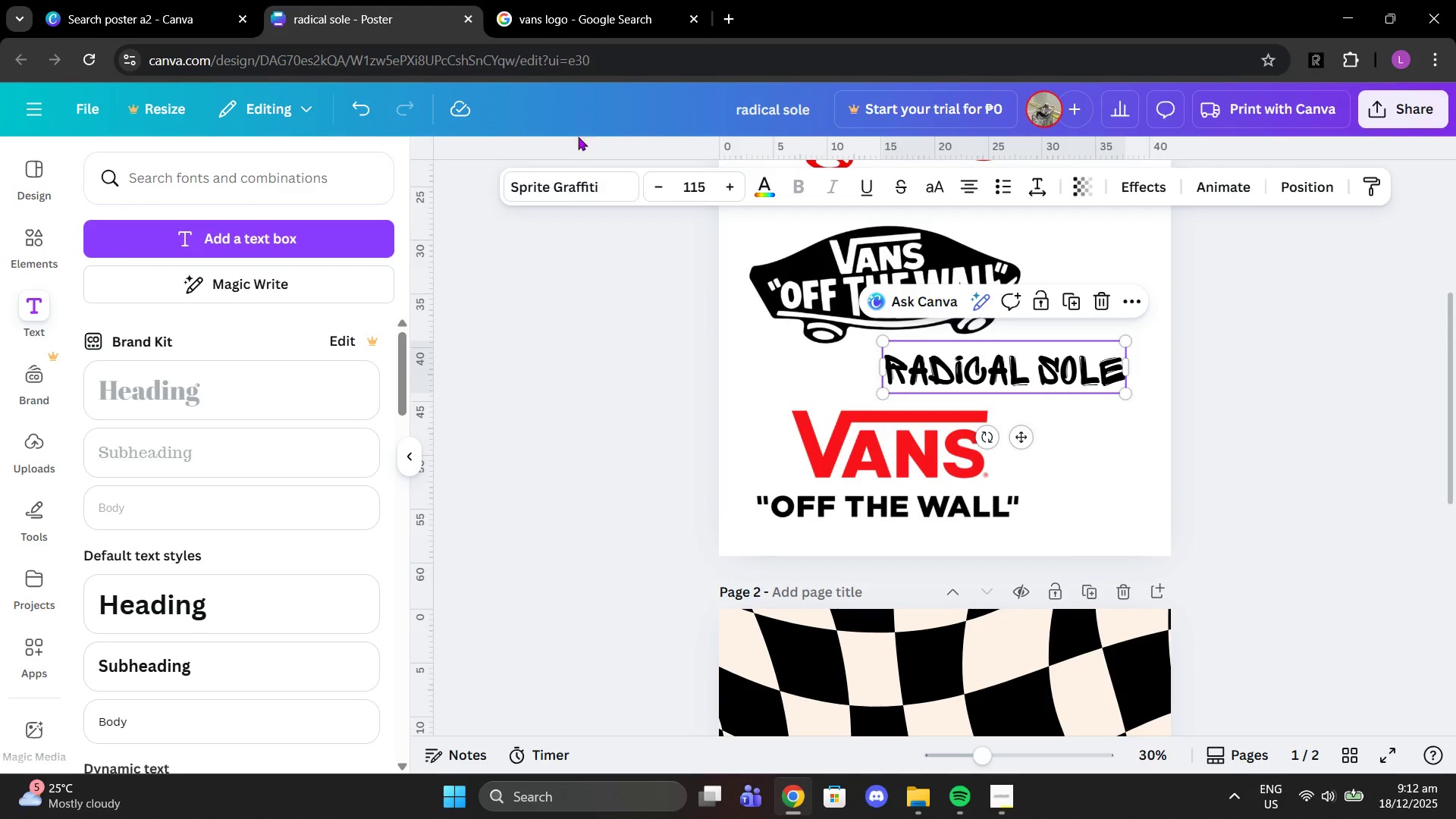 
left_click([559, 185])
 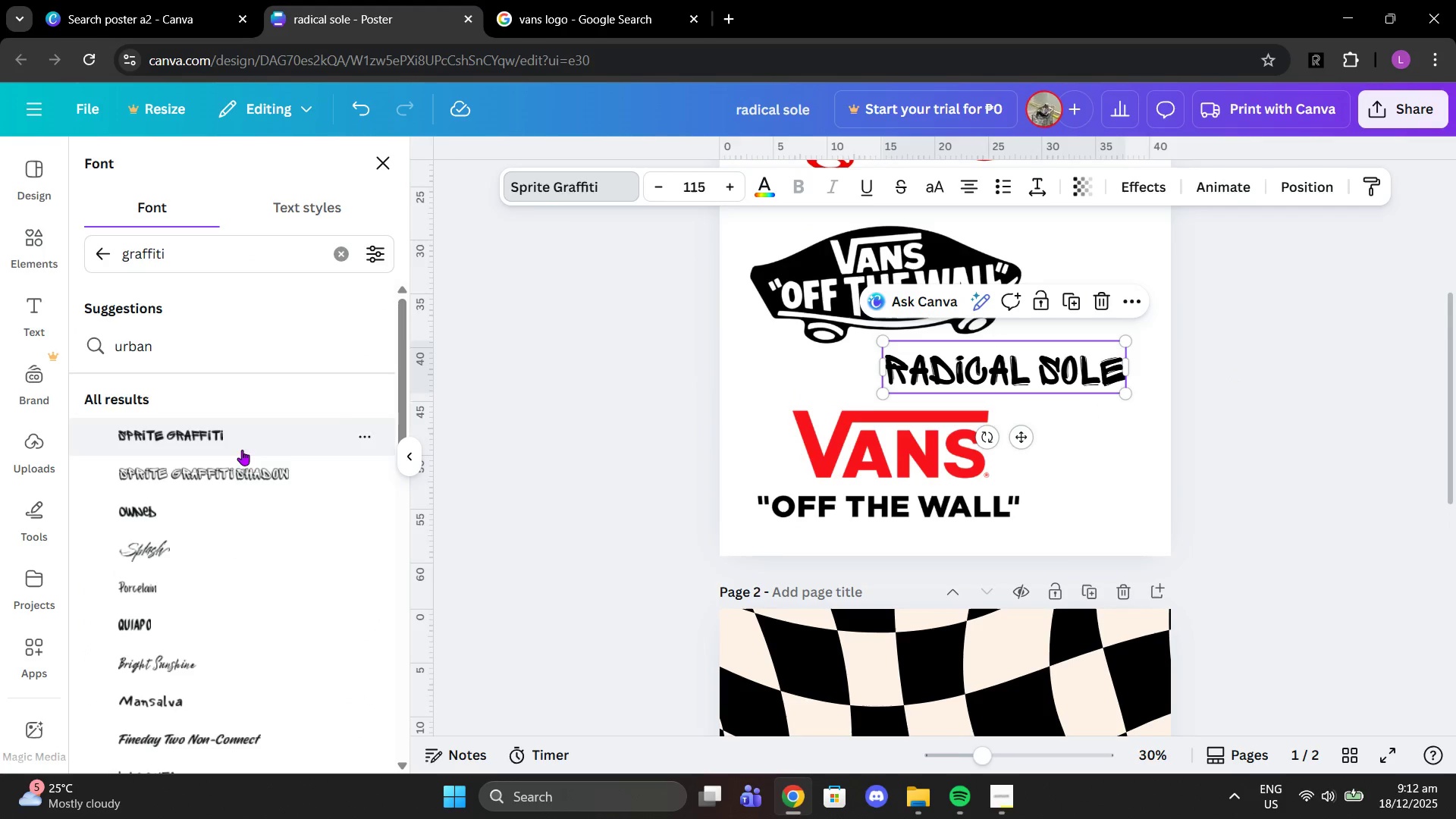 
left_click([247, 466])
 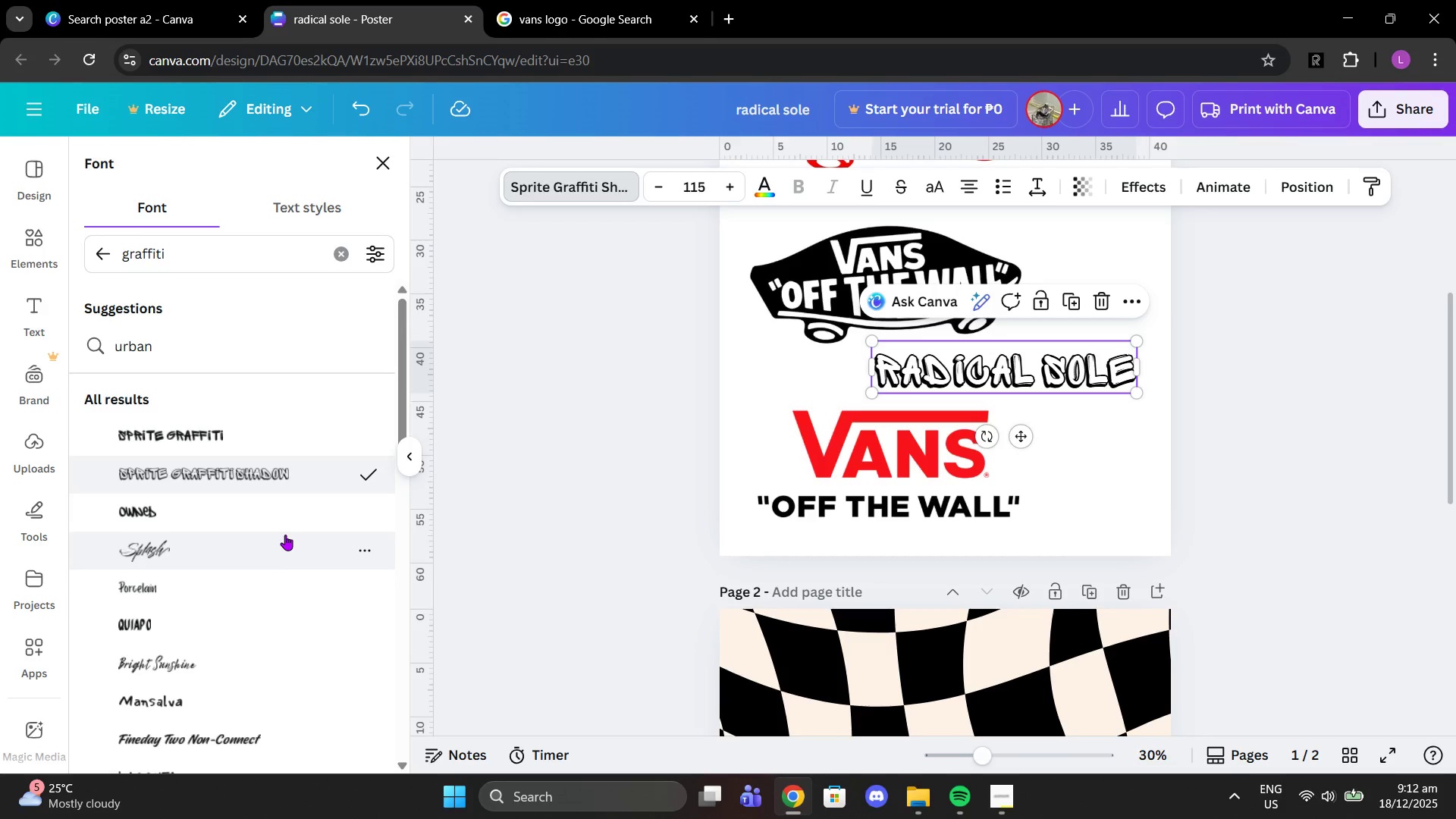 
left_click([267, 518])
 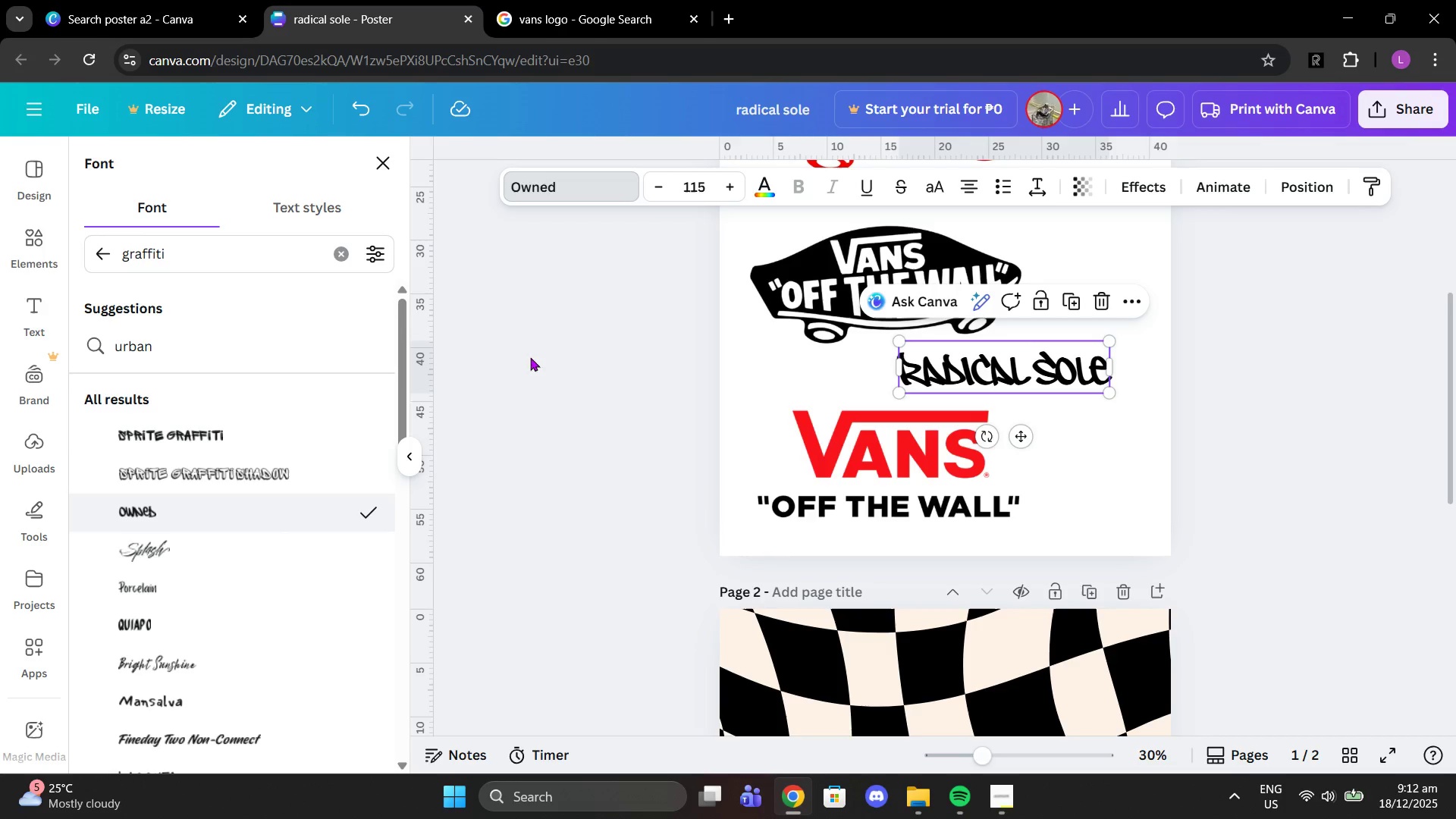 
left_click([554, 339])
 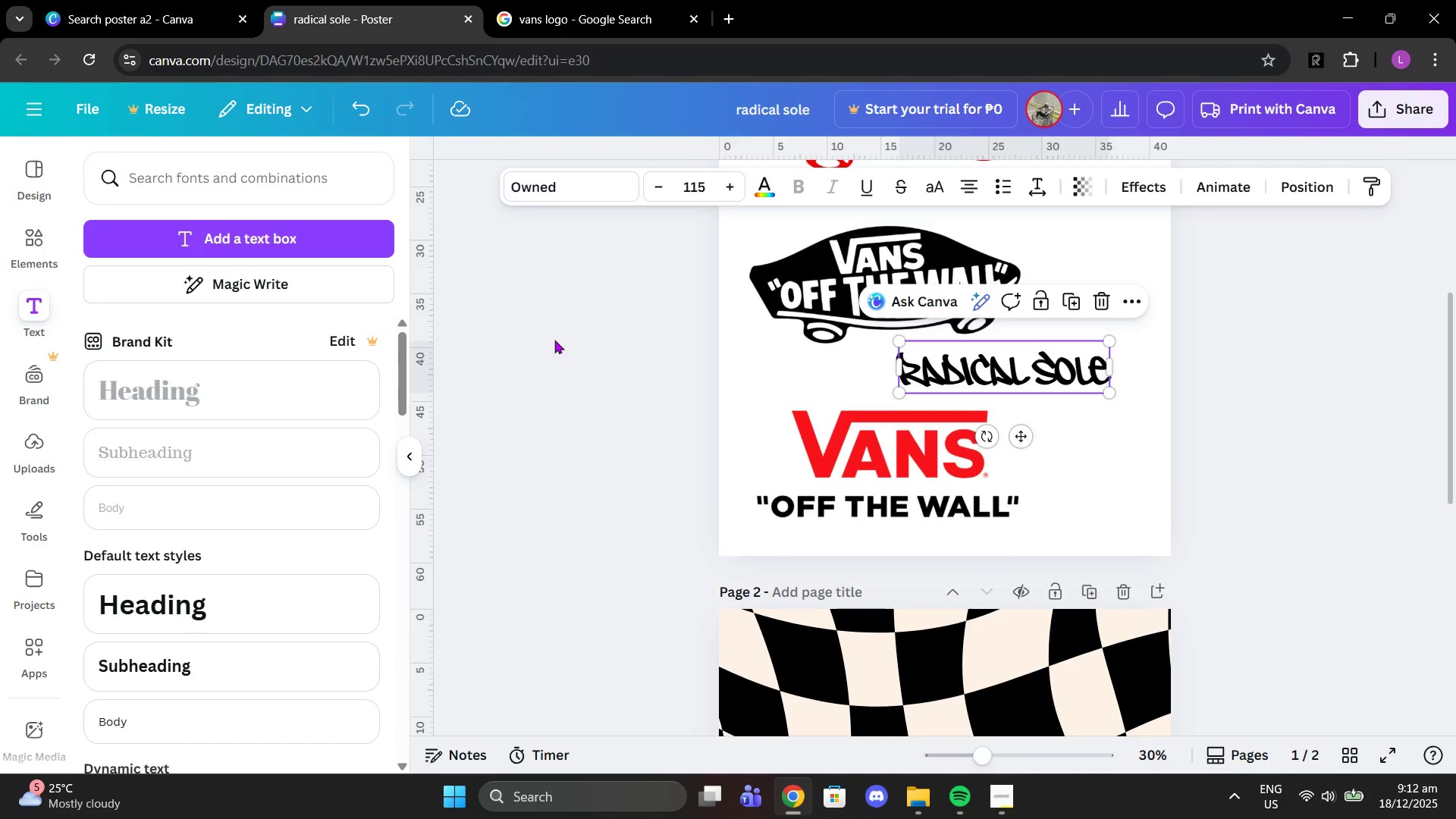 
left_click([554, 340])
 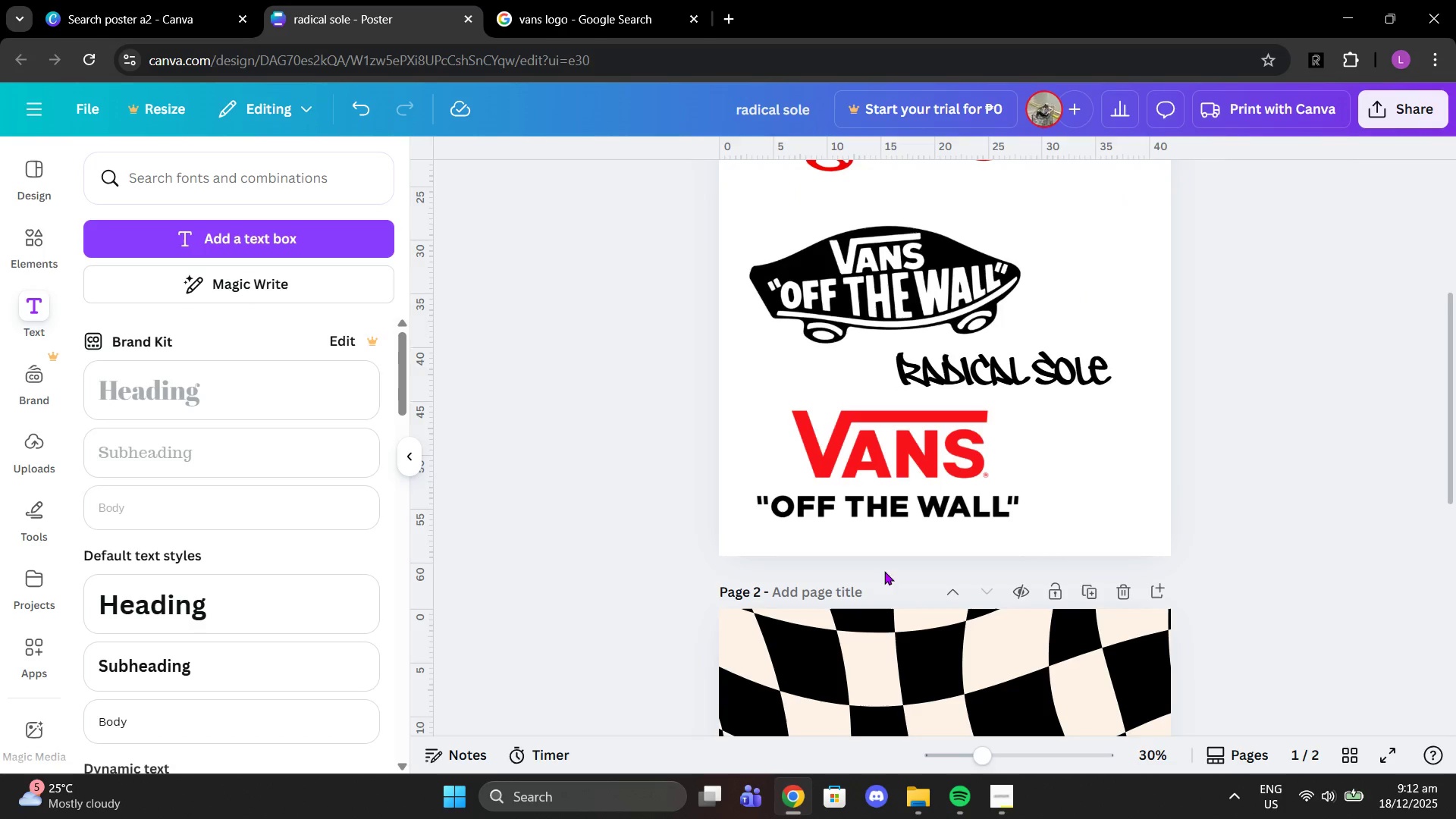 
left_click([897, 472])
 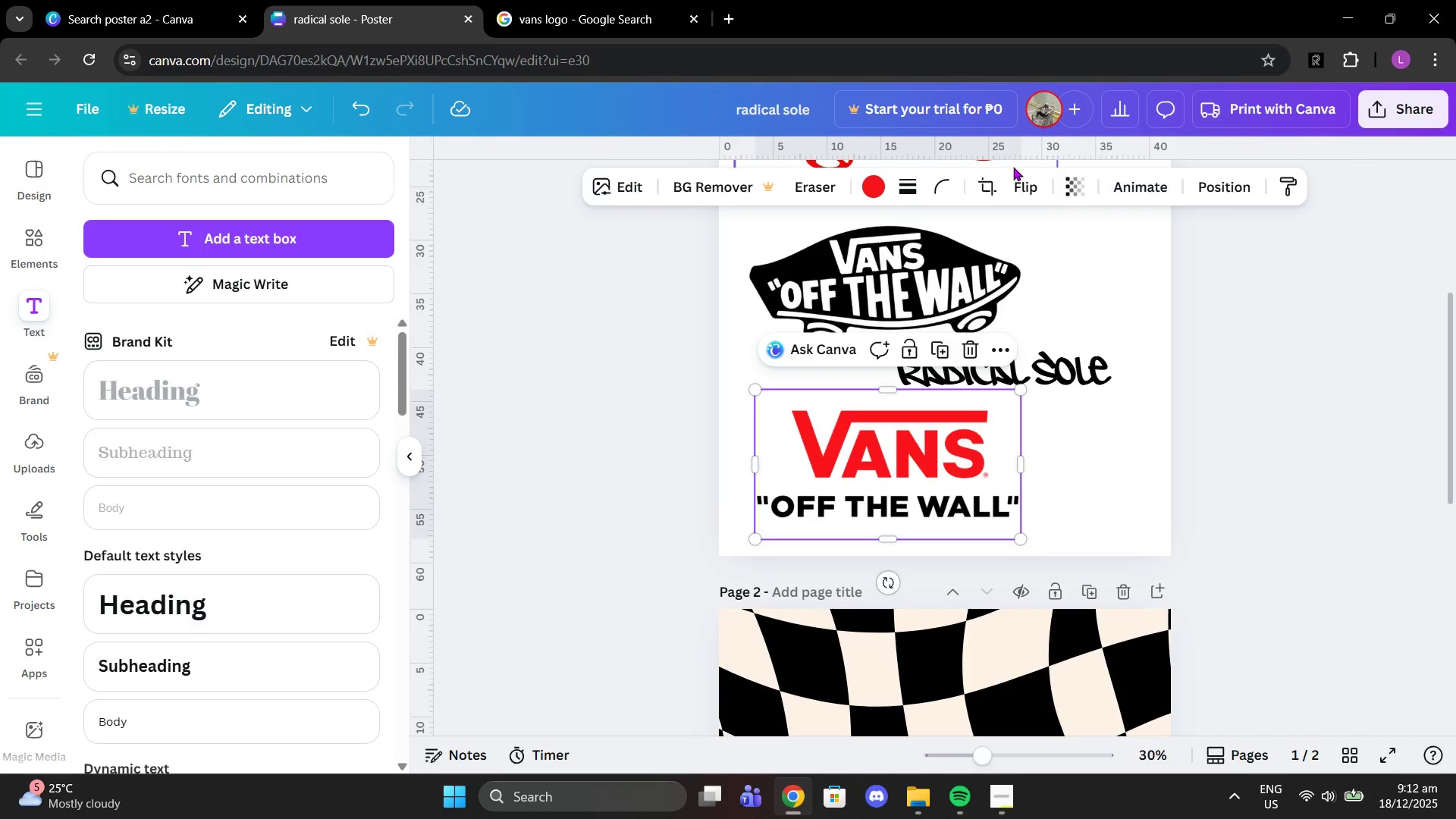 
left_click([934, 344])
 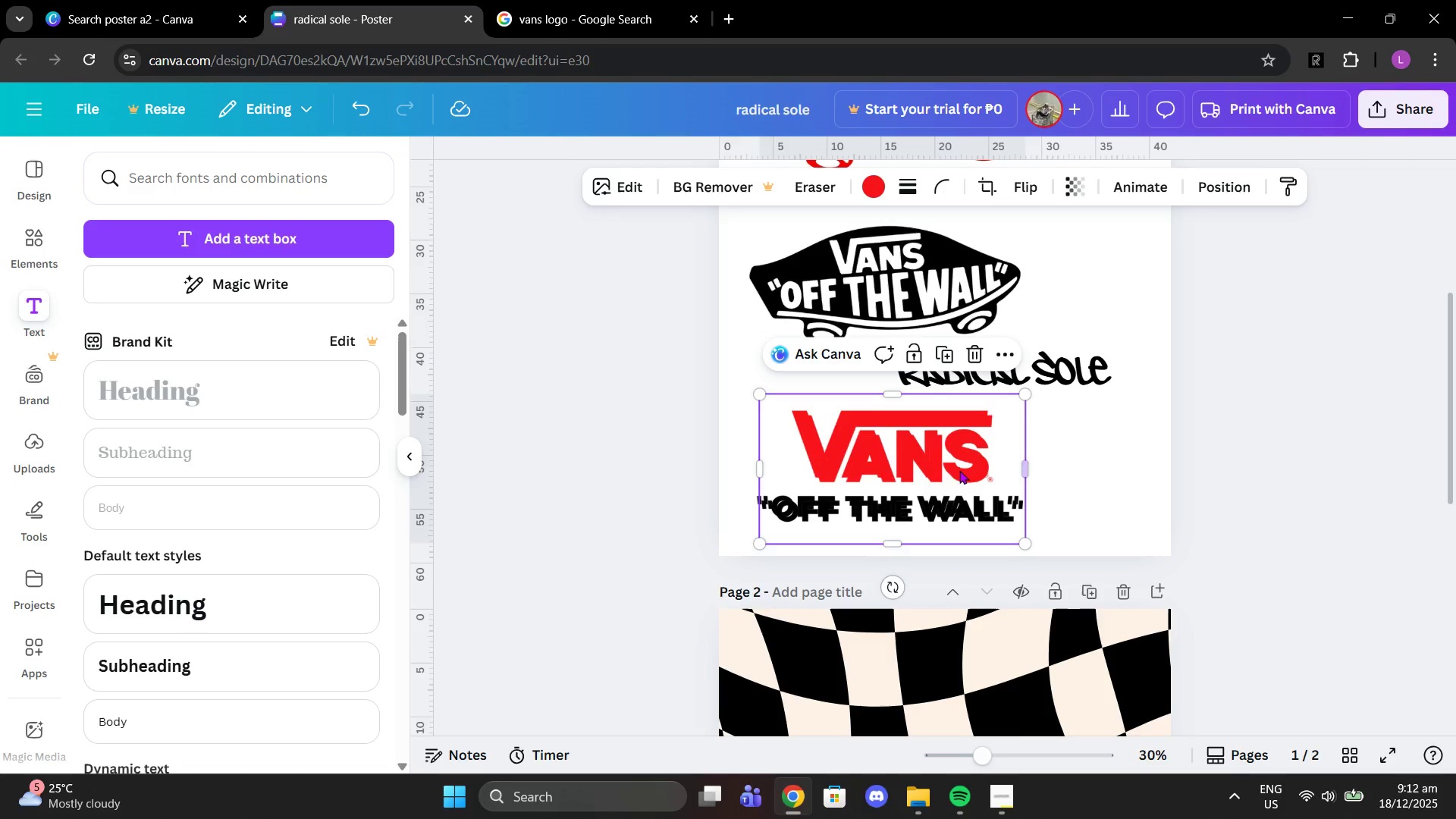 
left_click_drag(start_coordinate=[951, 474], to_coordinate=[1095, 274])
 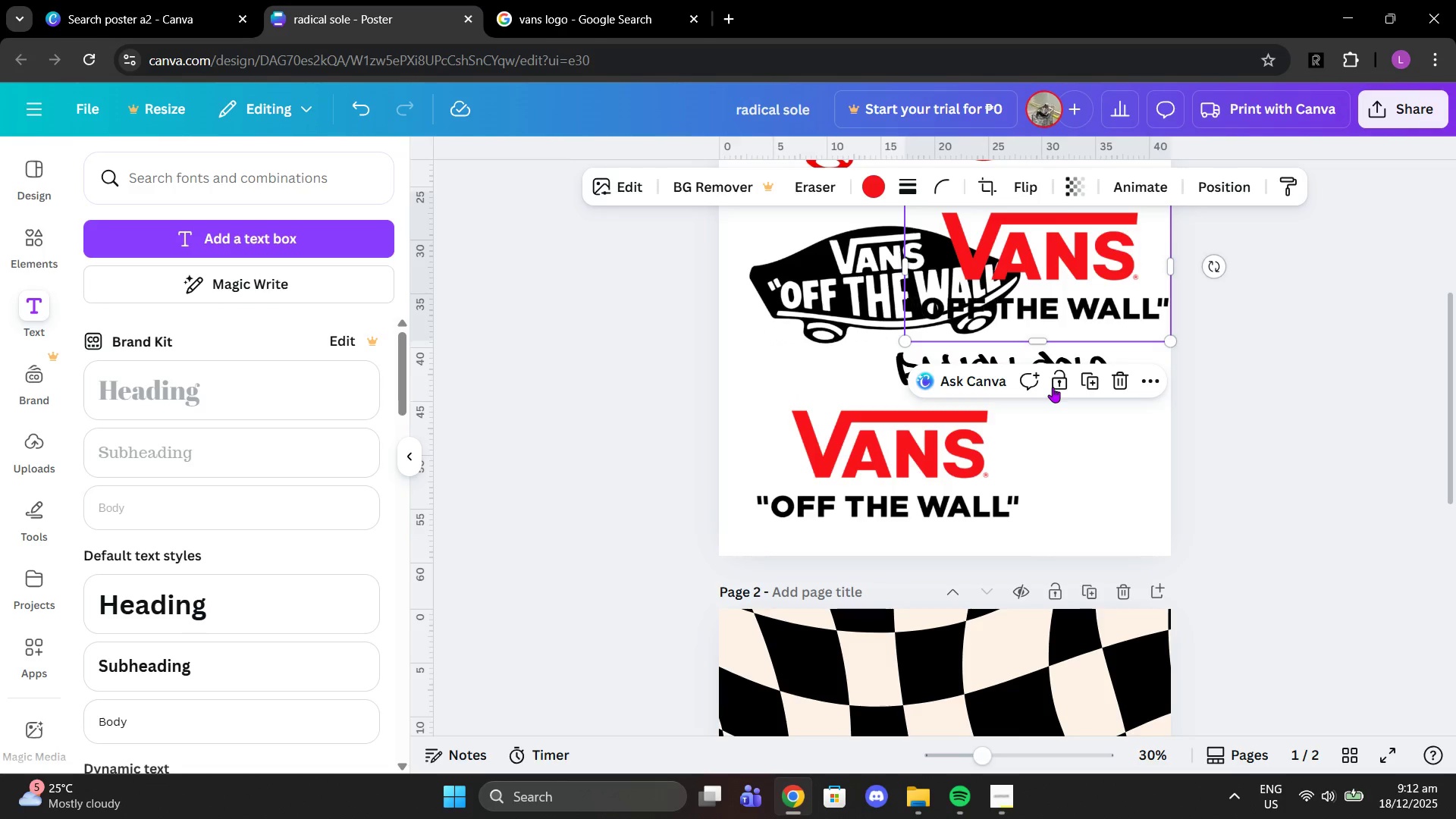 
scroll: coordinate [1052, 387], scroll_direction: up, amount: 3.0
 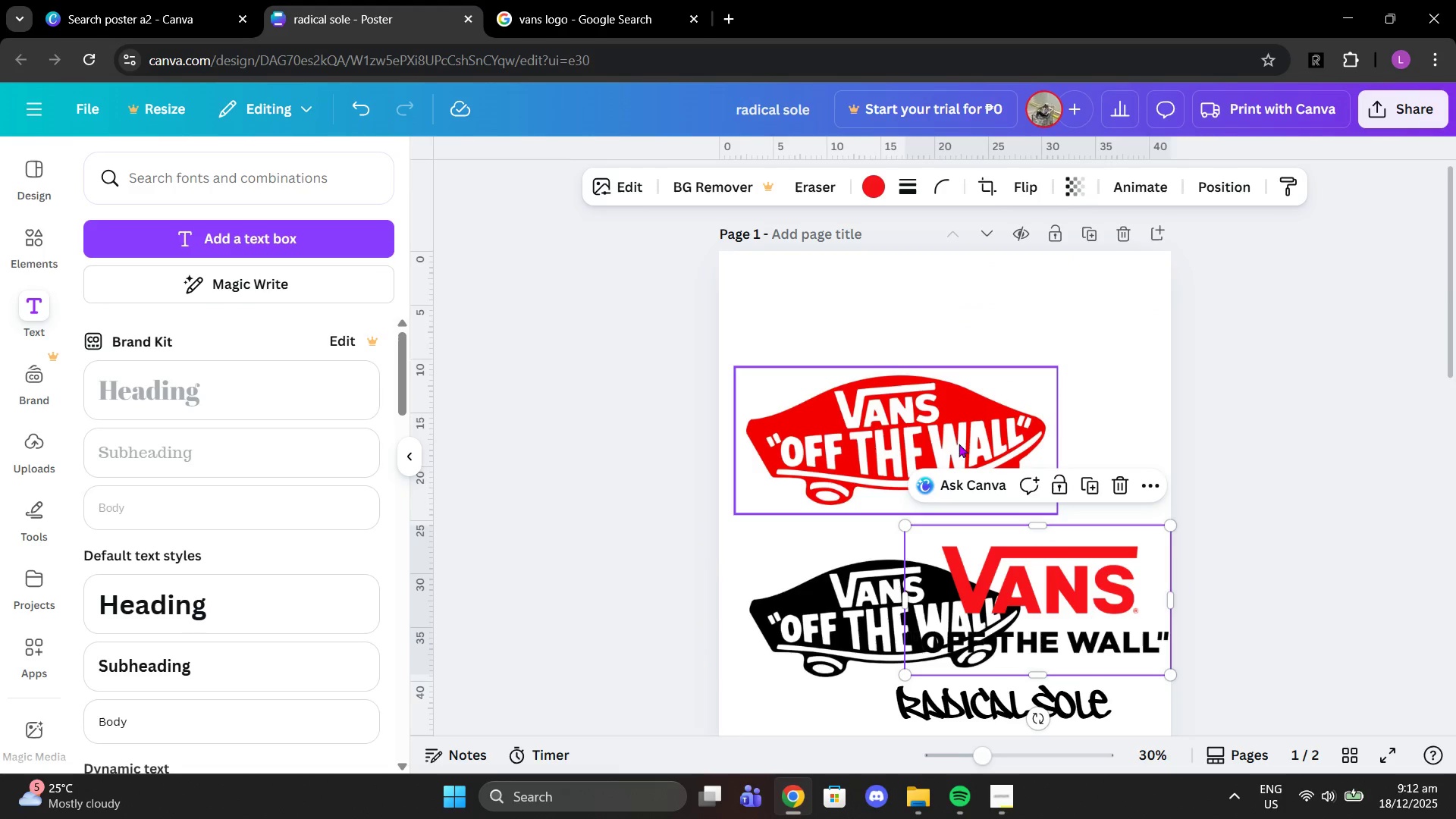 
left_click_drag(start_coordinate=[955, 442], to_coordinate=[935, 338])
 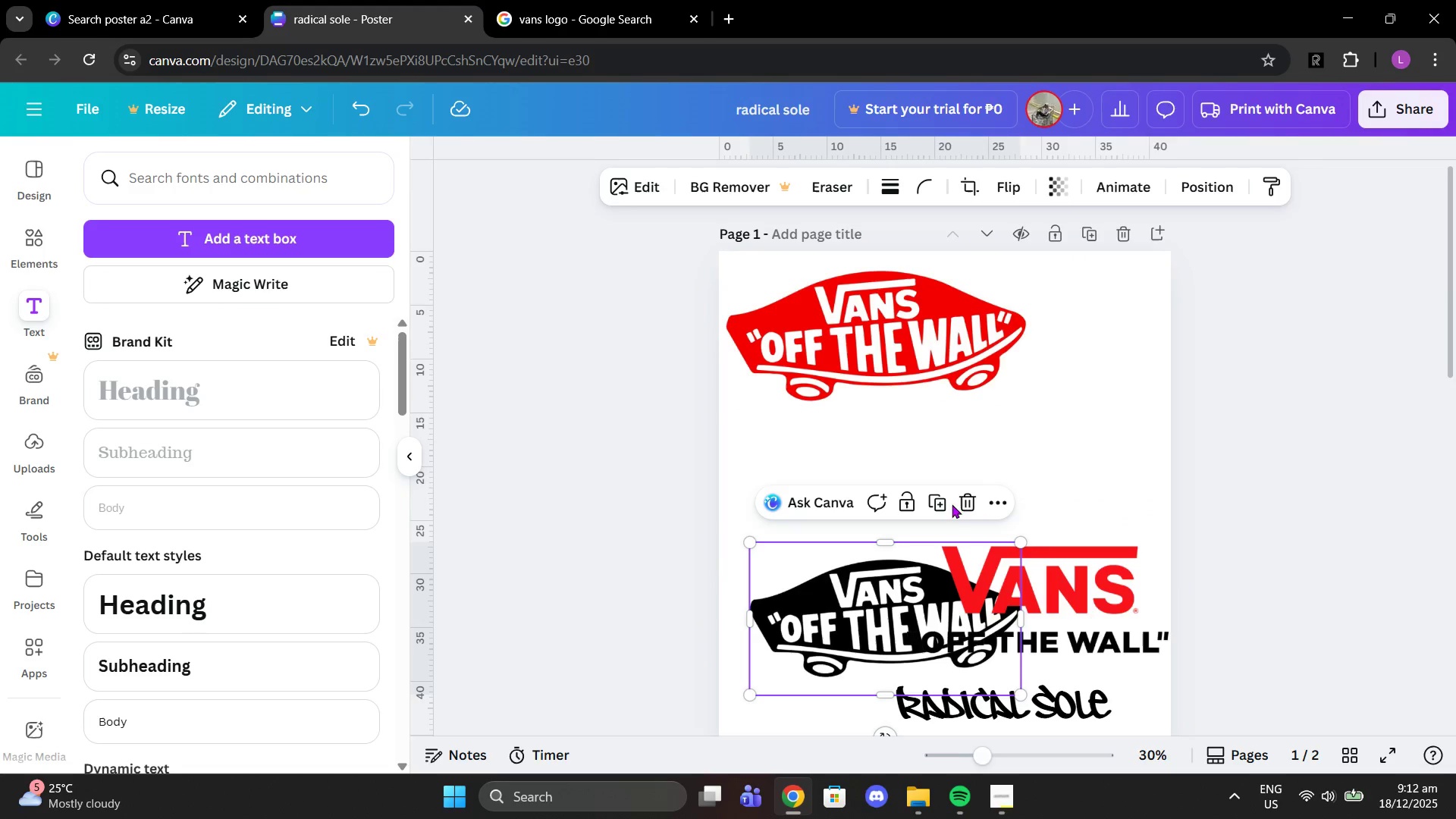 
left_click([971, 496])
 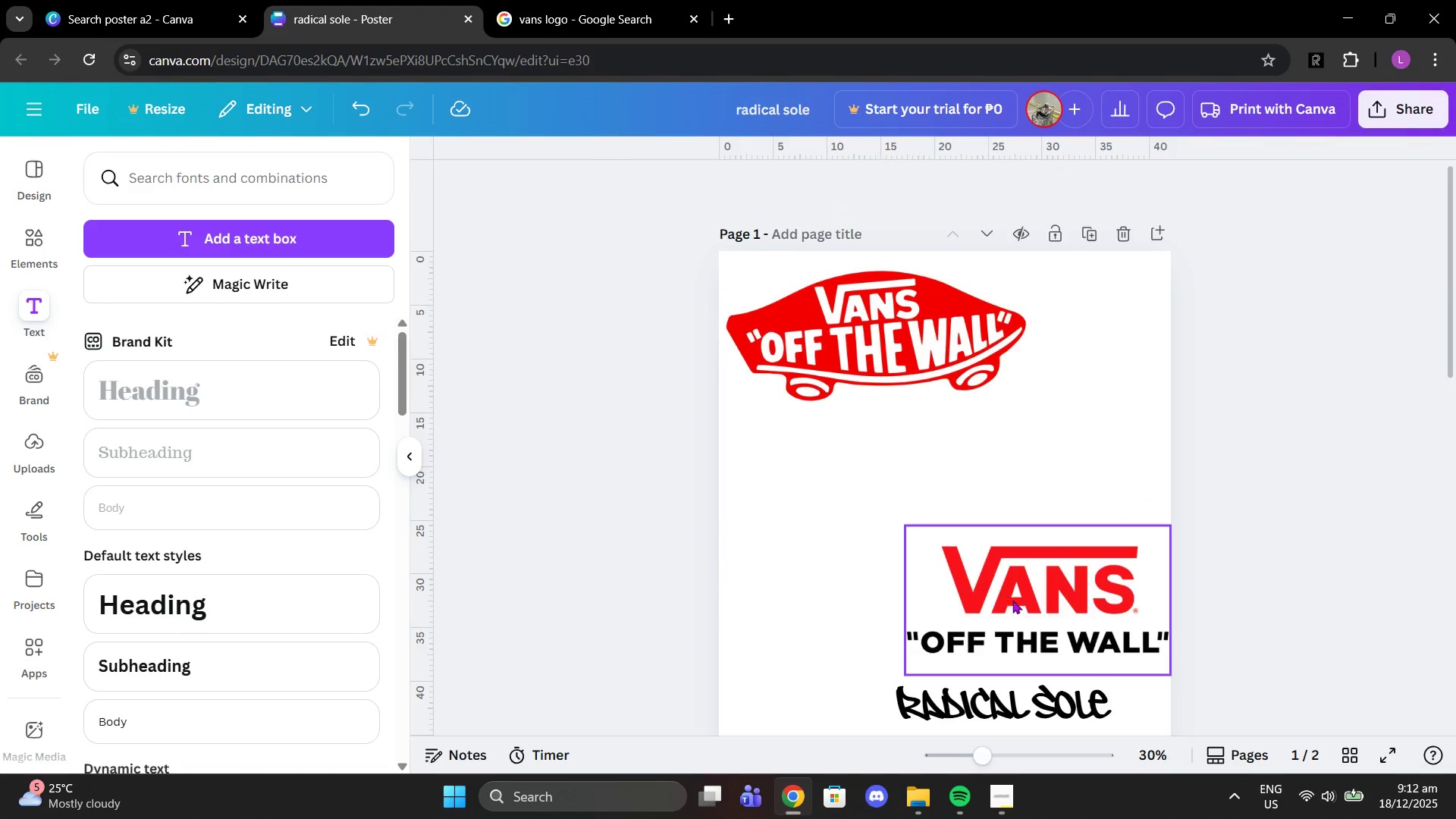 
left_click_drag(start_coordinate=[1016, 600], to_coordinate=[930, 516])
 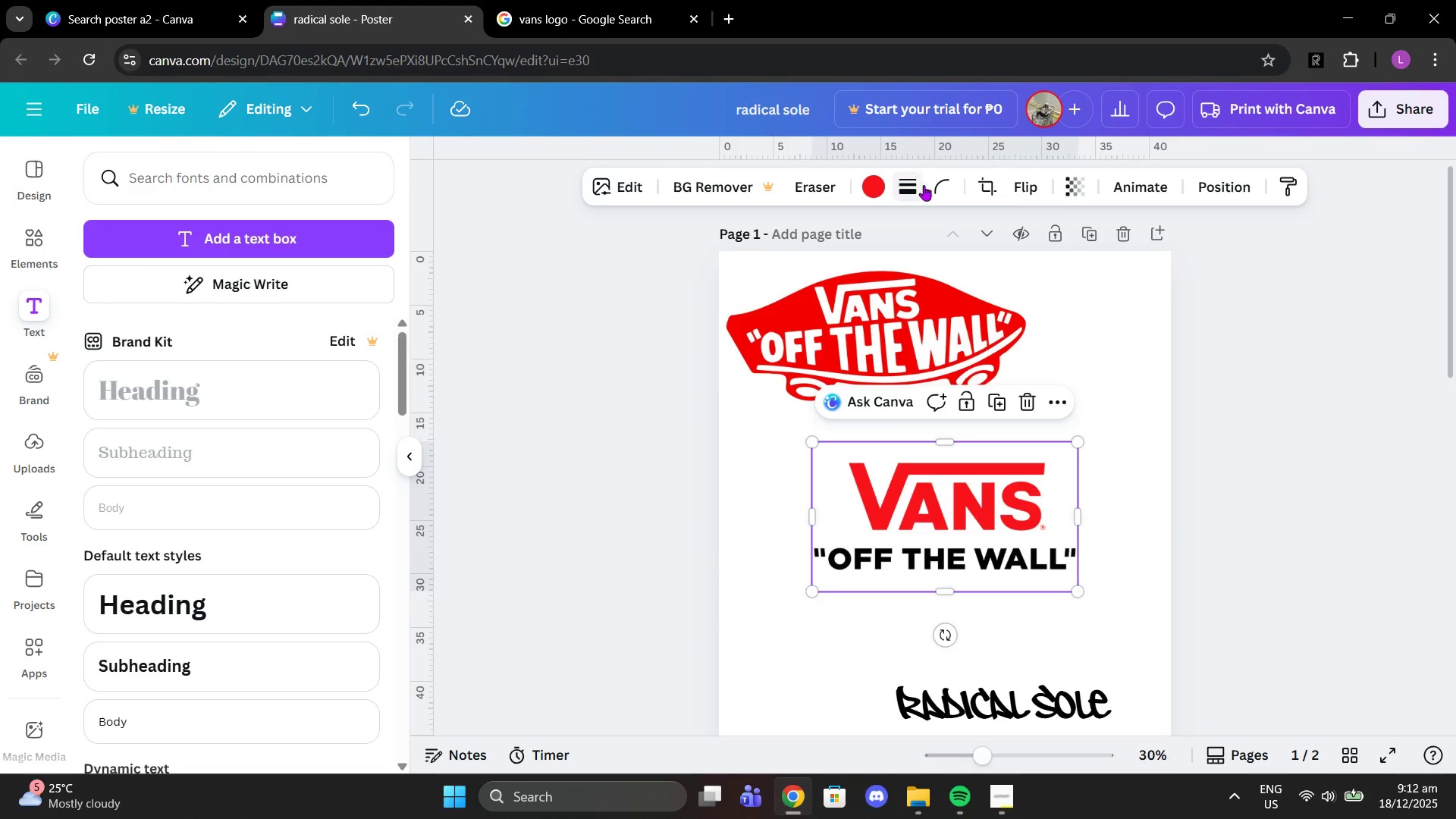 
left_click([994, 190])
 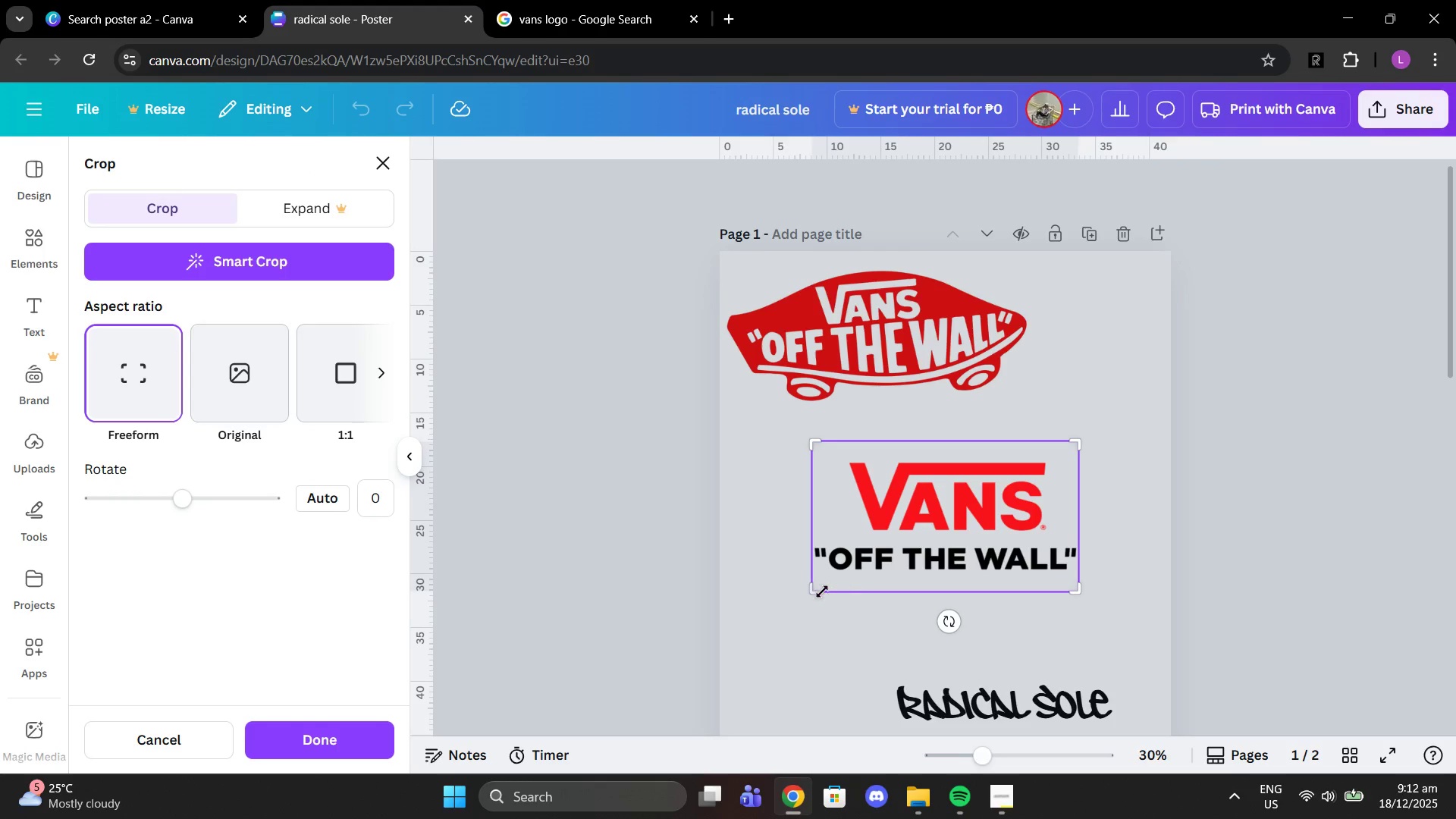 
left_click_drag(start_coordinate=[818, 592], to_coordinate=[811, 539])
 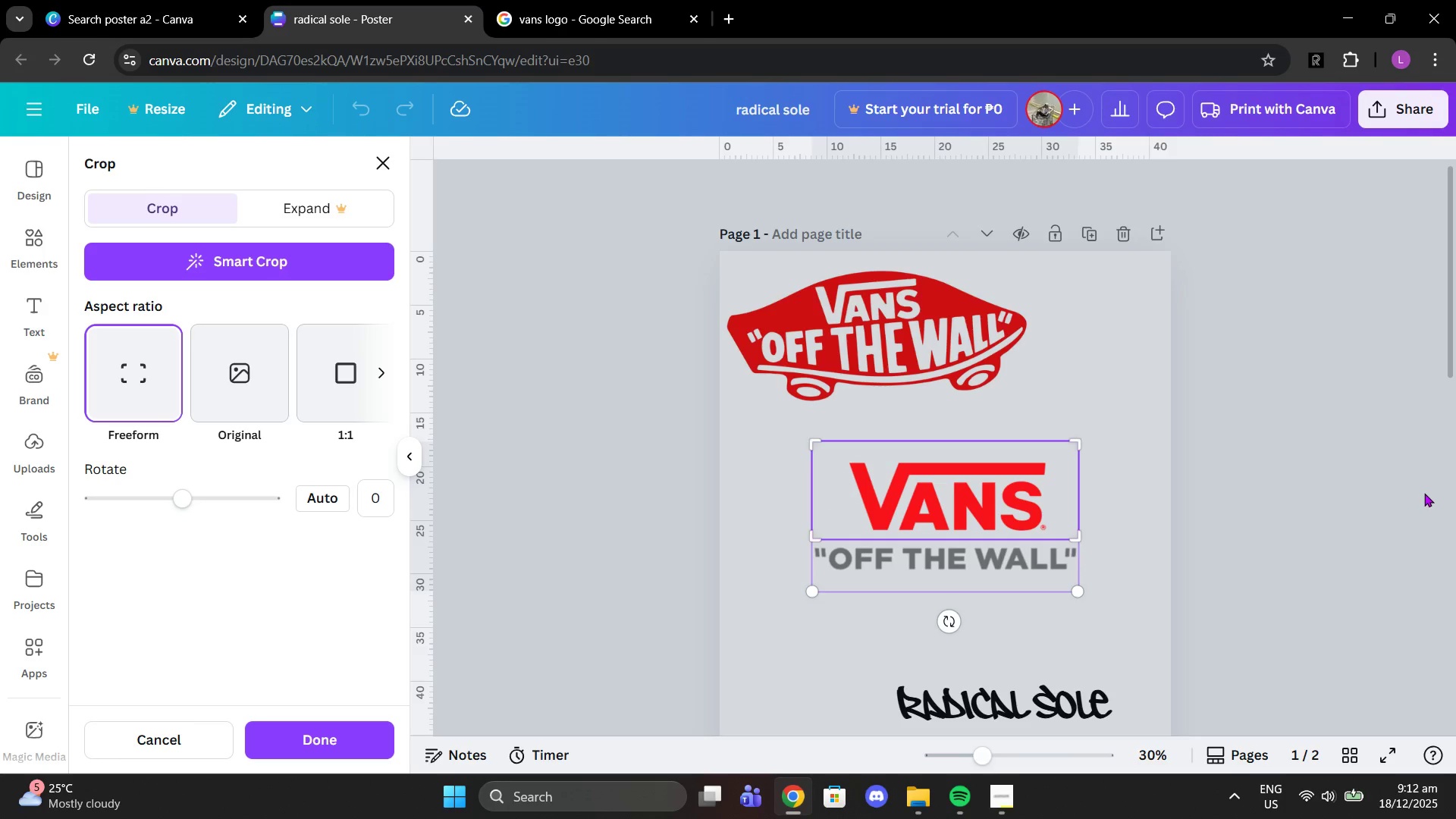 
left_click([1424, 493])
 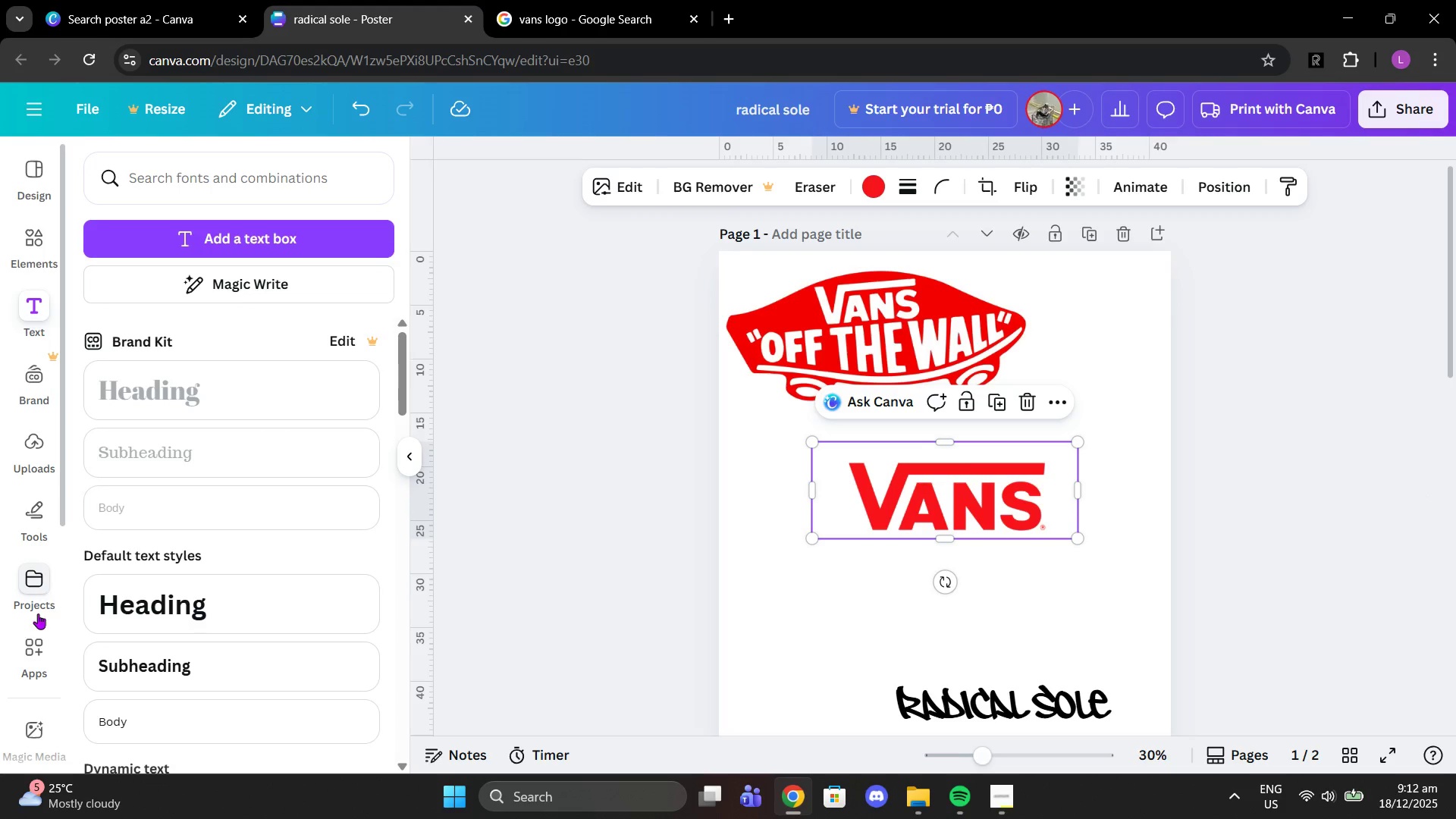 
double_click([22, 664])
 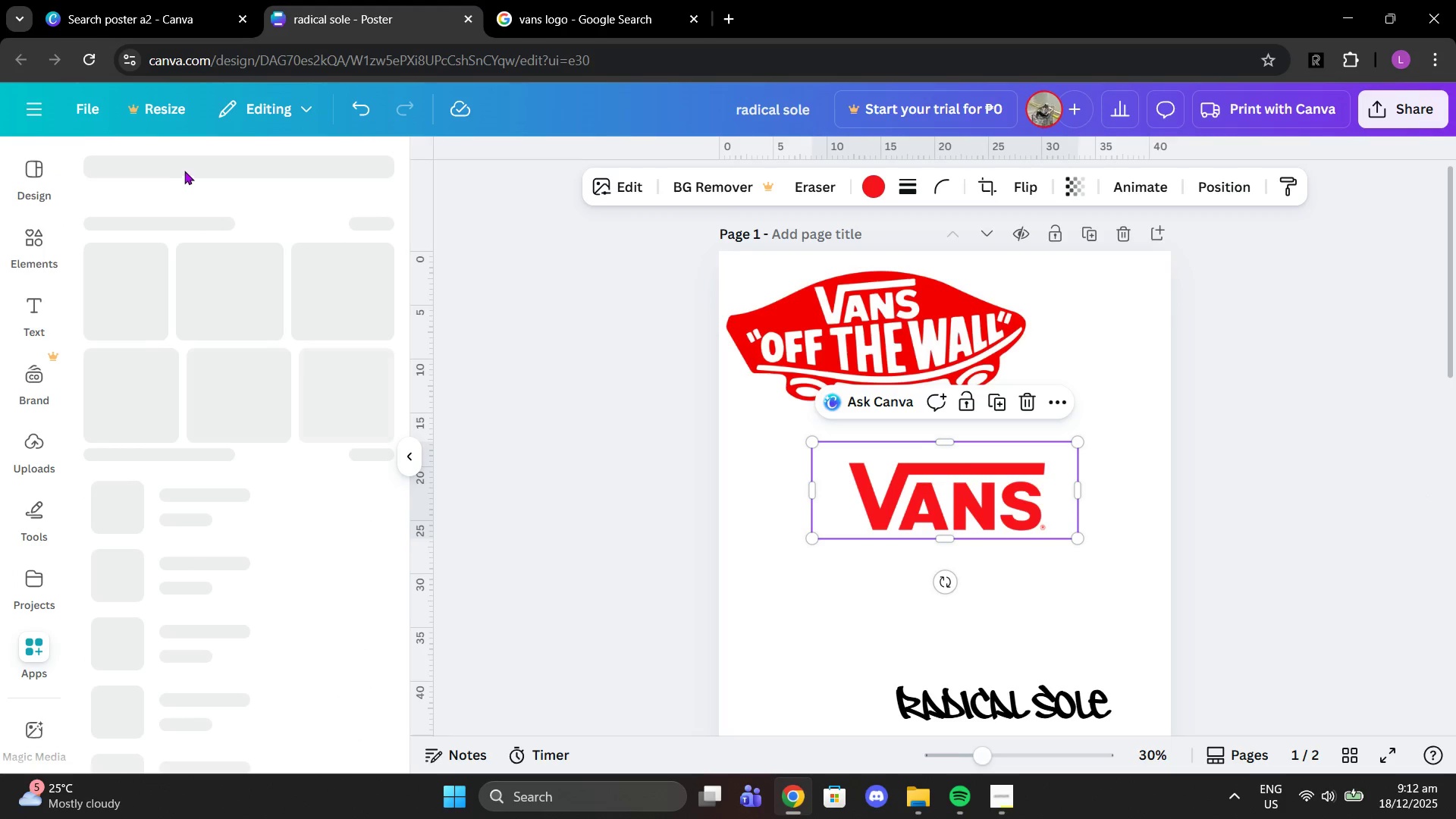 
mouse_move([199, 193])
 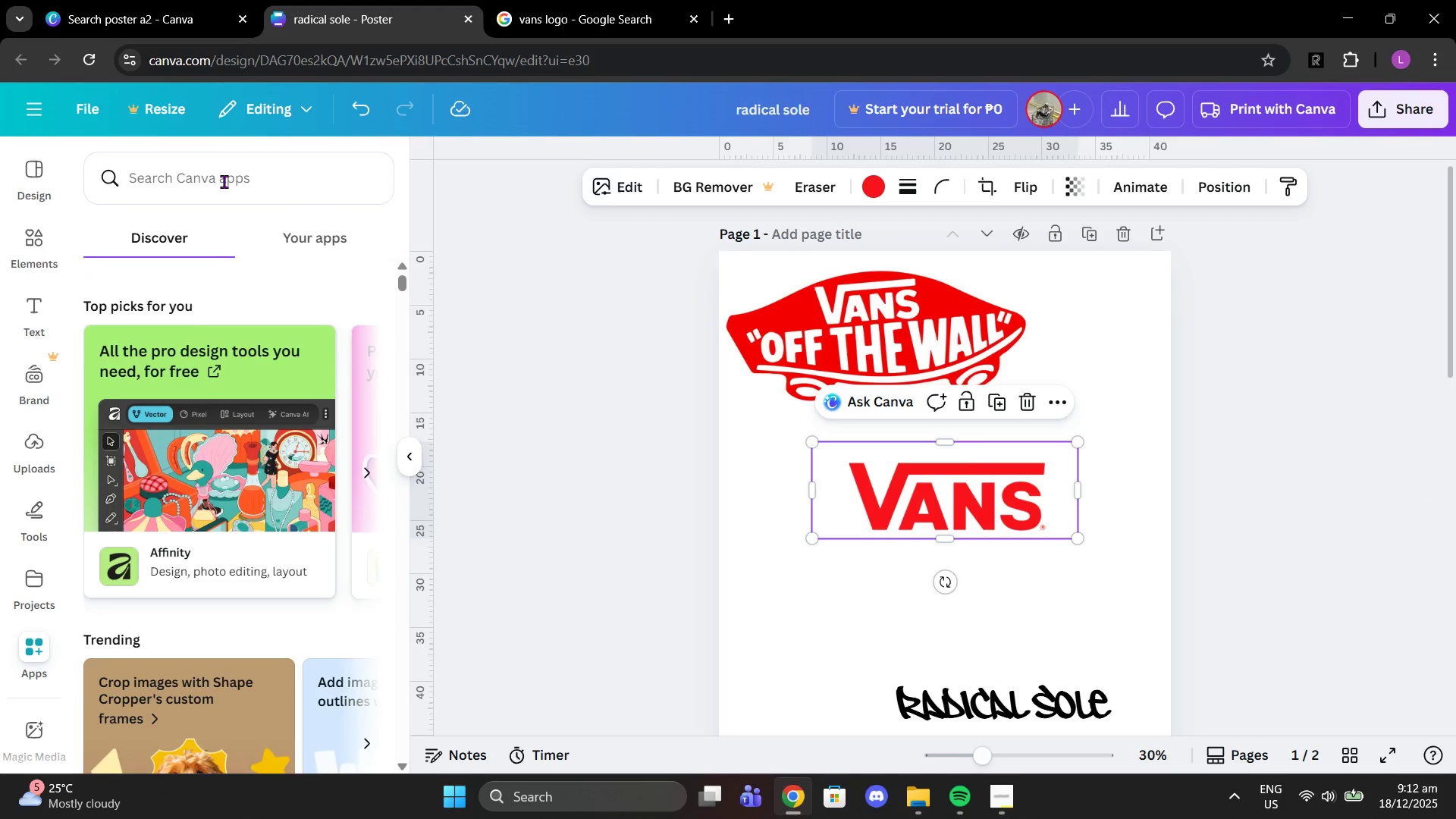 
left_click([224, 181])
 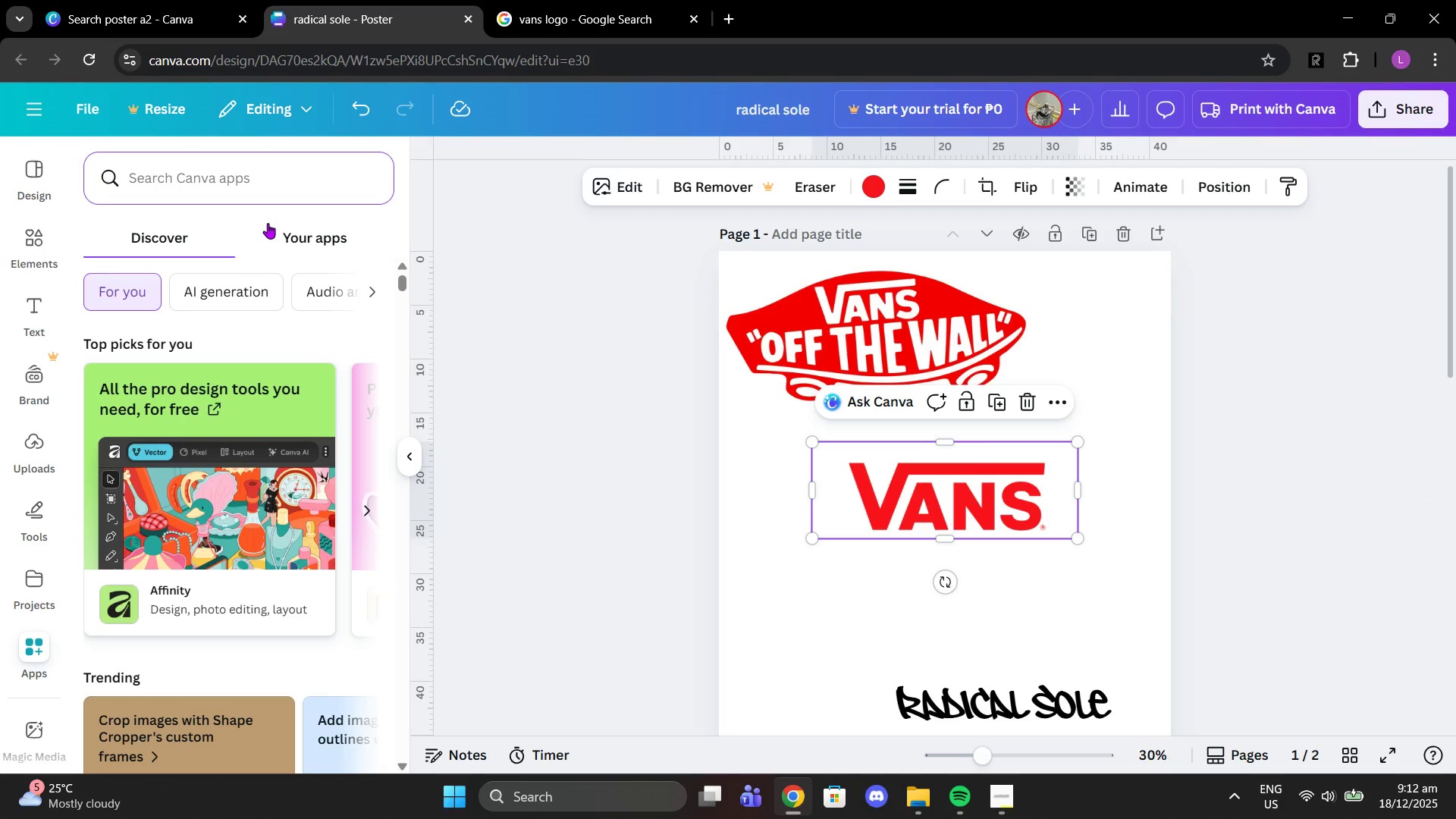 
type(tracer)
 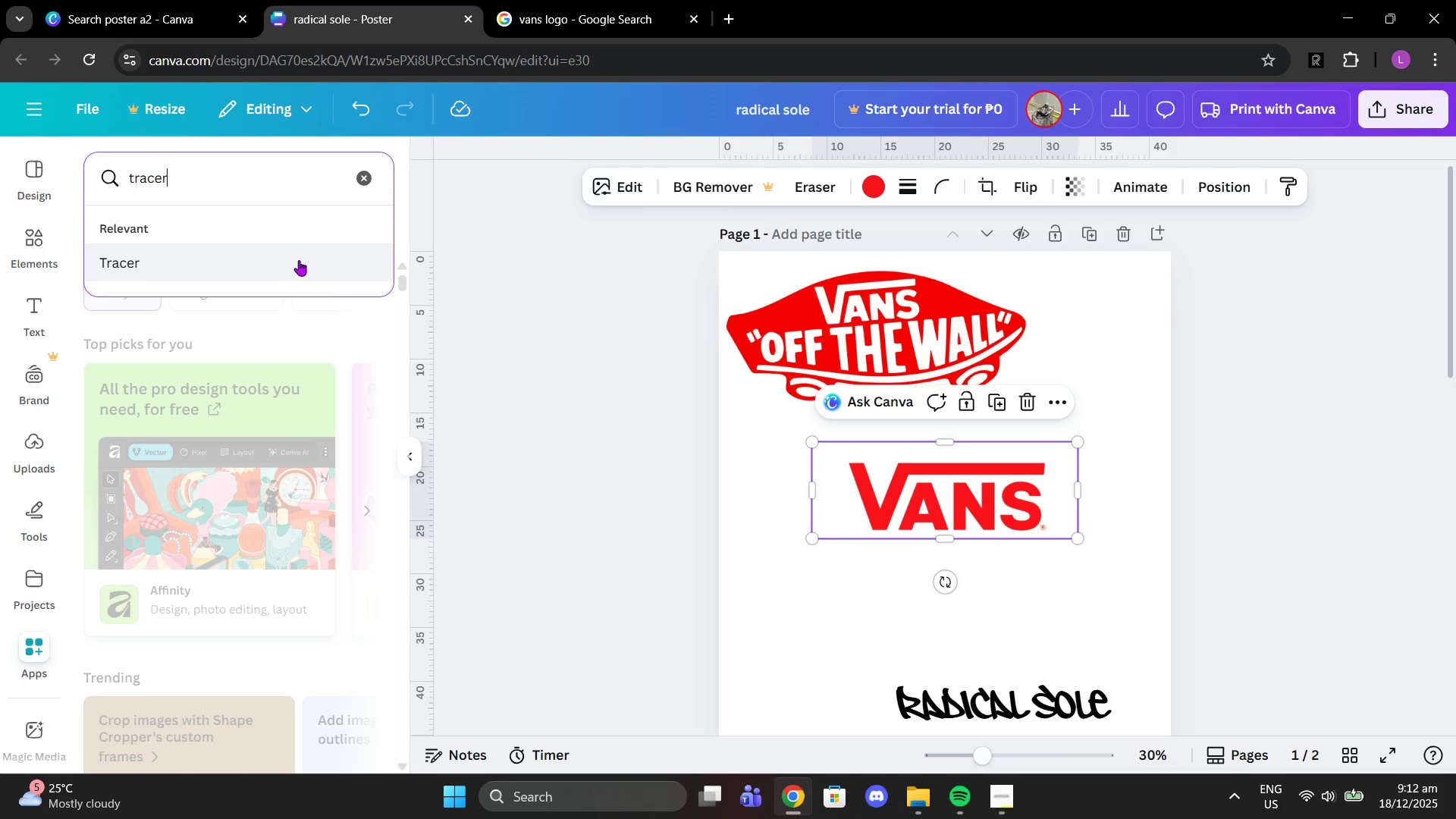 
left_click([299, 260])
 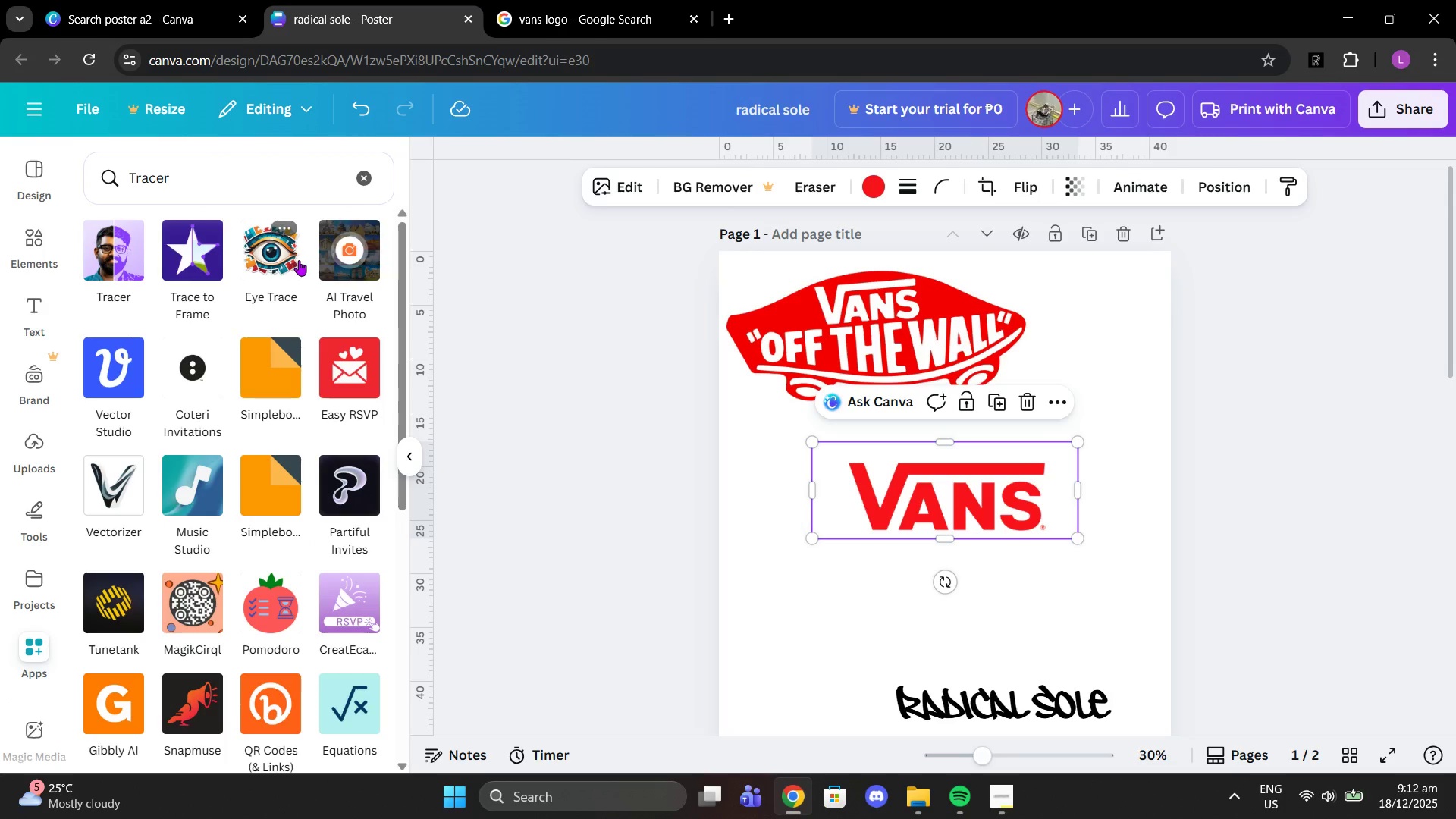 
wait(5.92)
 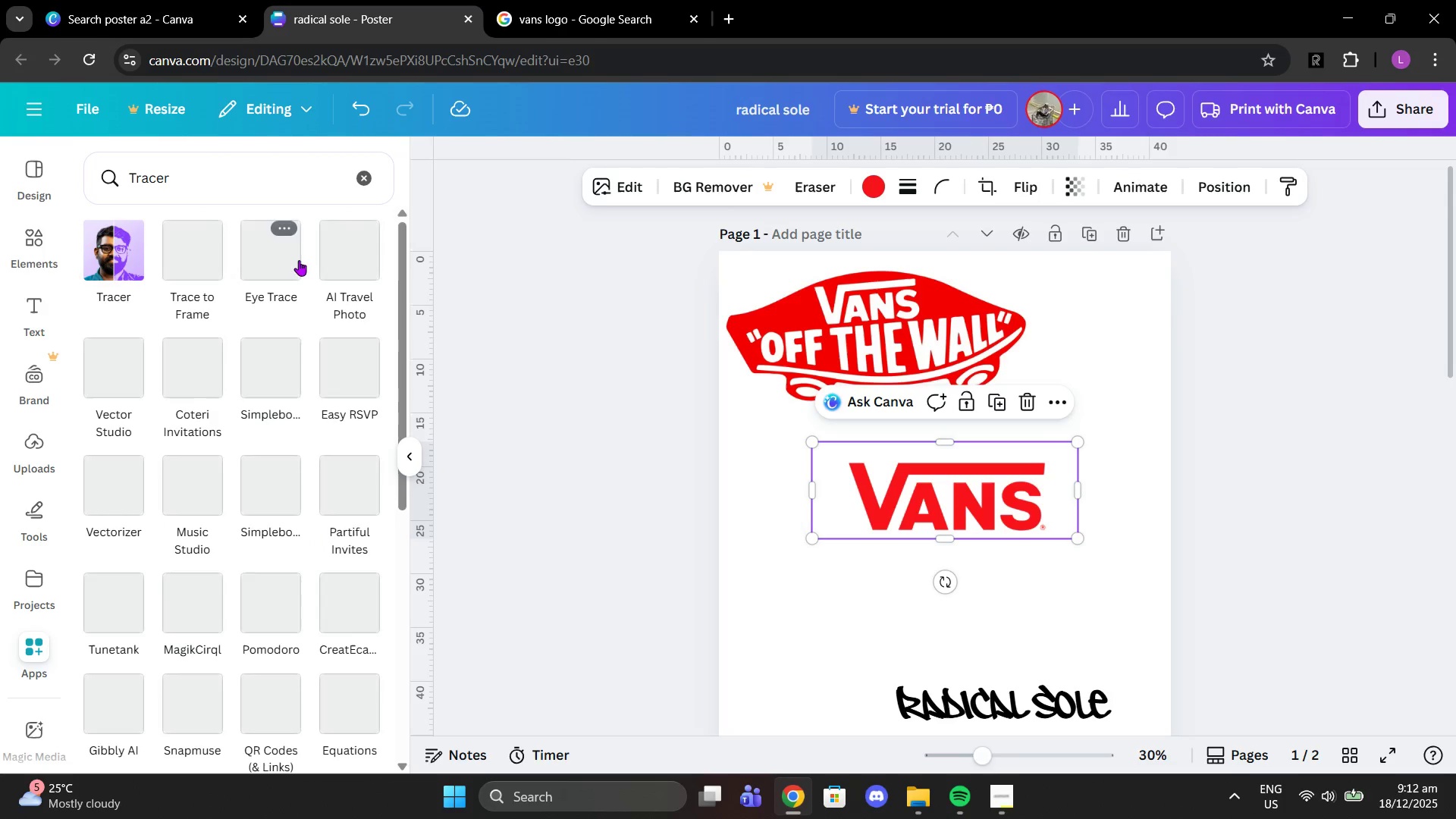 
left_click([125, 246])
 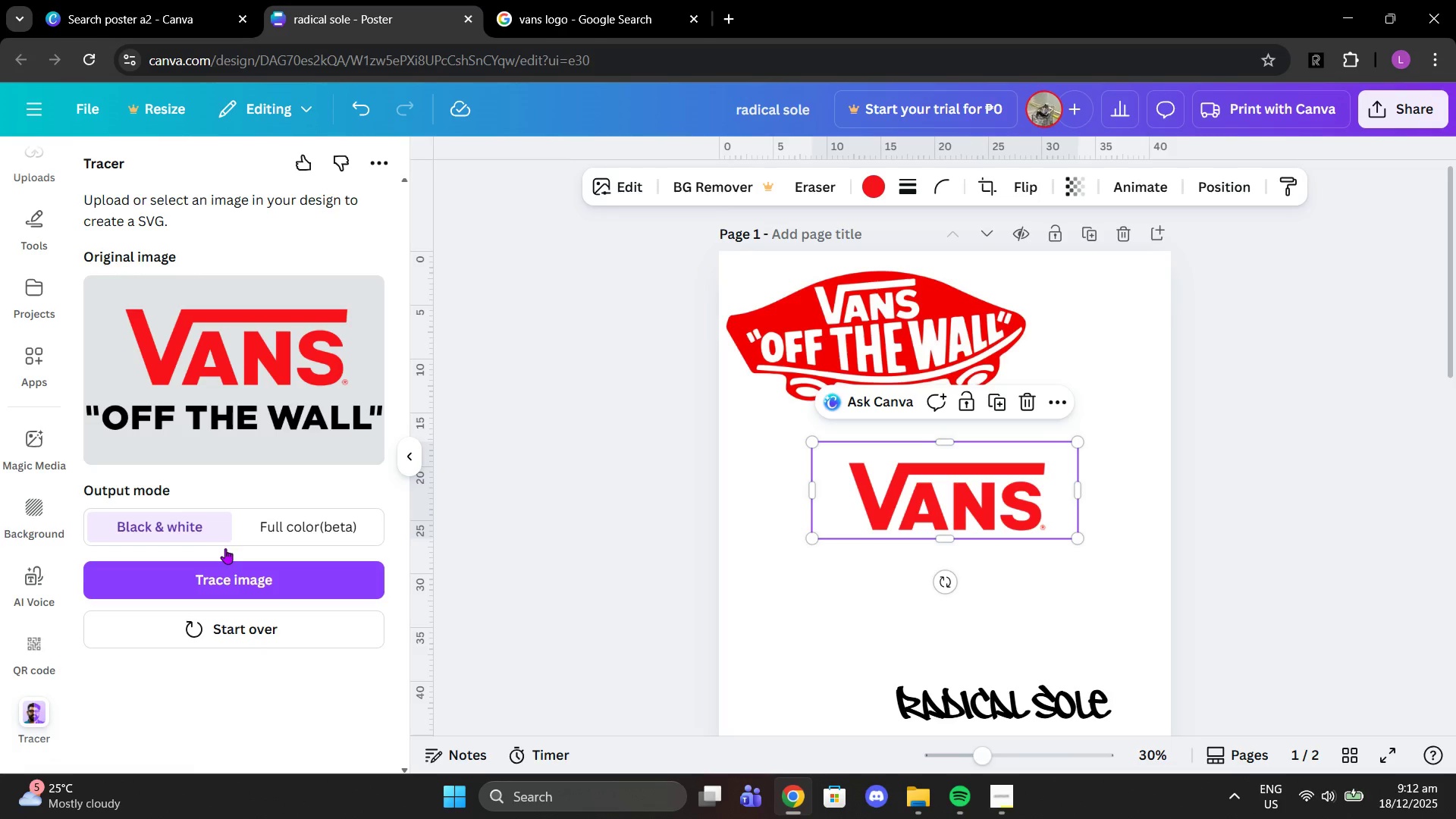 
wait(7.78)
 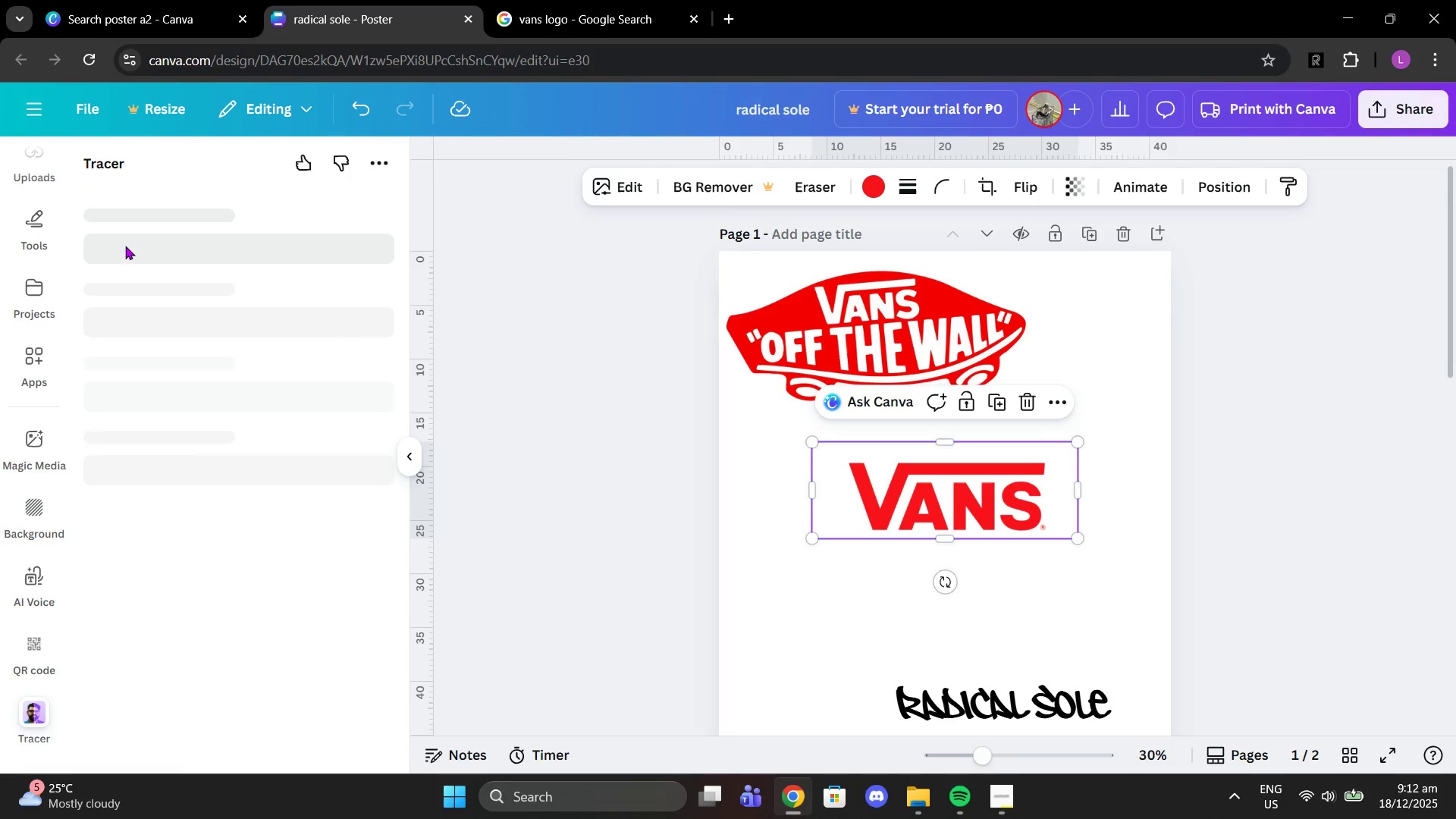 
left_click([246, 586])
 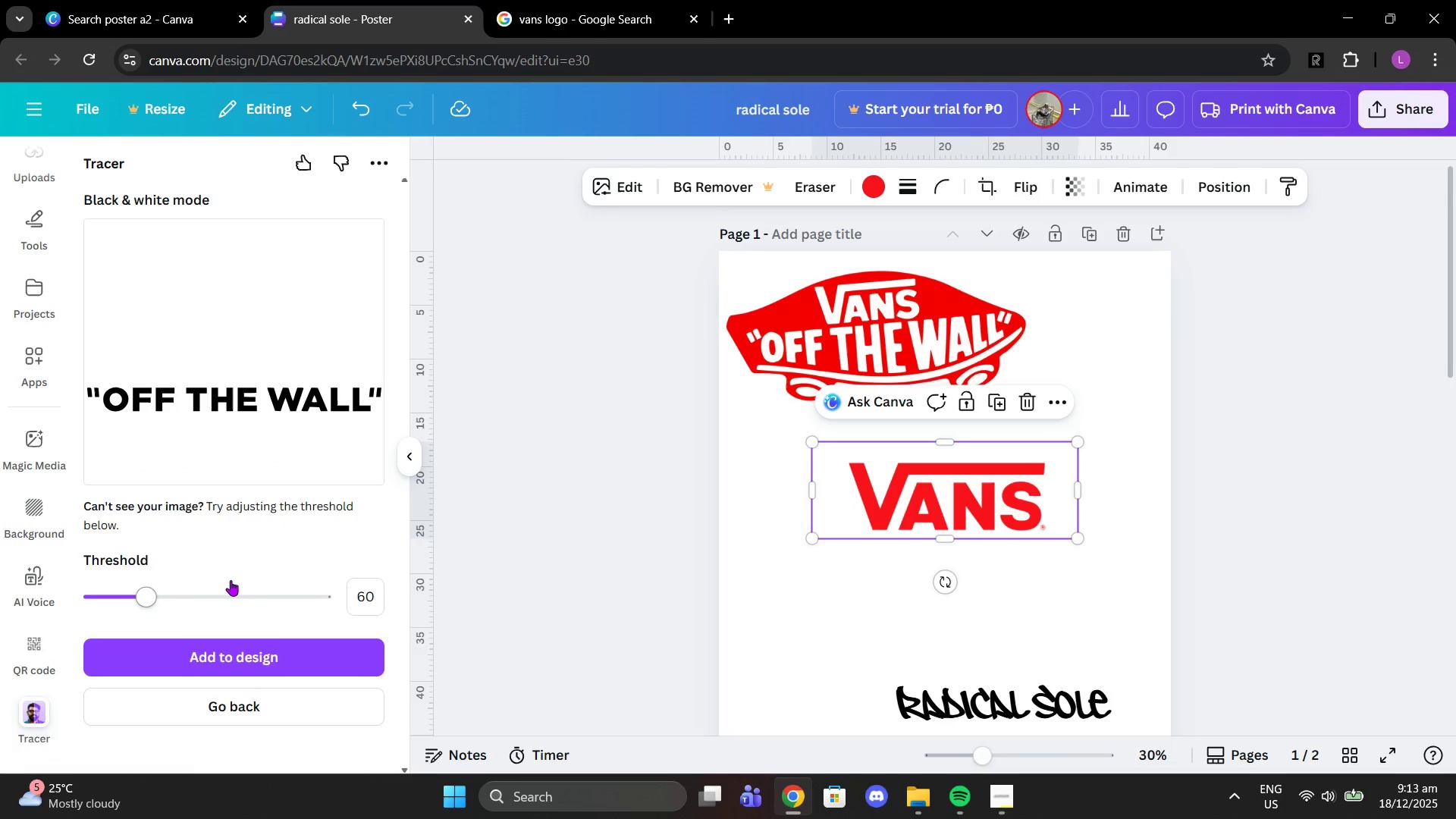 
wait(18.14)
 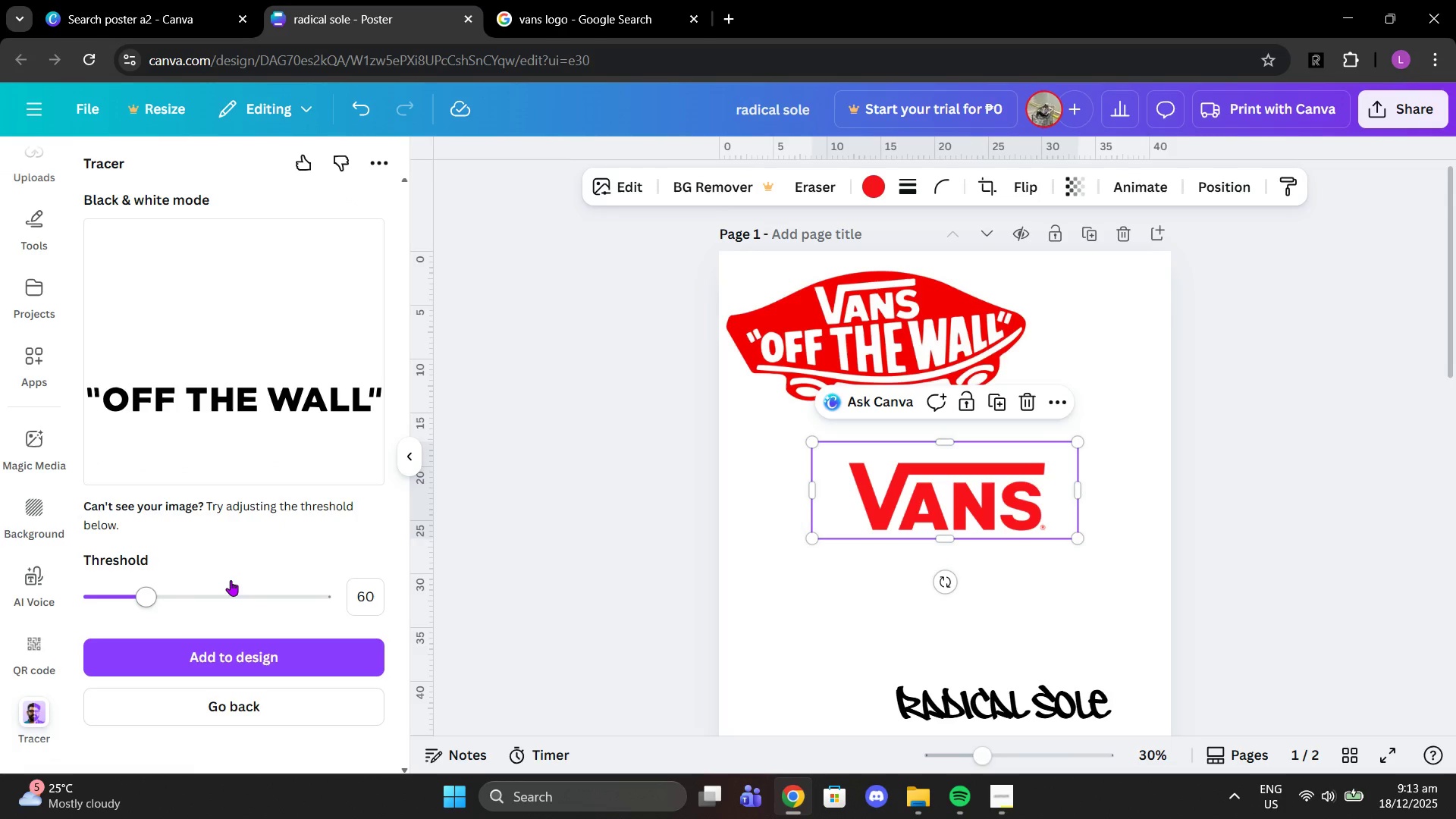 
left_click_drag(start_coordinate=[146, 607], to_coordinate=[202, 611])
 